 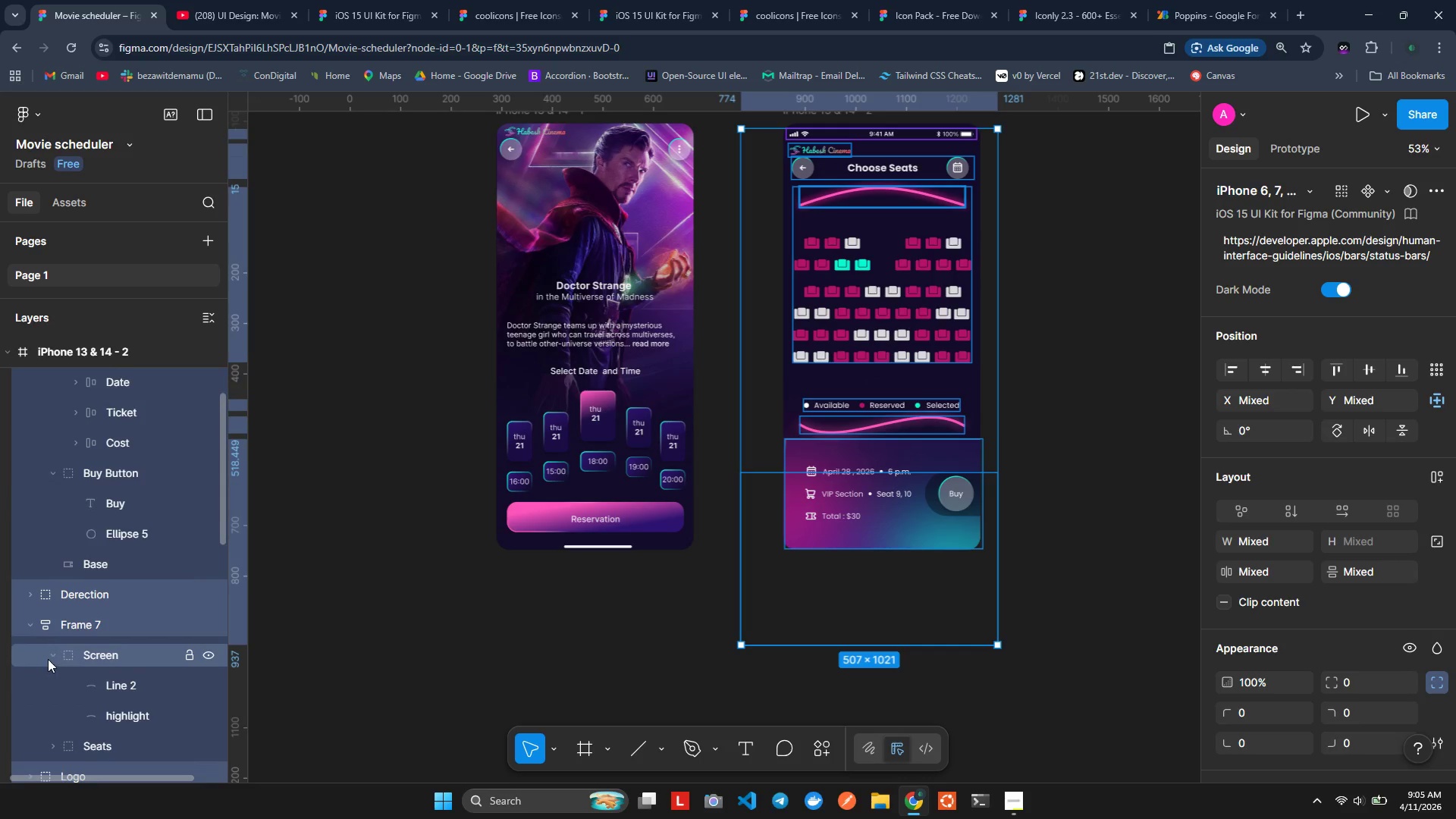 
scroll: coordinate [63, 568], scroll_direction: down, amount: 7.0
 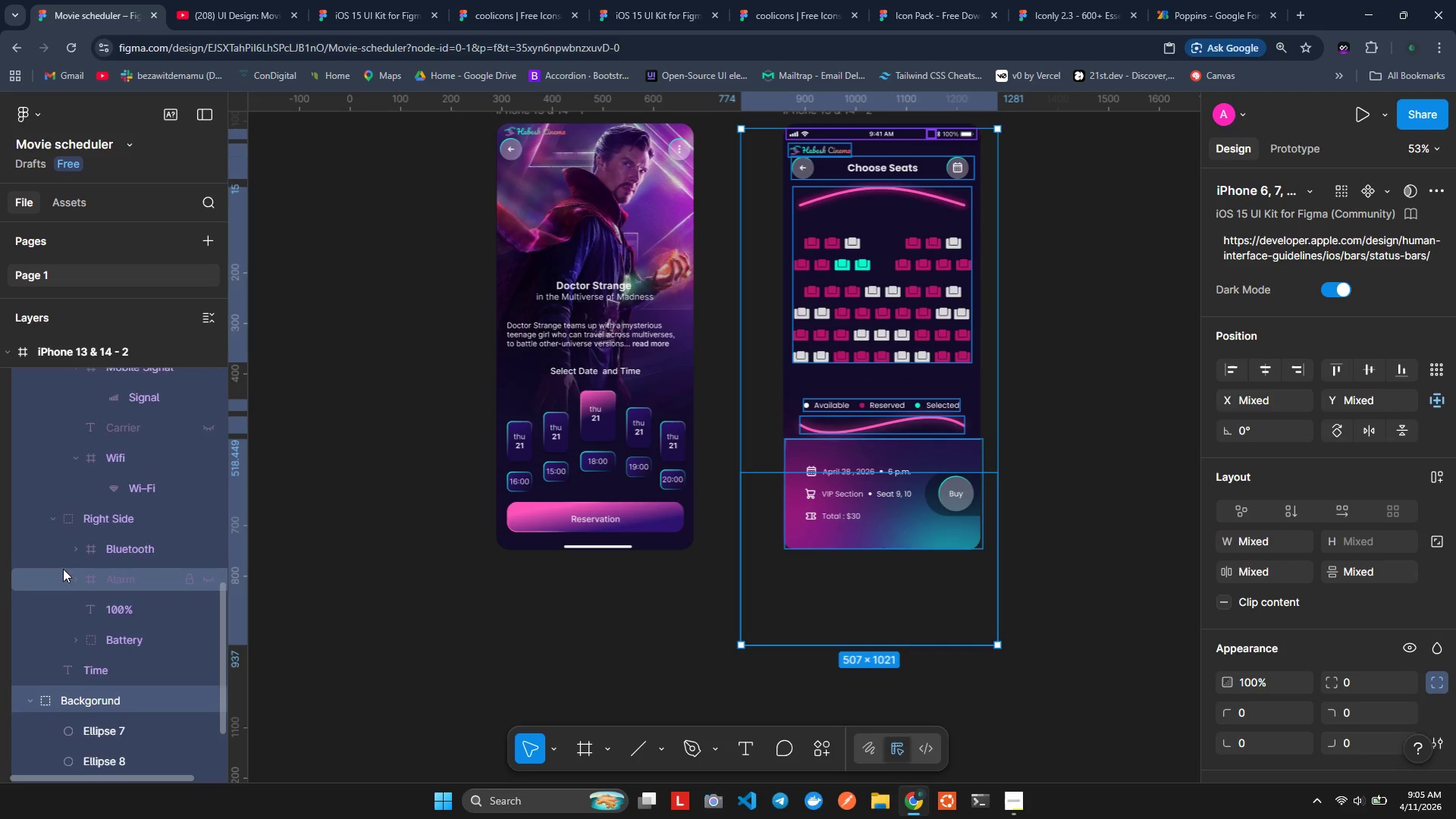 
scroll: coordinate [63, 569], scroll_direction: up, amount: 2.0
 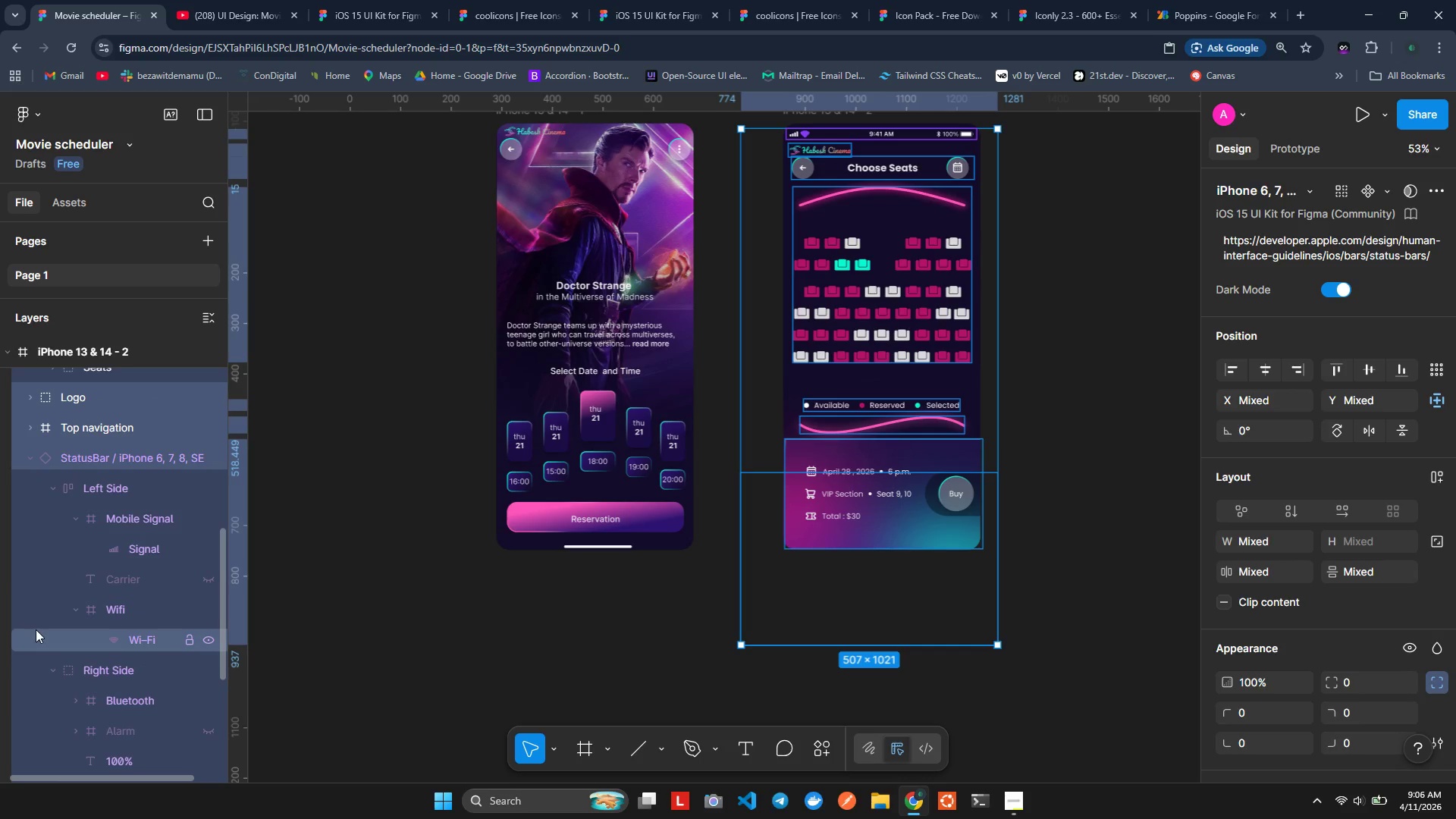 
scroll: coordinate [53, 700], scroll_direction: down, amount: 5.0
 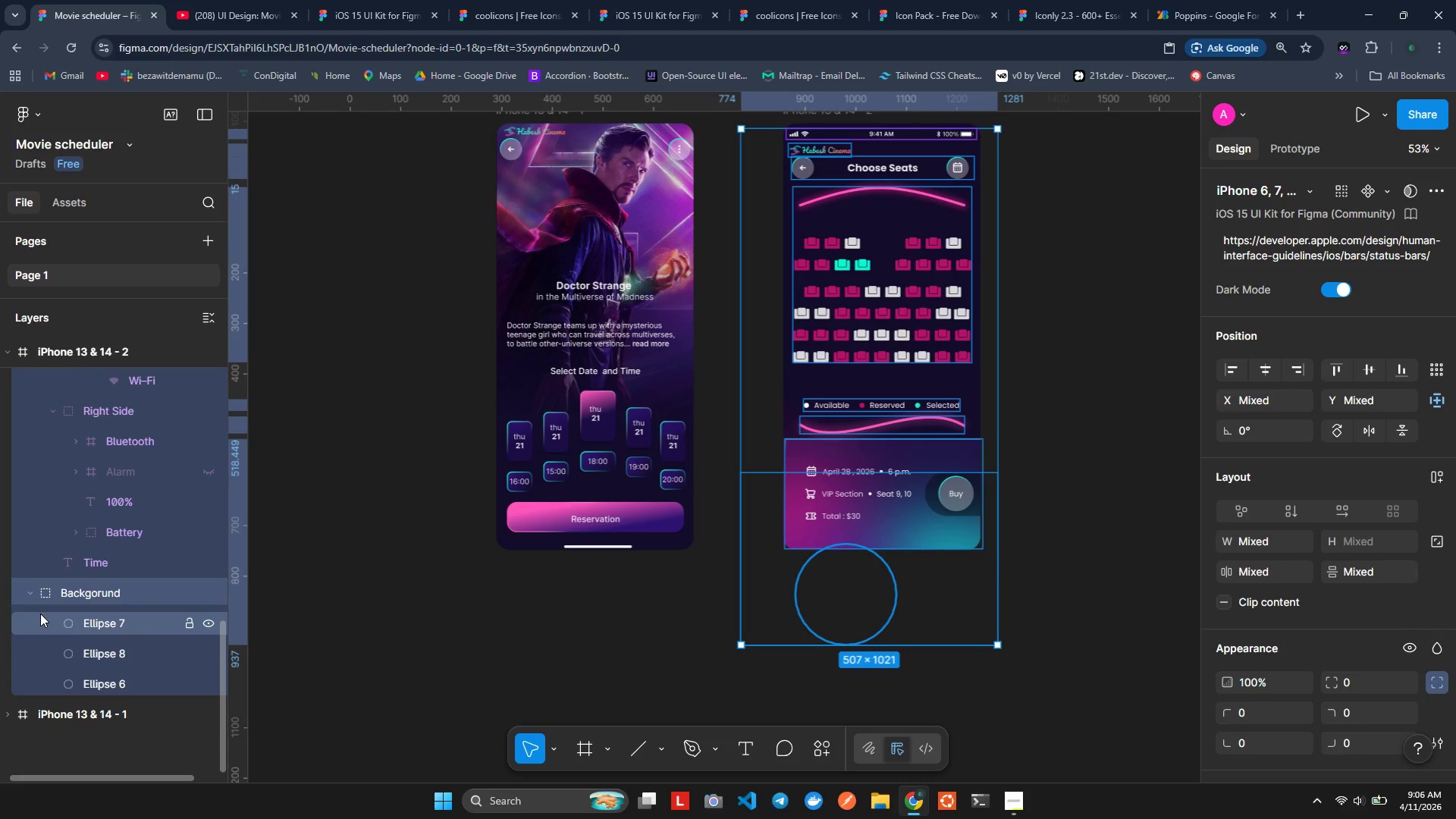 
scroll: coordinate [40, 613], scroll_direction: up, amount: 1.0
 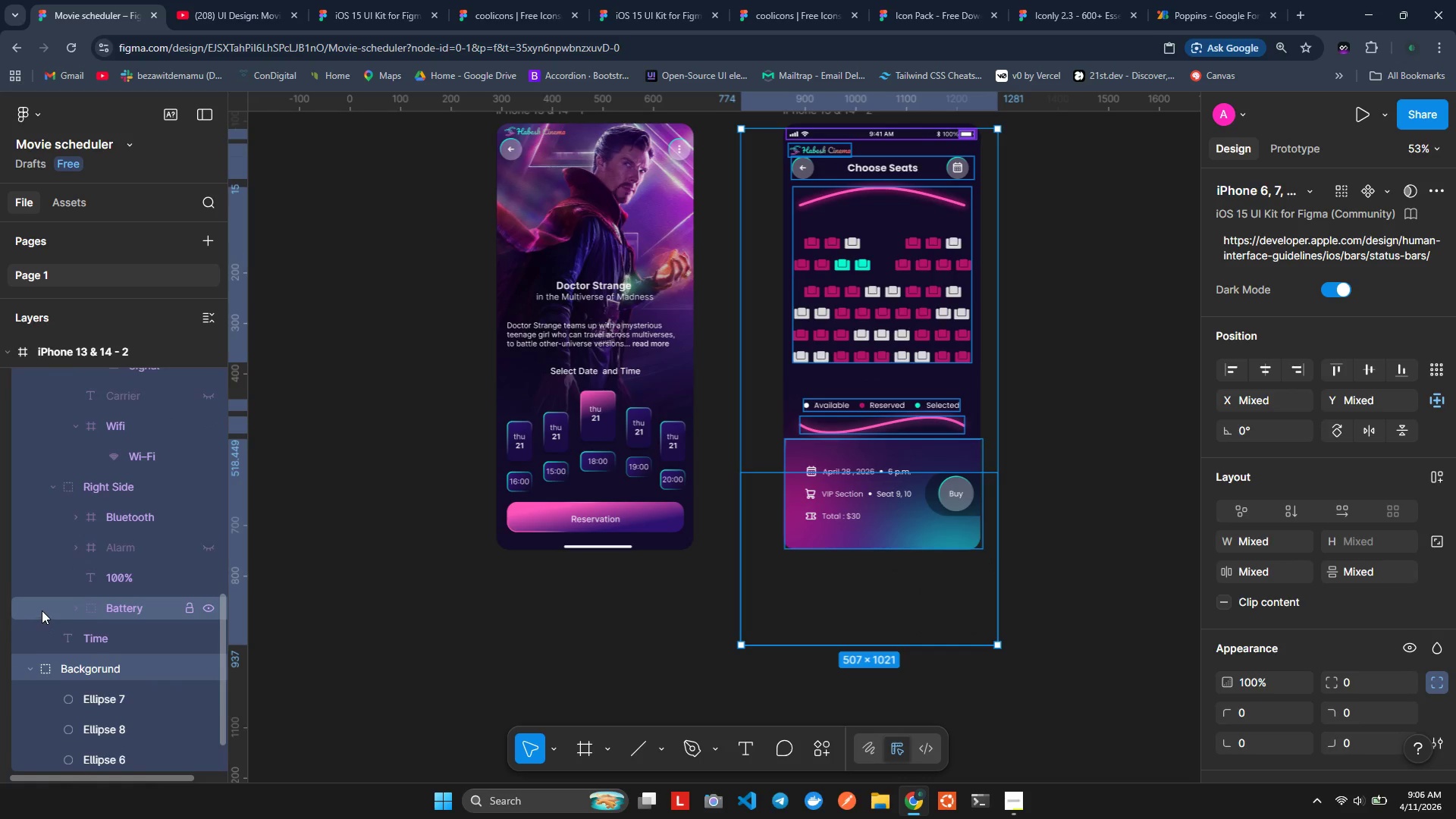 
scroll: coordinate [42, 610], scroll_direction: down, amount: 2.0
 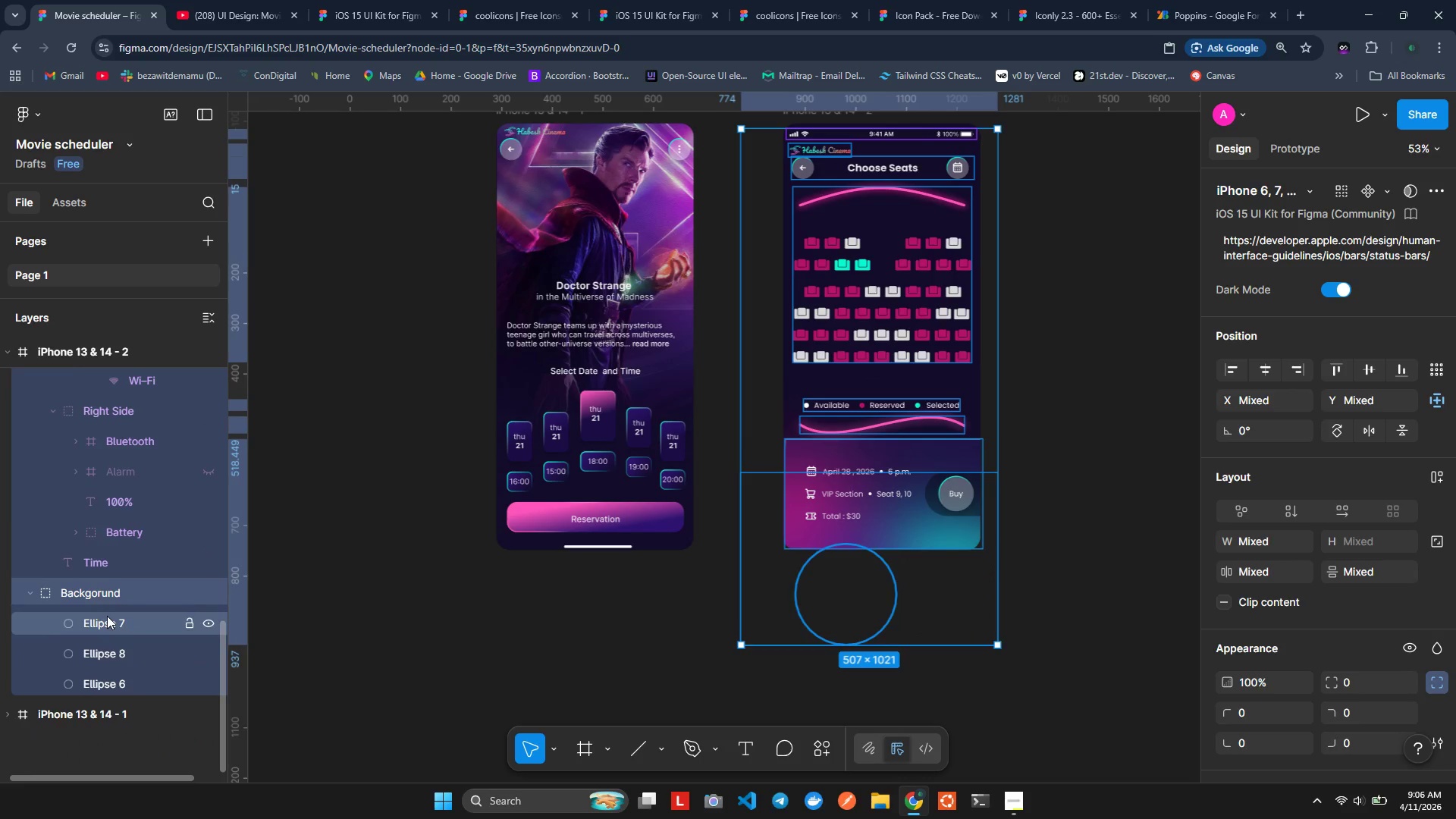 
scroll: coordinate [122, 490], scroll_direction: up, amount: 11.0
 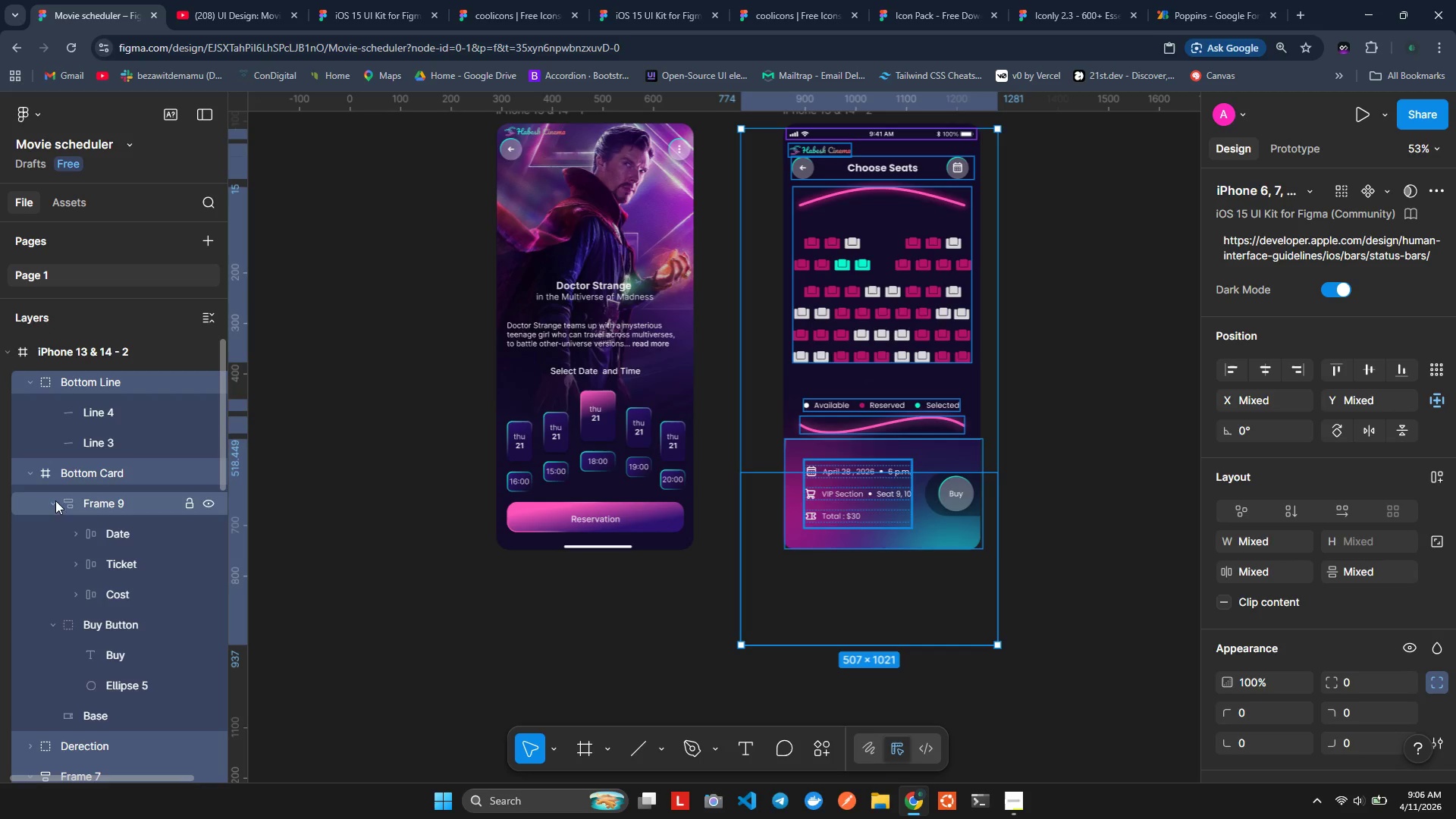 
scroll: coordinate [89, 617], scroll_direction: down, amount: 3.0
 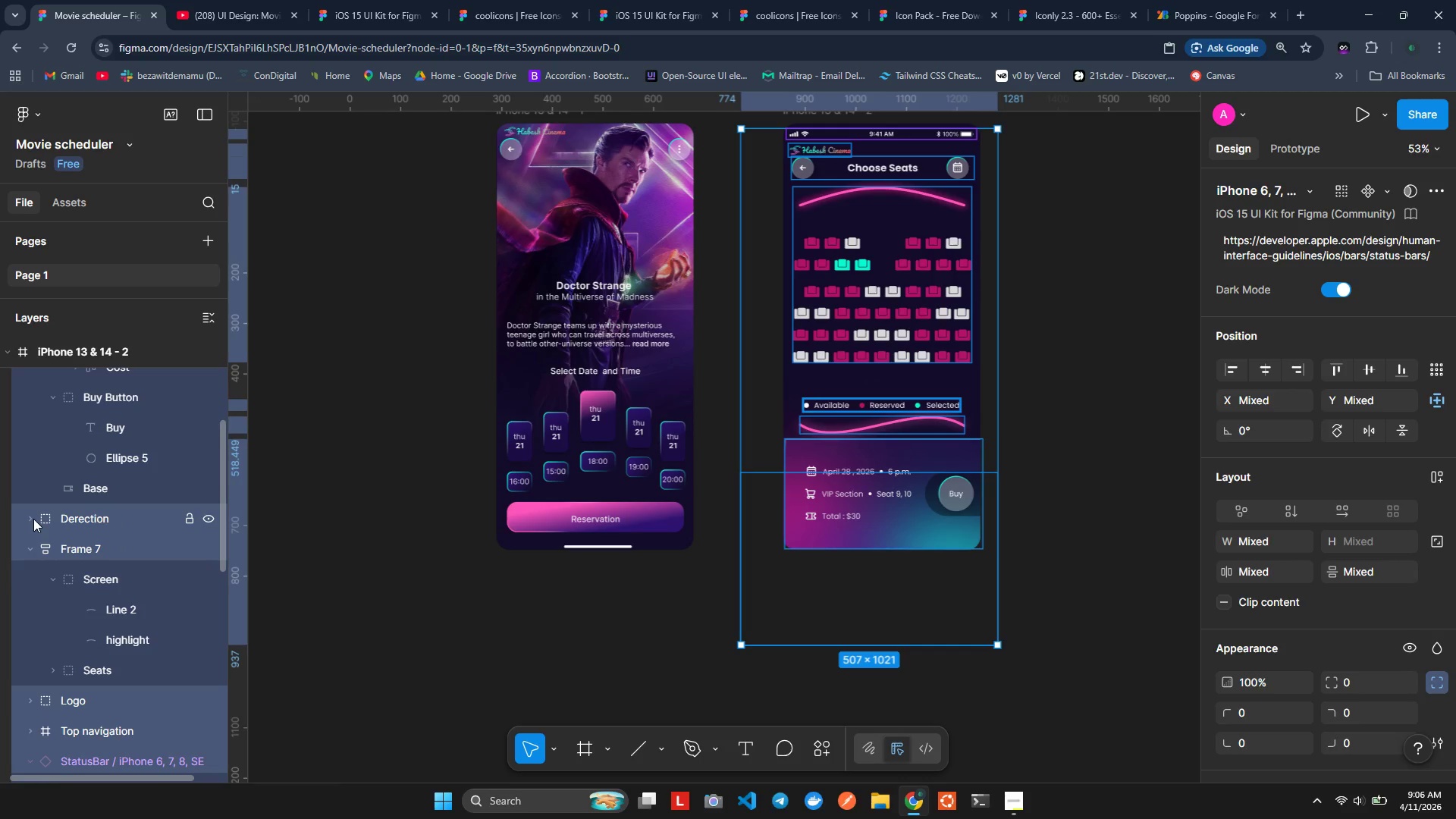 
left_click([33, 518])
 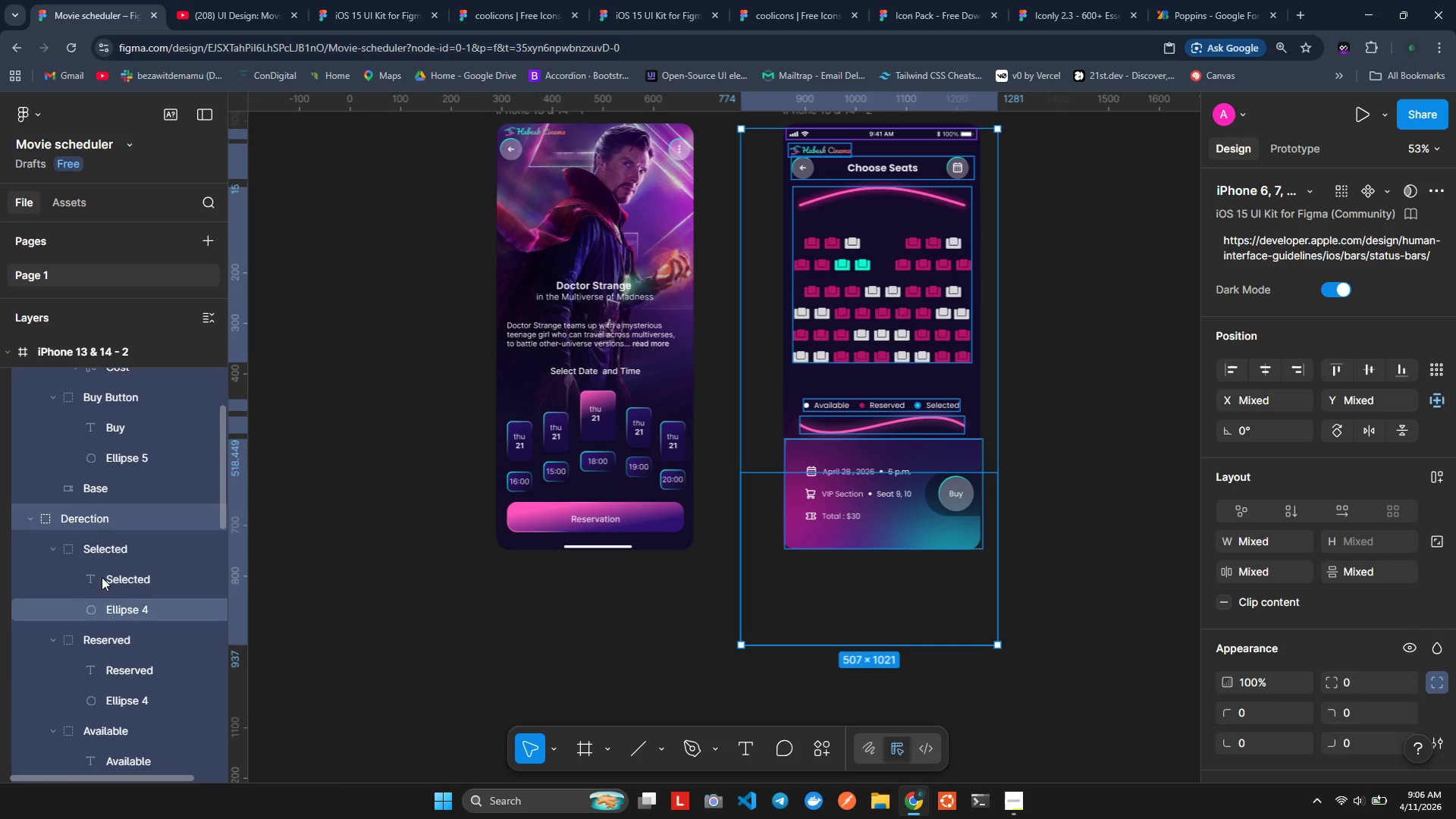 
scroll: coordinate [64, 495], scroll_direction: up, amount: 7.0
 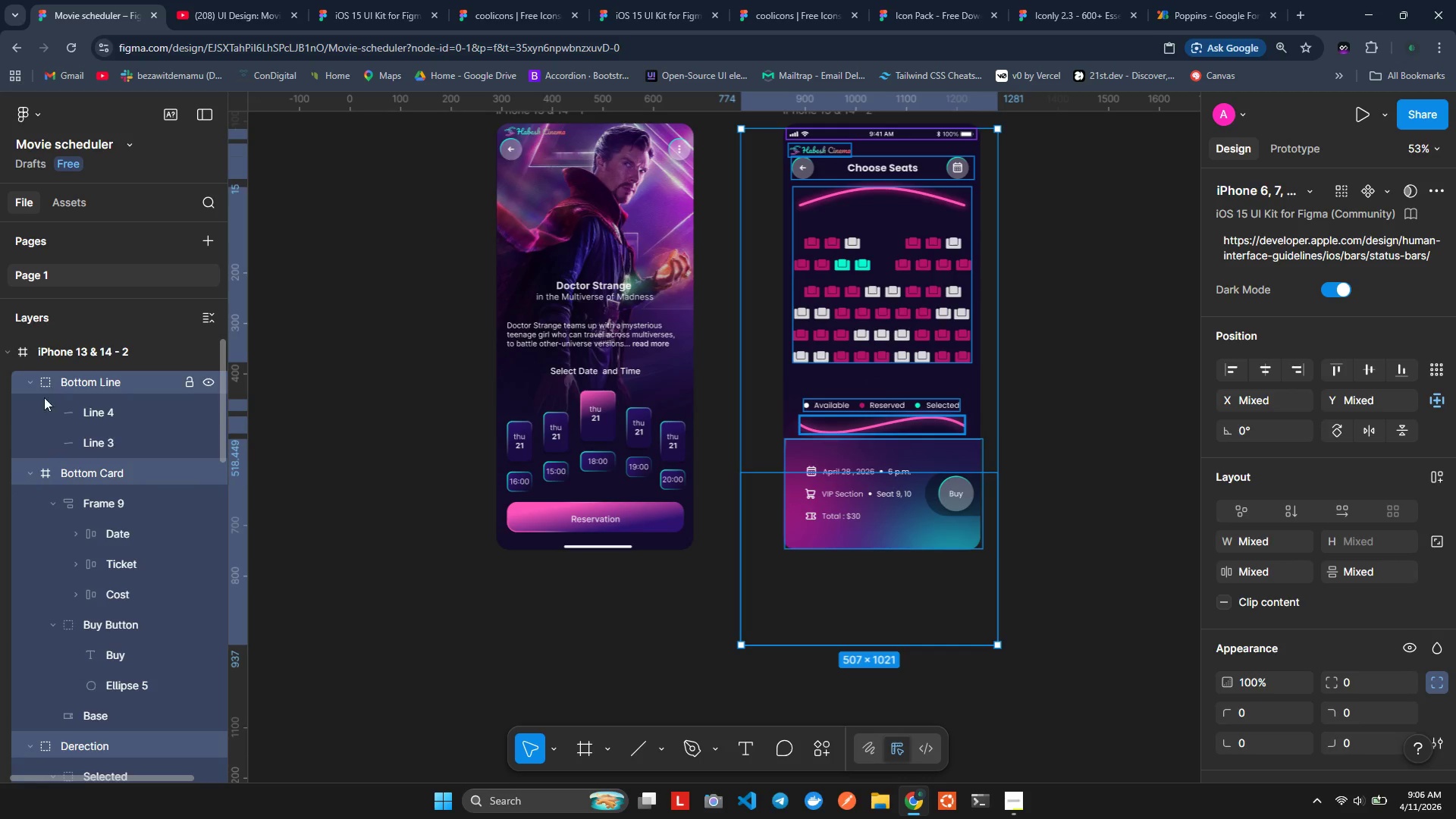 
scroll: coordinate [47, 467], scroll_direction: down, amount: 8.0
 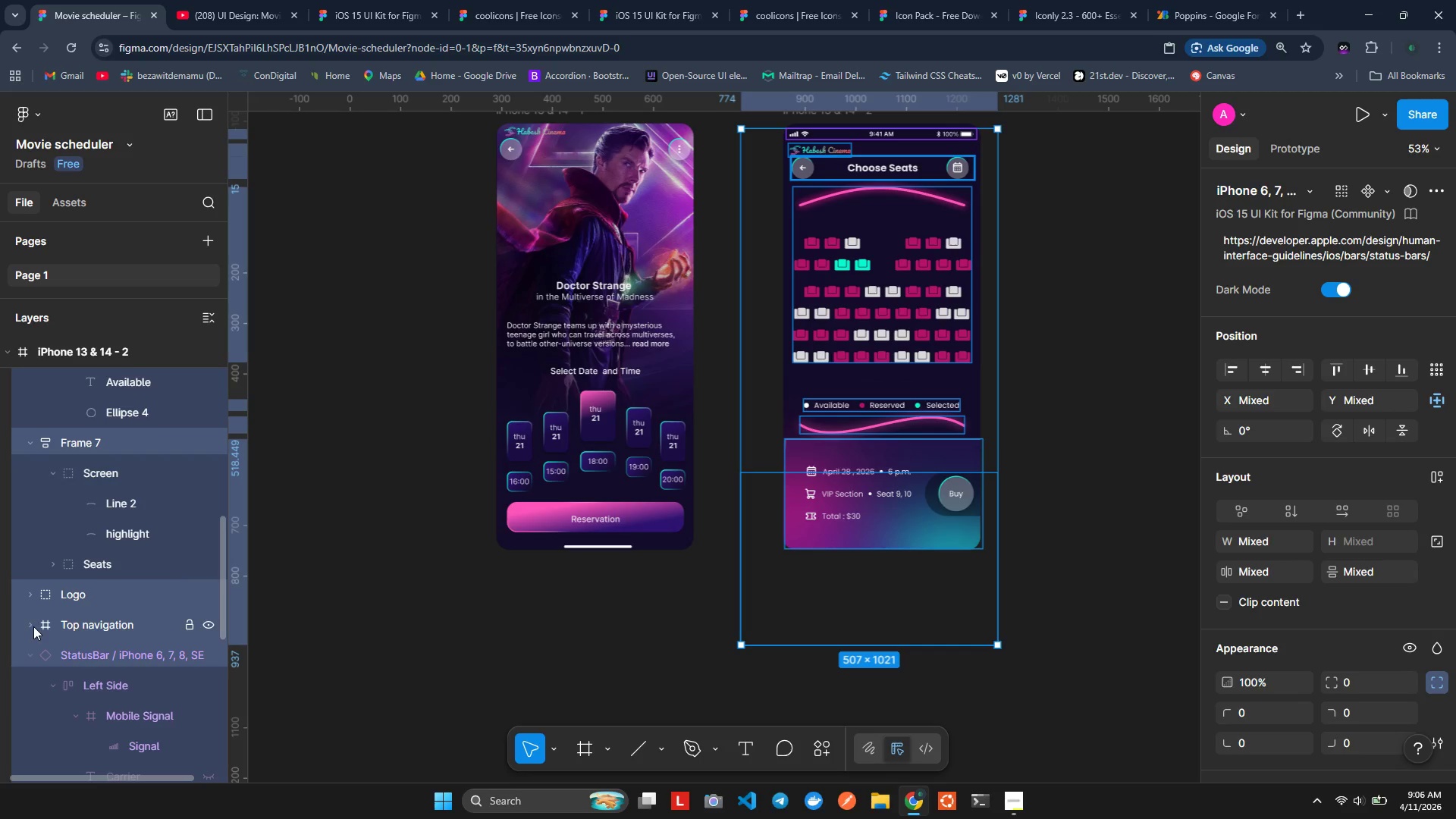 
left_click([29, 625])
 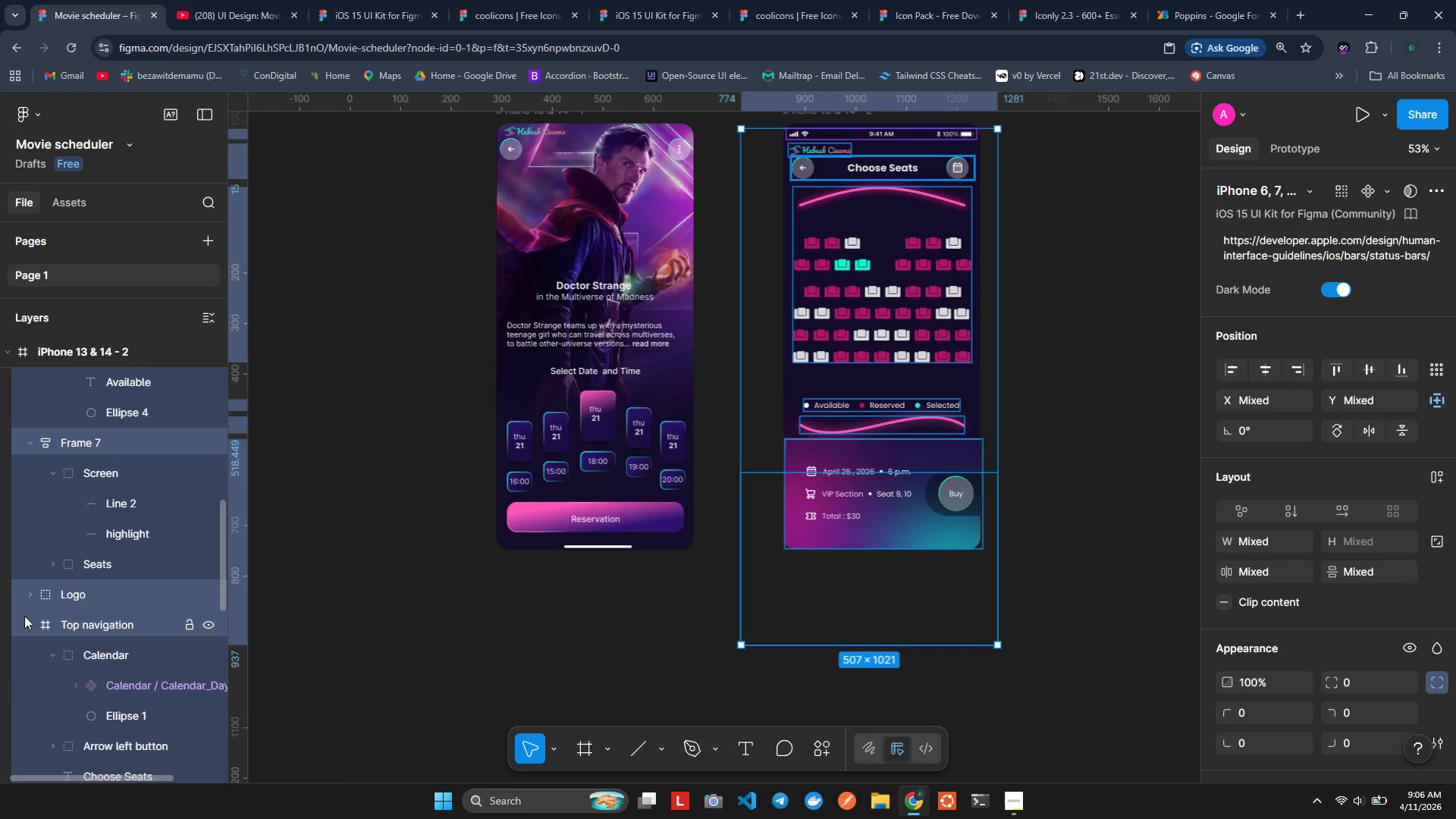 
left_click([27, 618])
 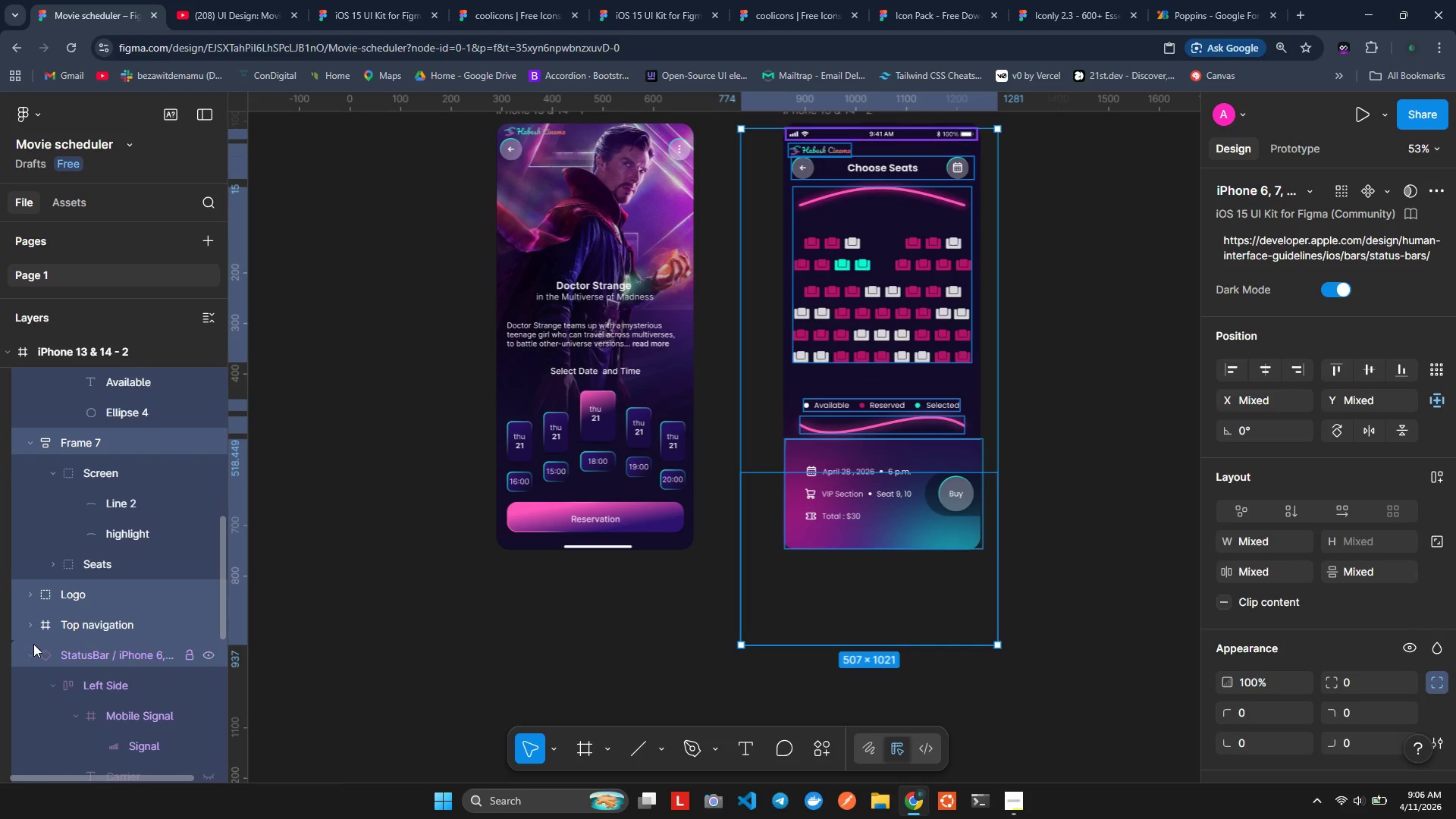 
scroll: coordinate [33, 644], scroll_direction: down, amount: 2.0
 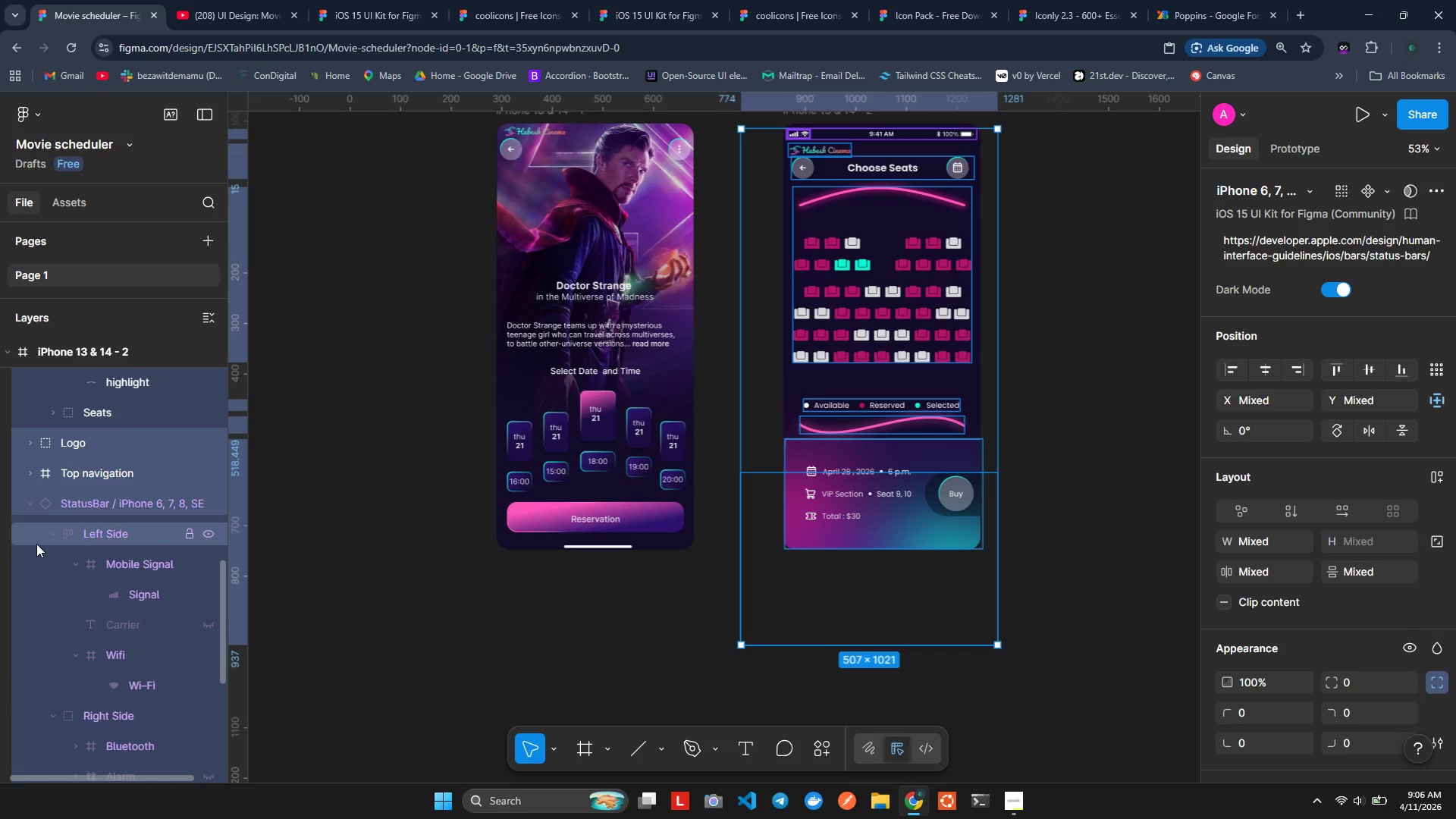 
mouse_move([33, 529])
 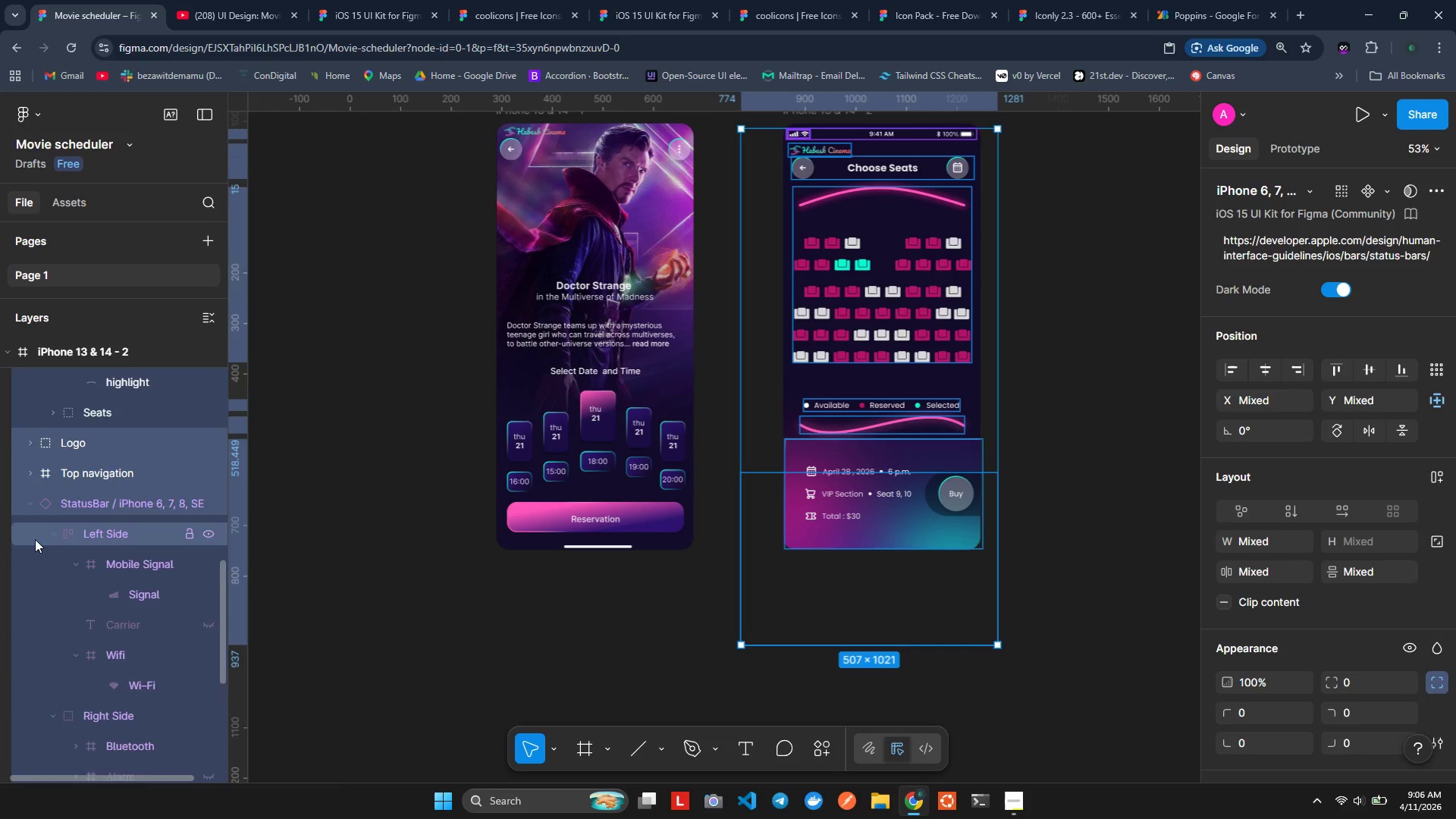 
scroll: coordinate [35, 540], scroll_direction: down, amount: 4.0
 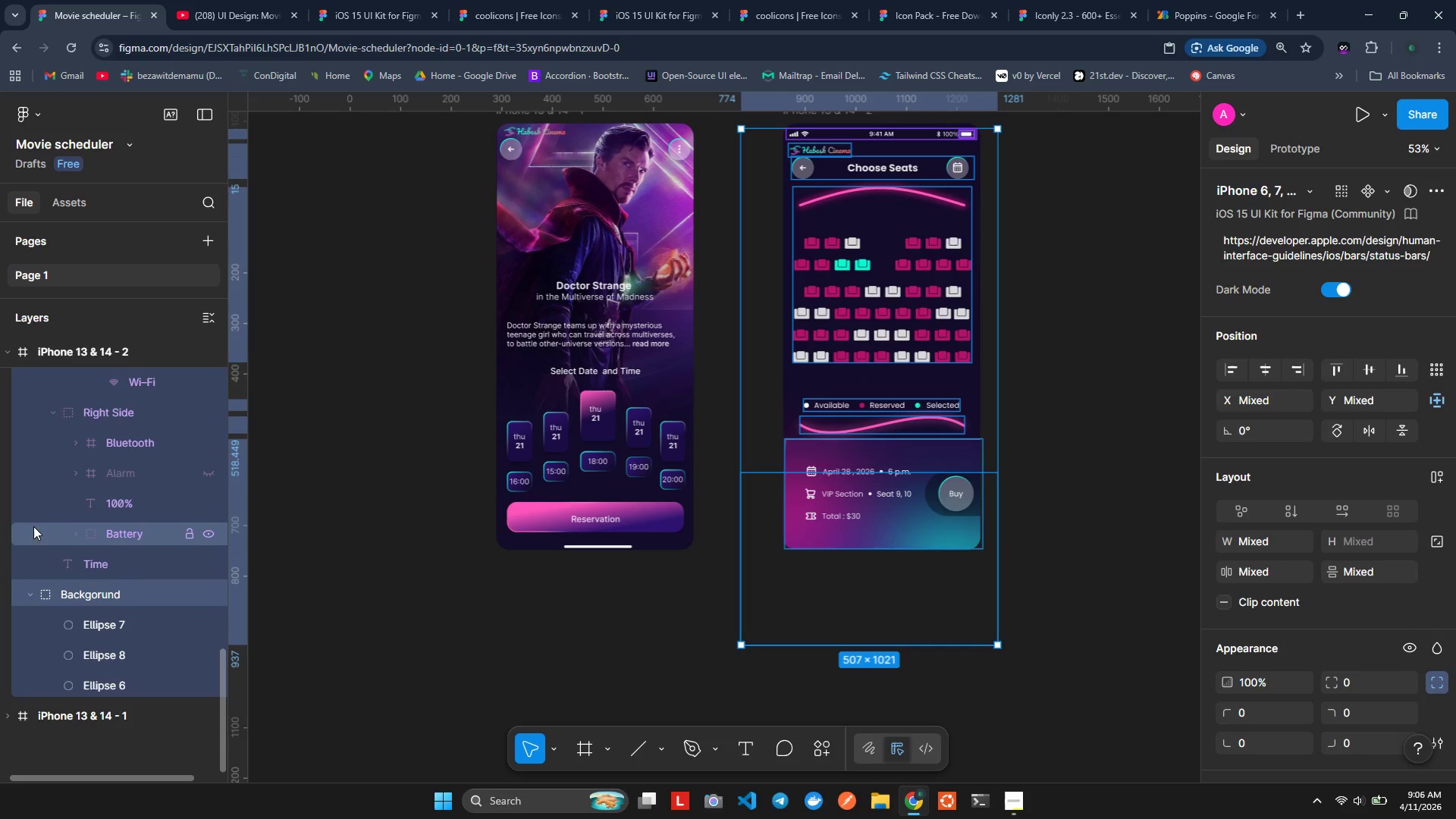 
scroll: coordinate [94, 522], scroll_direction: up, amount: 18.0
 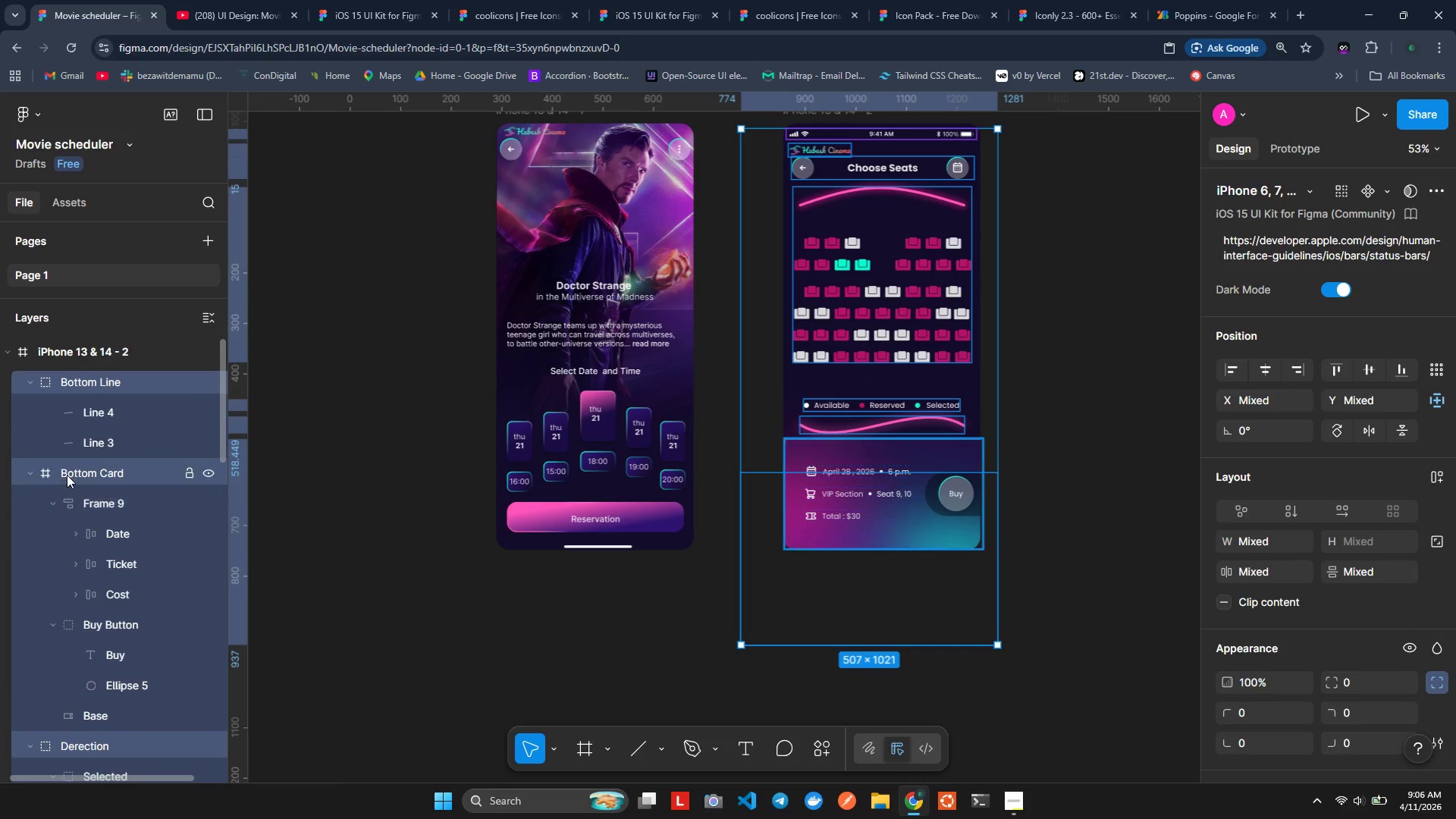 
hold_key(key=ControlLeft, duration=1.5)
left_click([66, 474])
 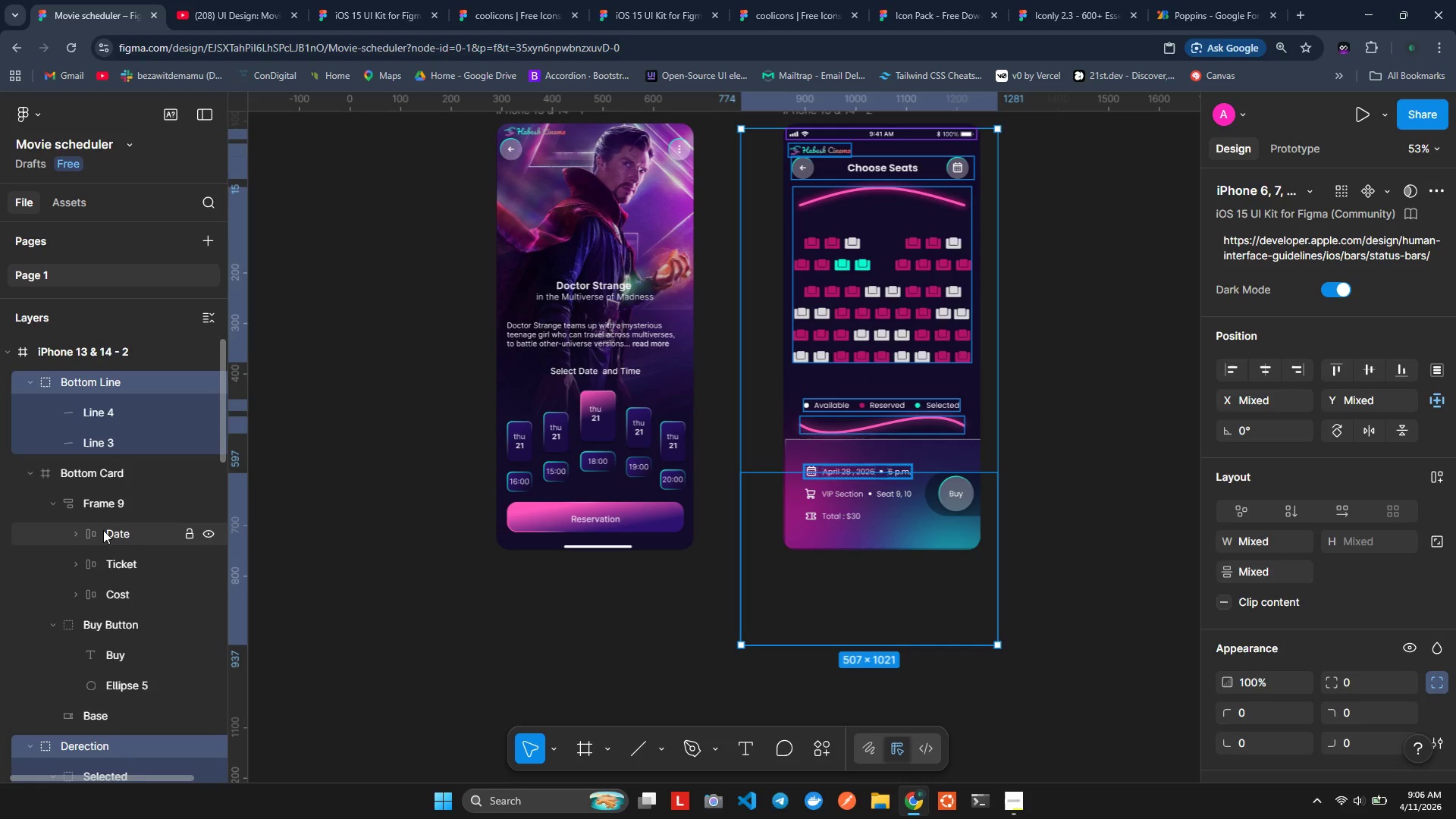 
hold_key(key=ControlLeft, duration=1.51)
 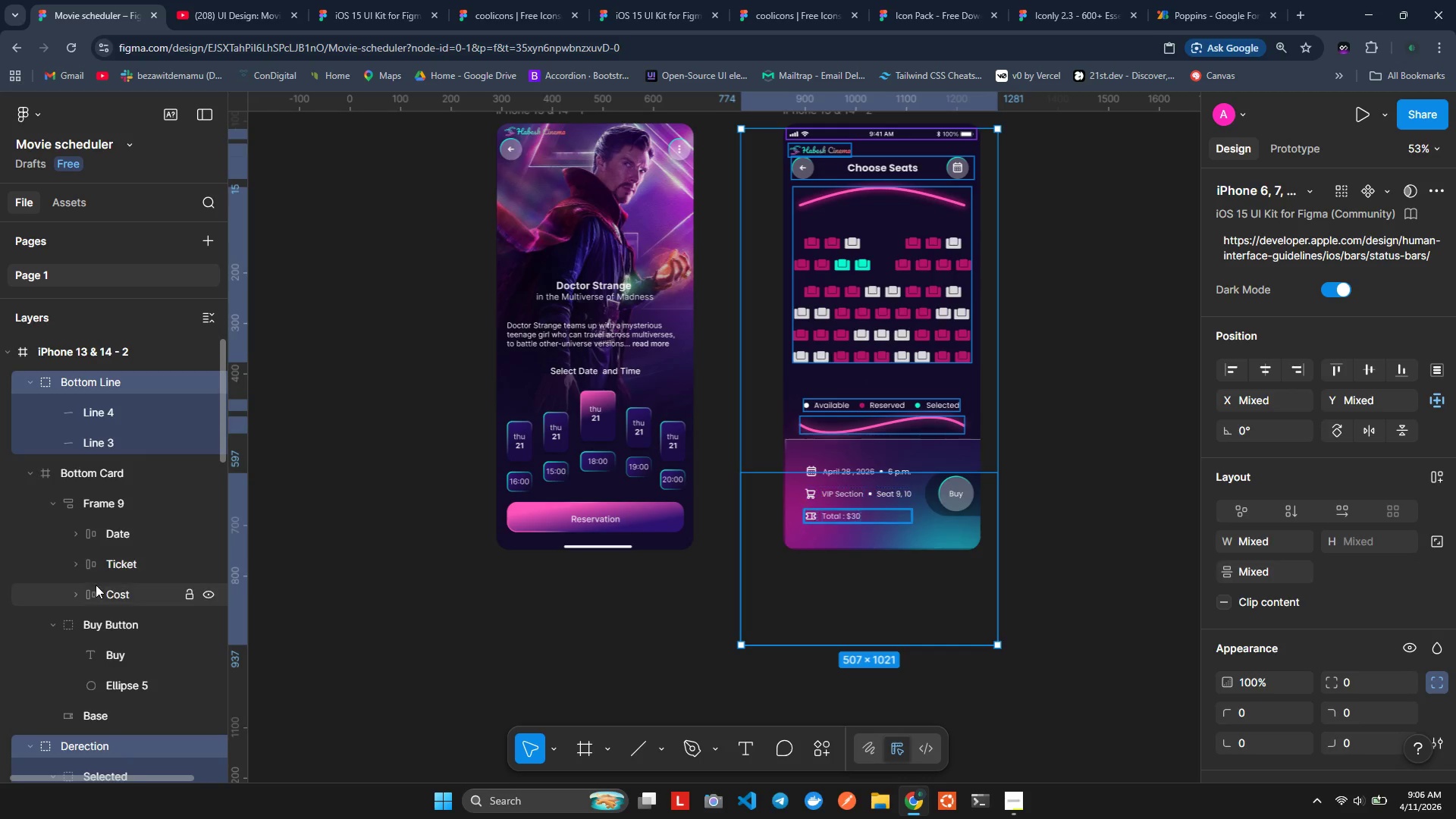 
hold_key(key=ControlLeft, duration=1.52)
 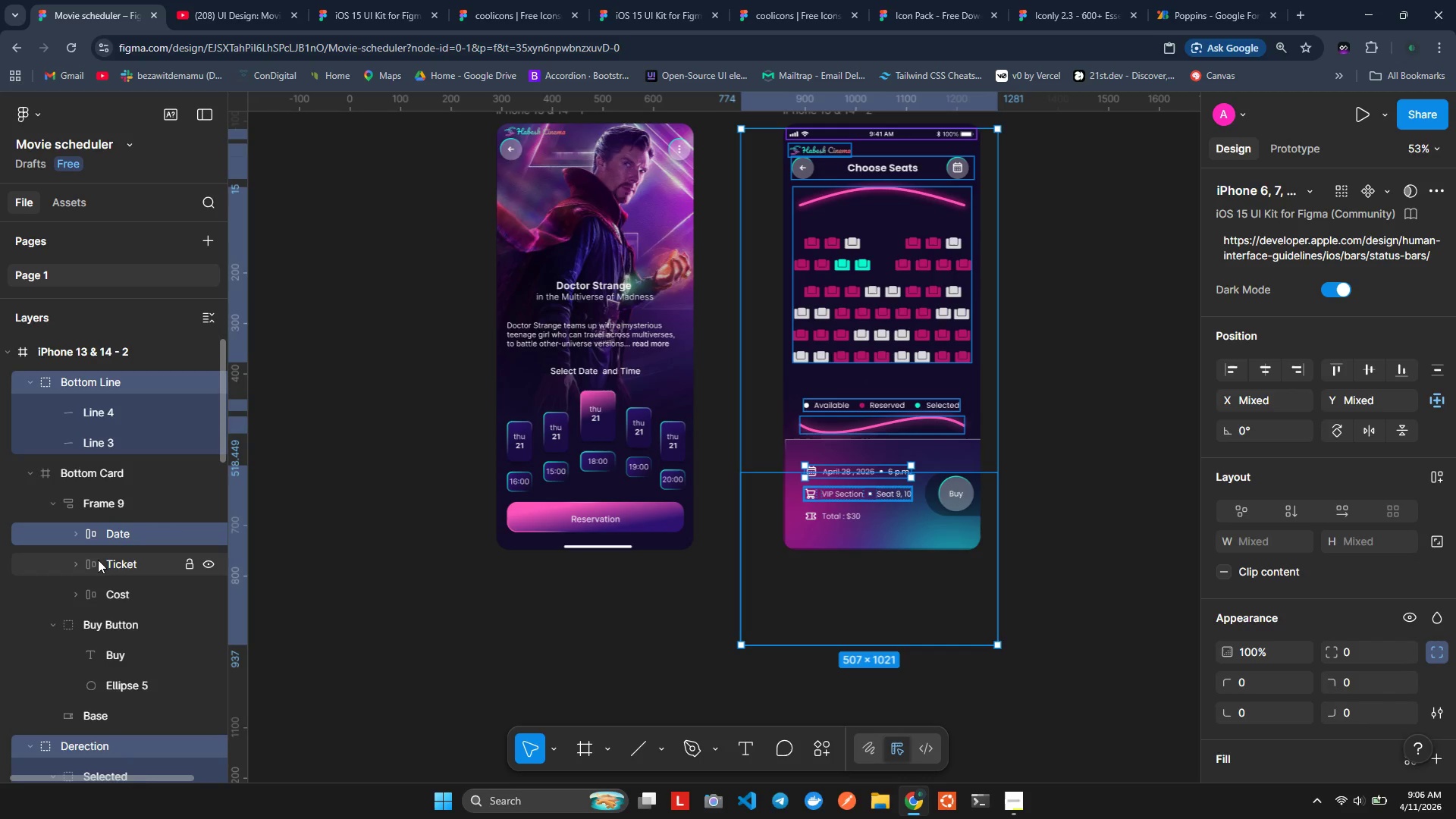 
hold_key(key=ControlLeft, duration=1.5)
left_click([96, 537])
 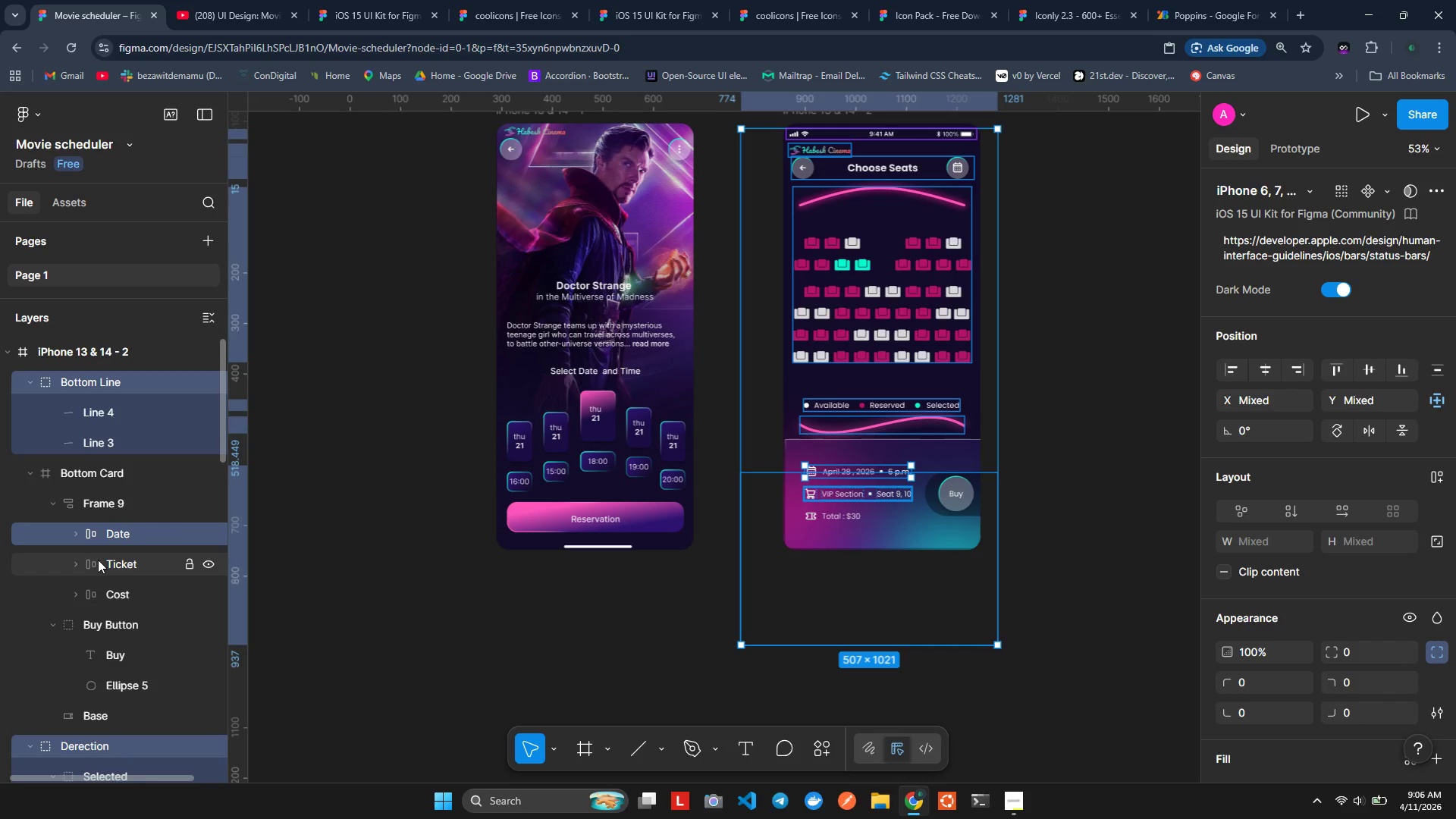 
left_click([98, 560])
 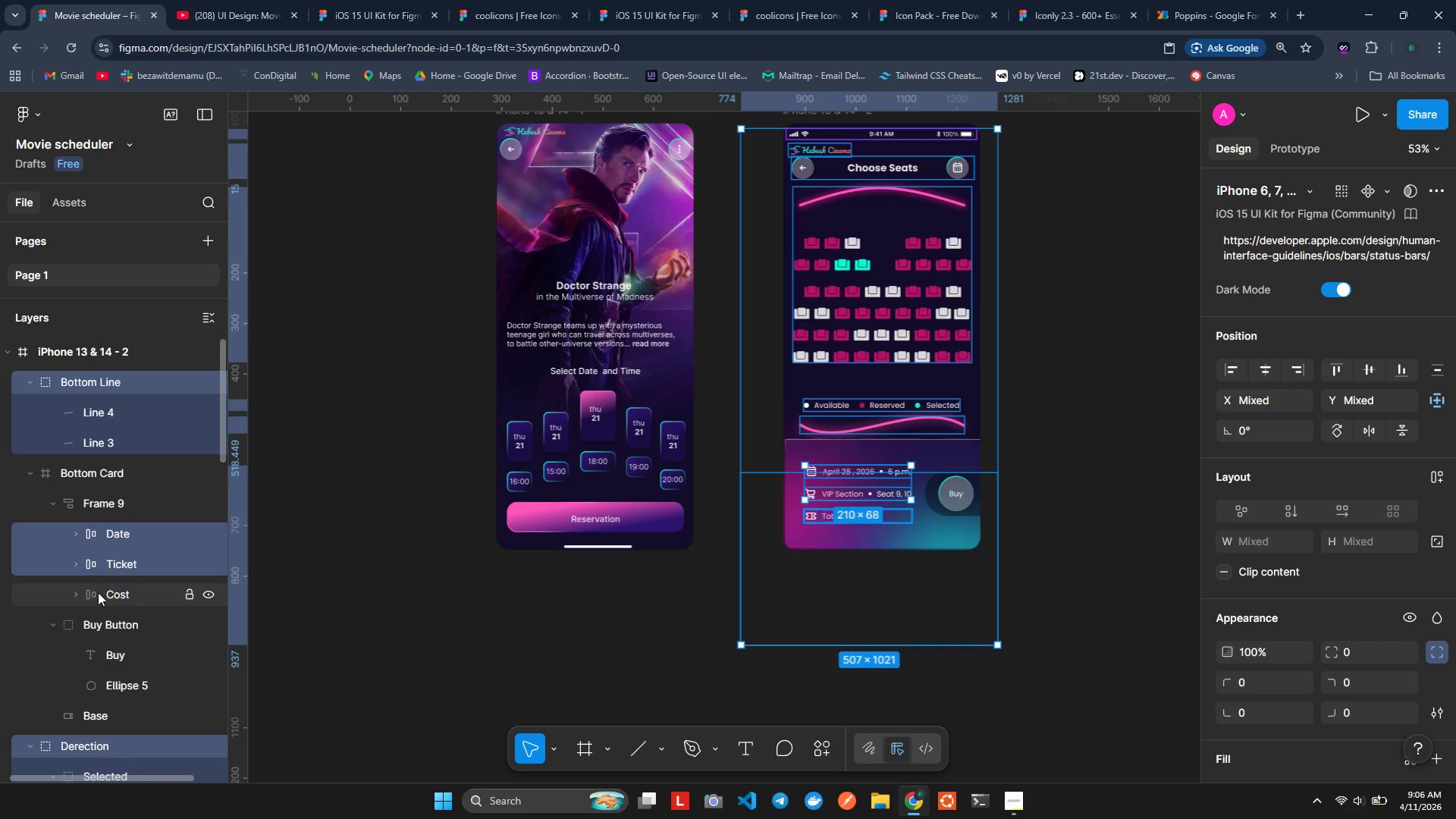 
left_click([98, 595])
 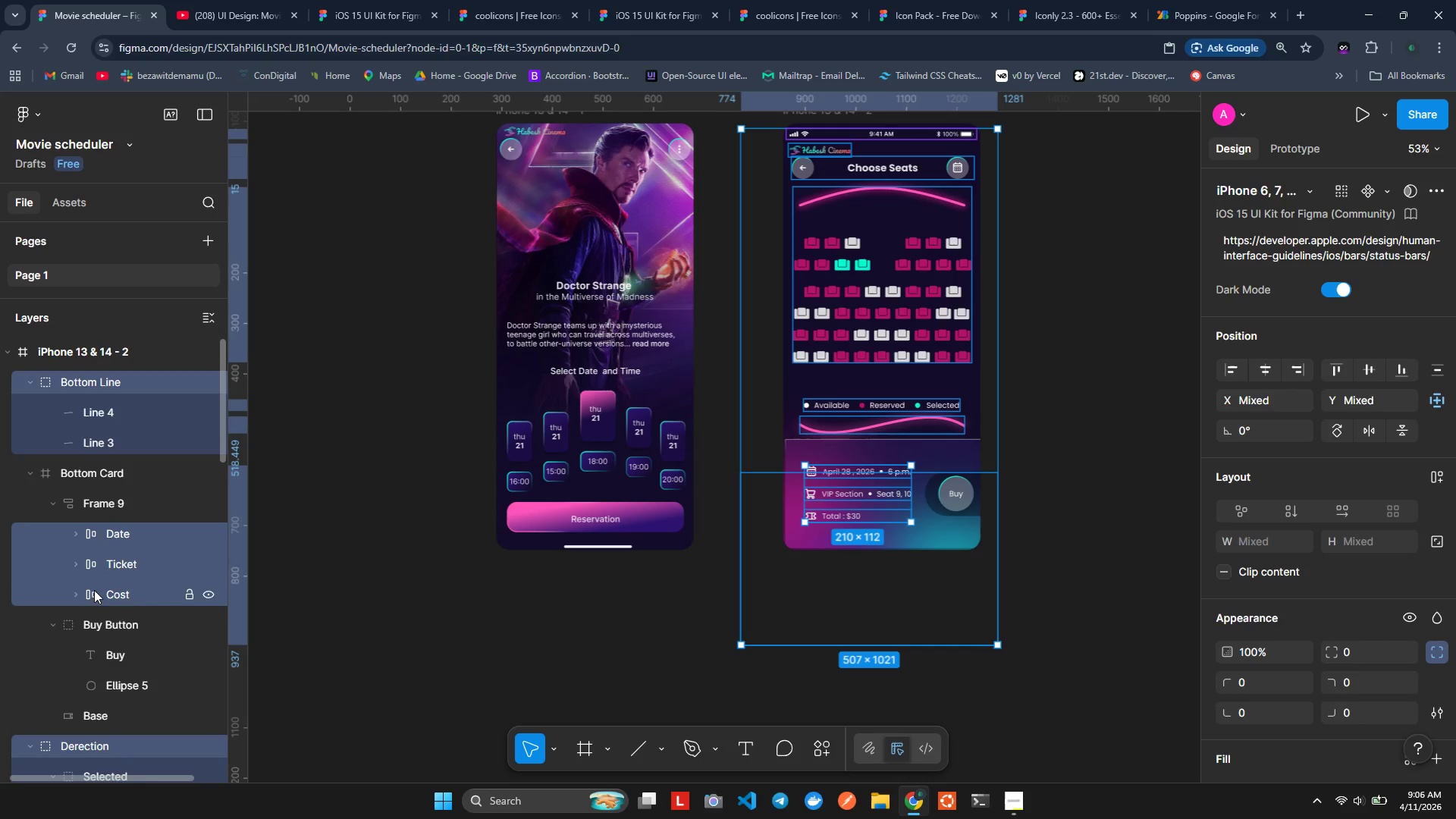 
key(Control+ControlLeft)
 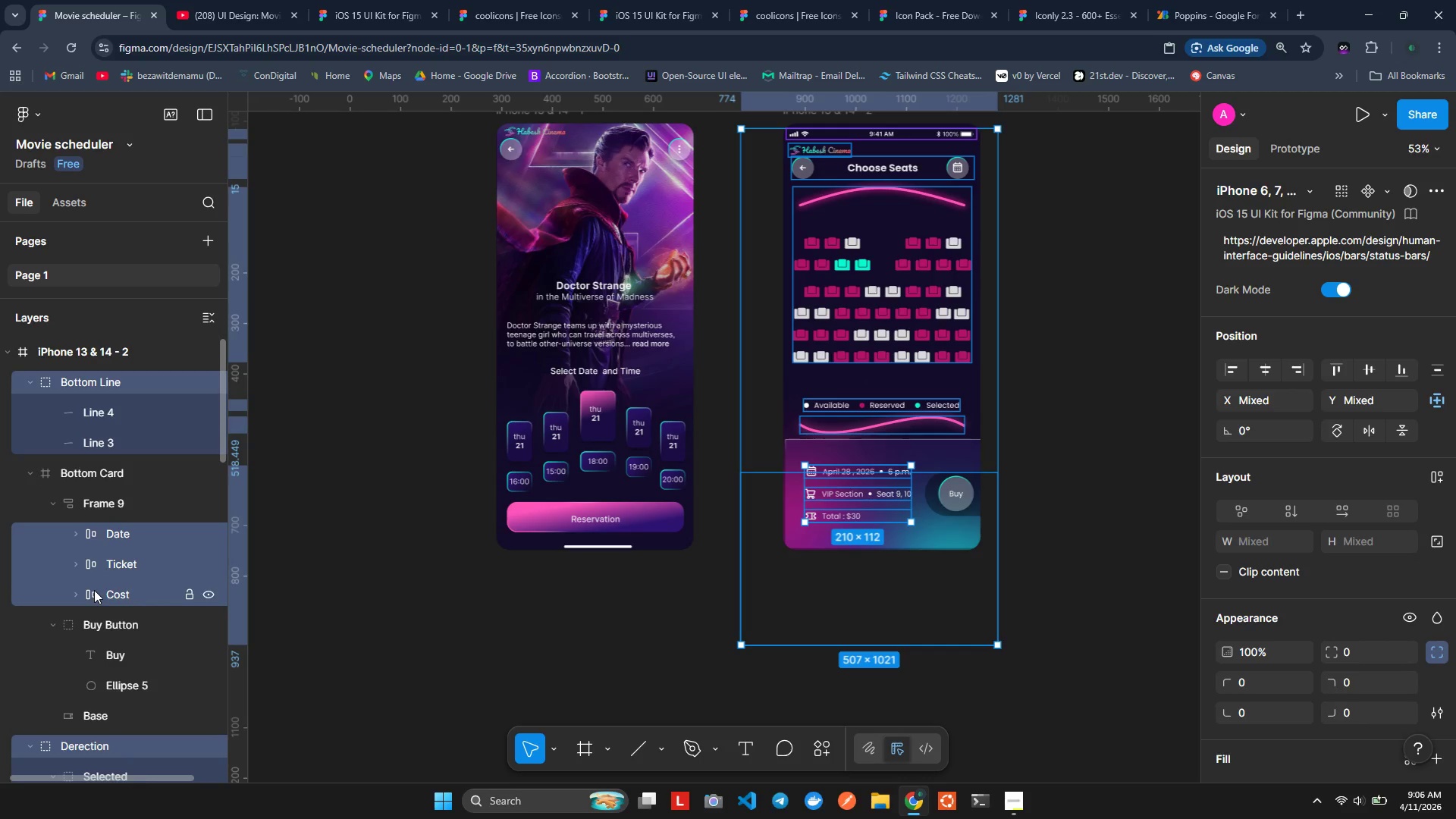 
key(Control+ControlLeft)
 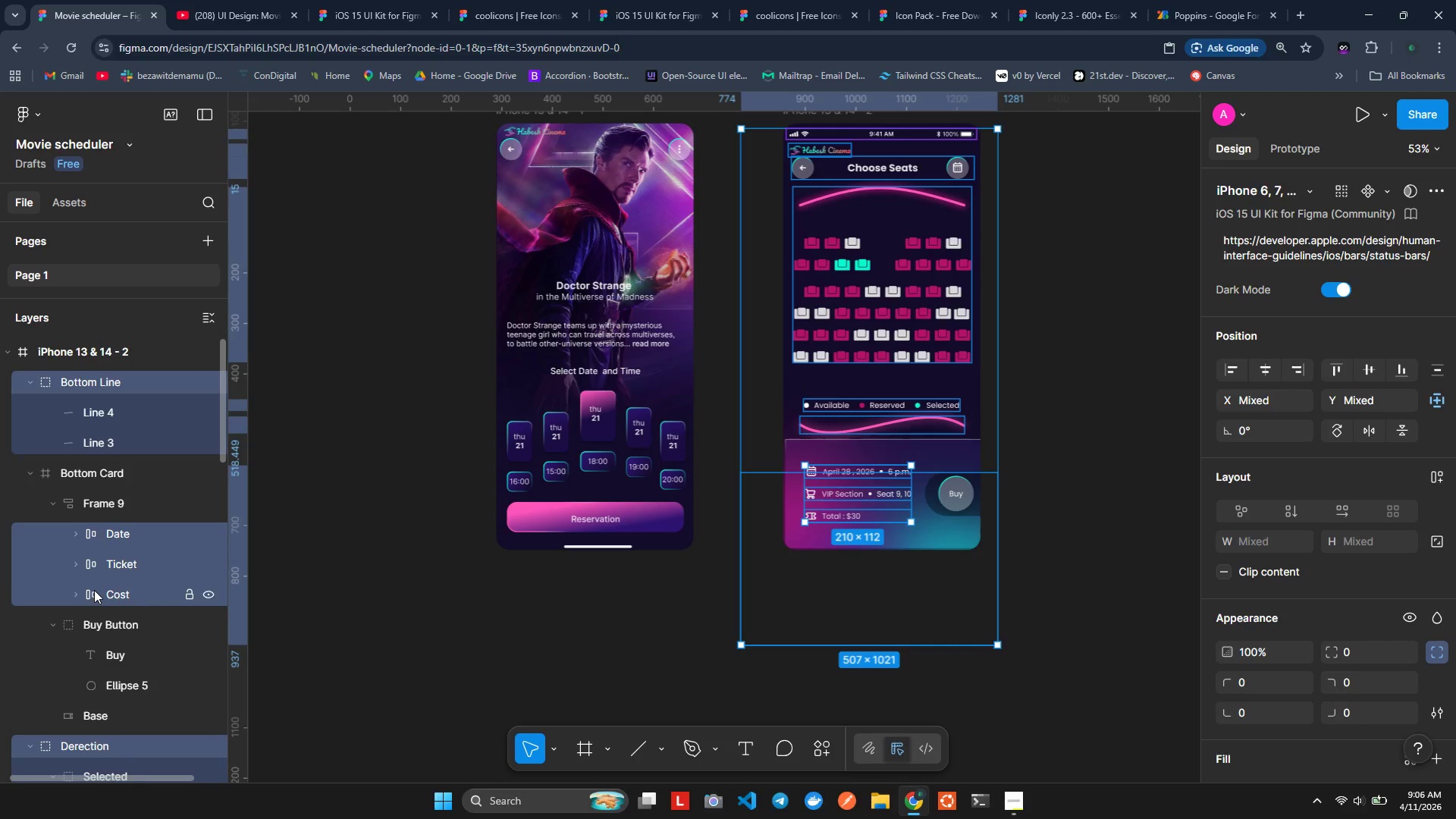 
key(Control+ControlLeft)
 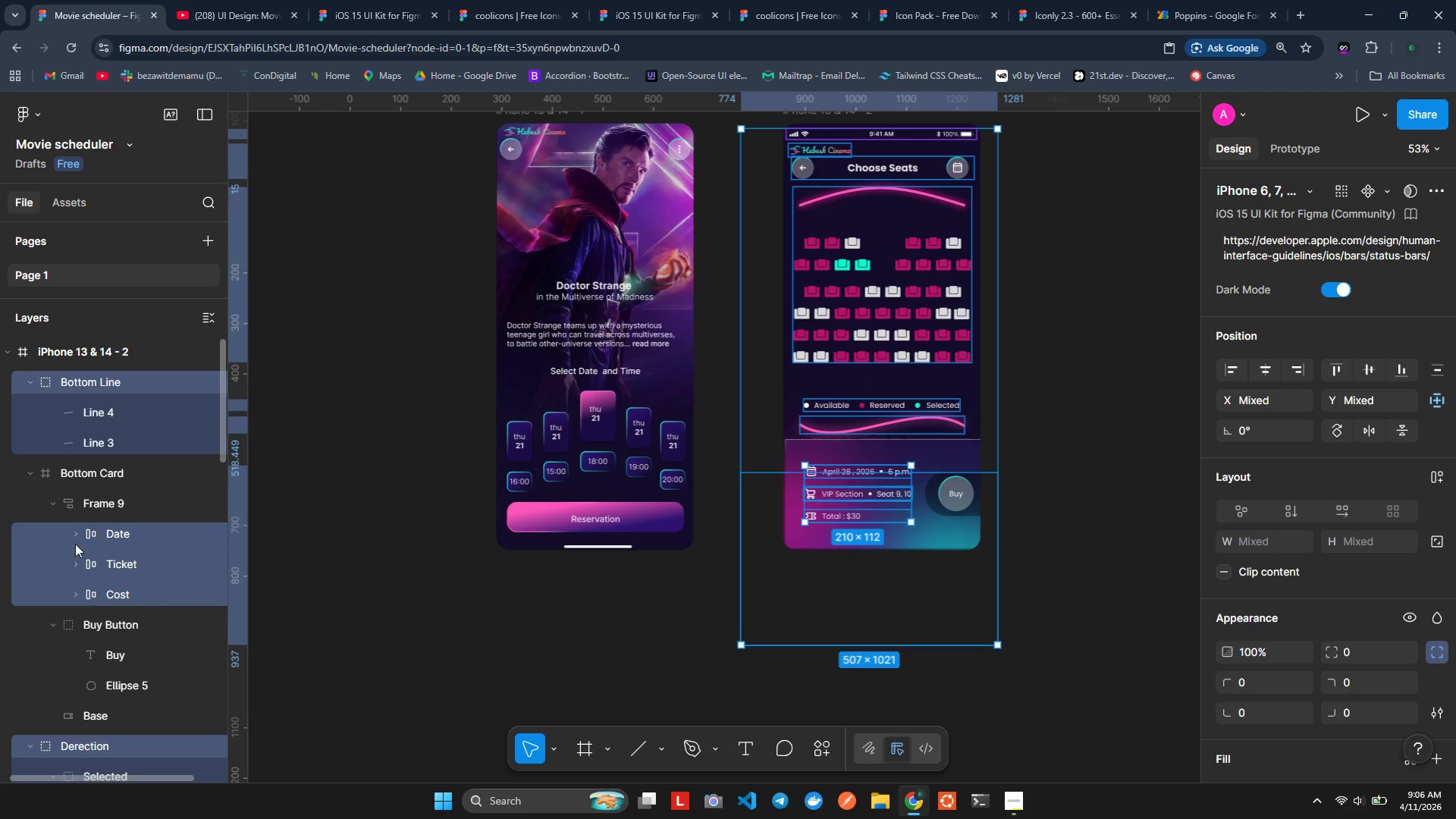 
key(Control+ControlLeft)
 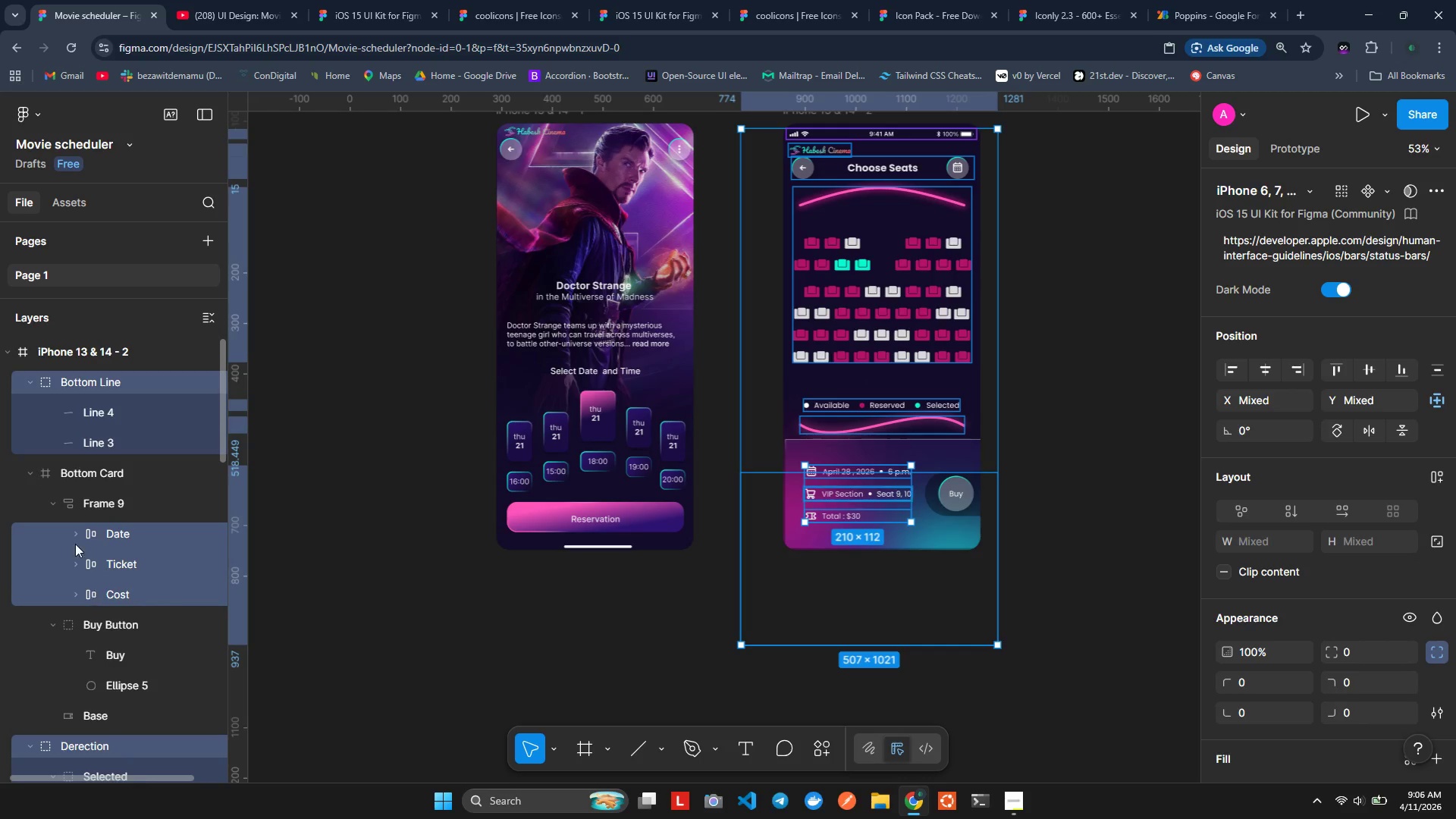 
key(Control+ControlLeft)
 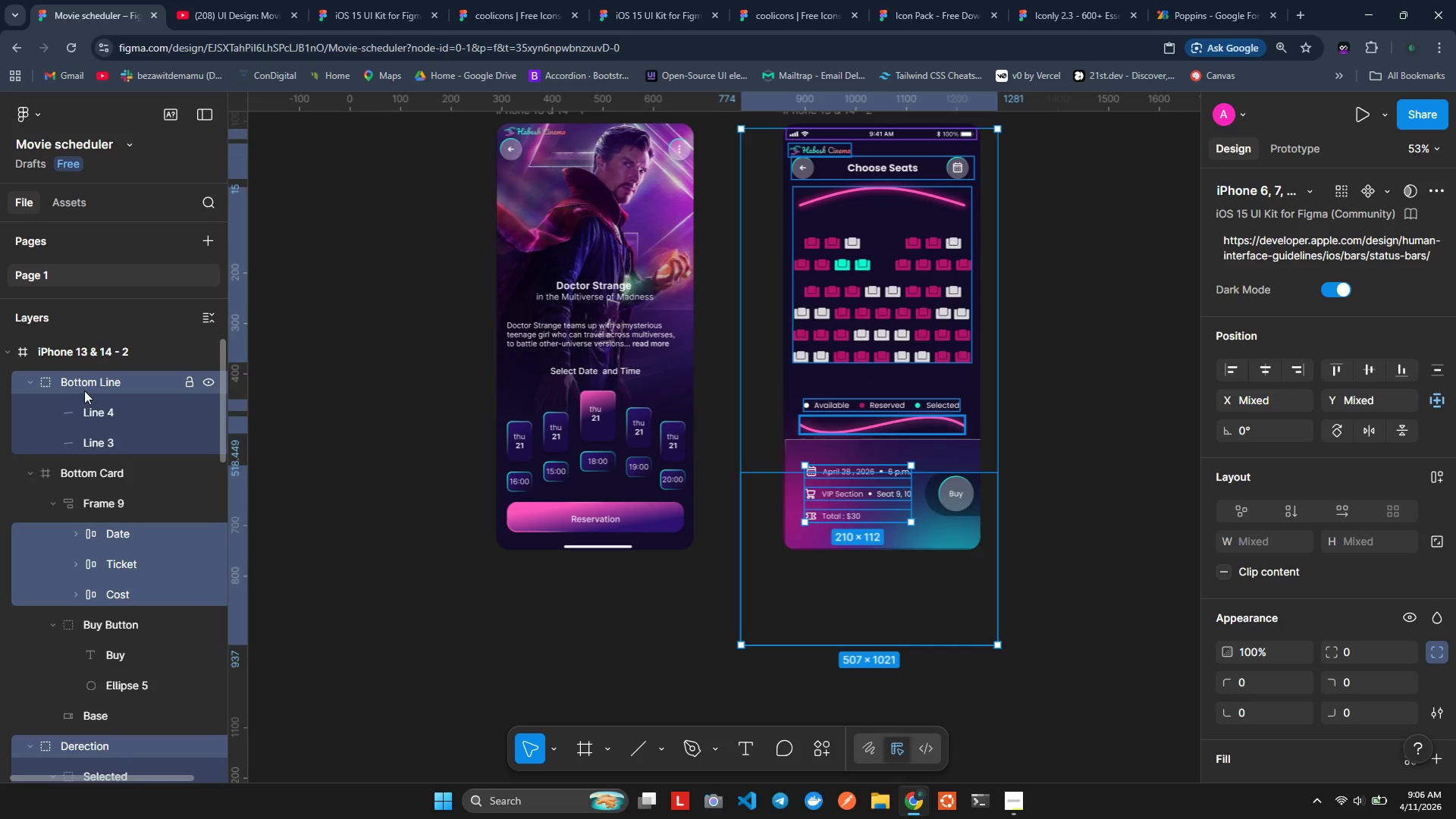 
hold_key(key=ControlLeft, duration=0.8)
left_click([84, 390])
 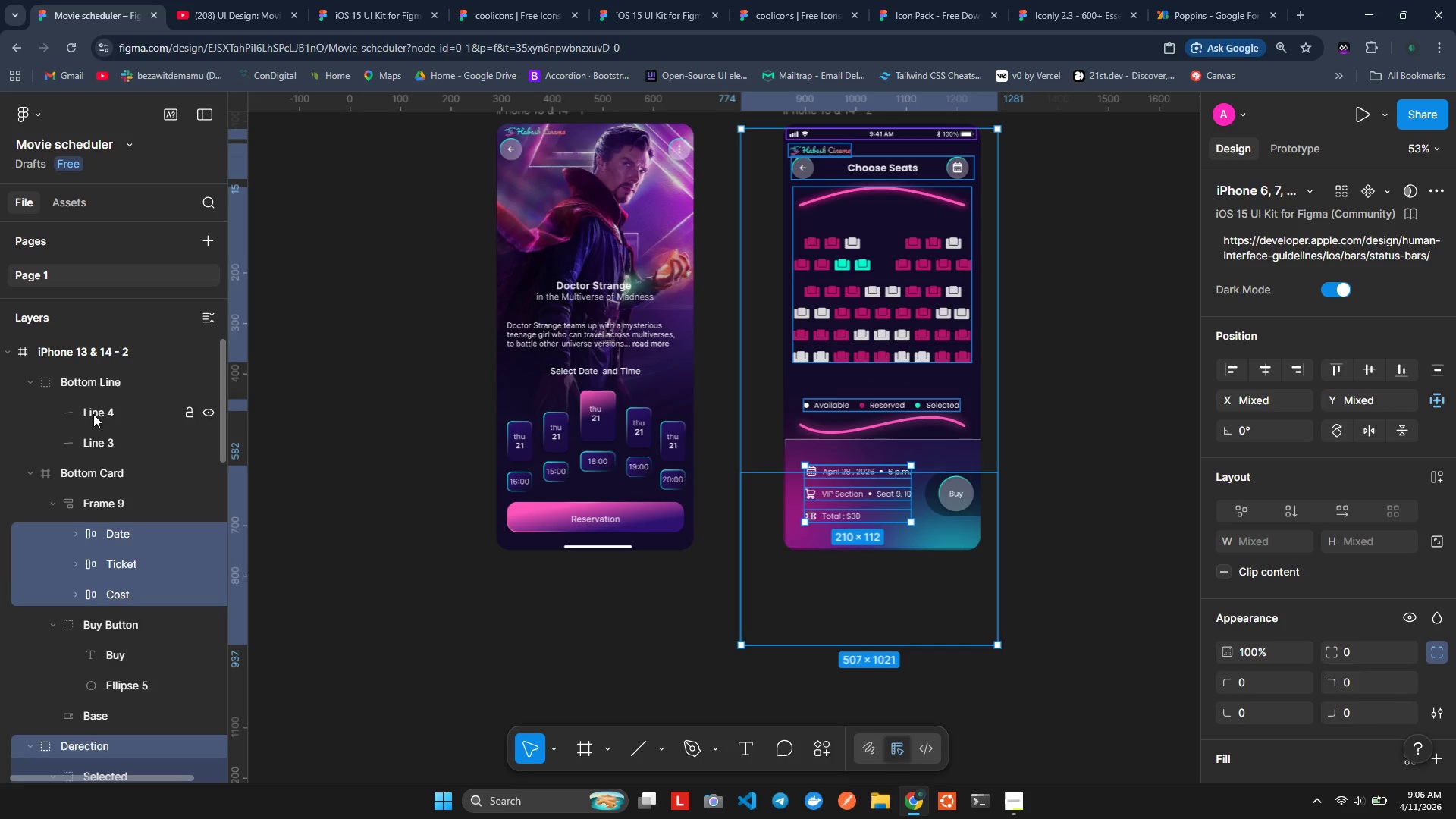 
hold_key(key=ControlLeft, duration=0.59)
 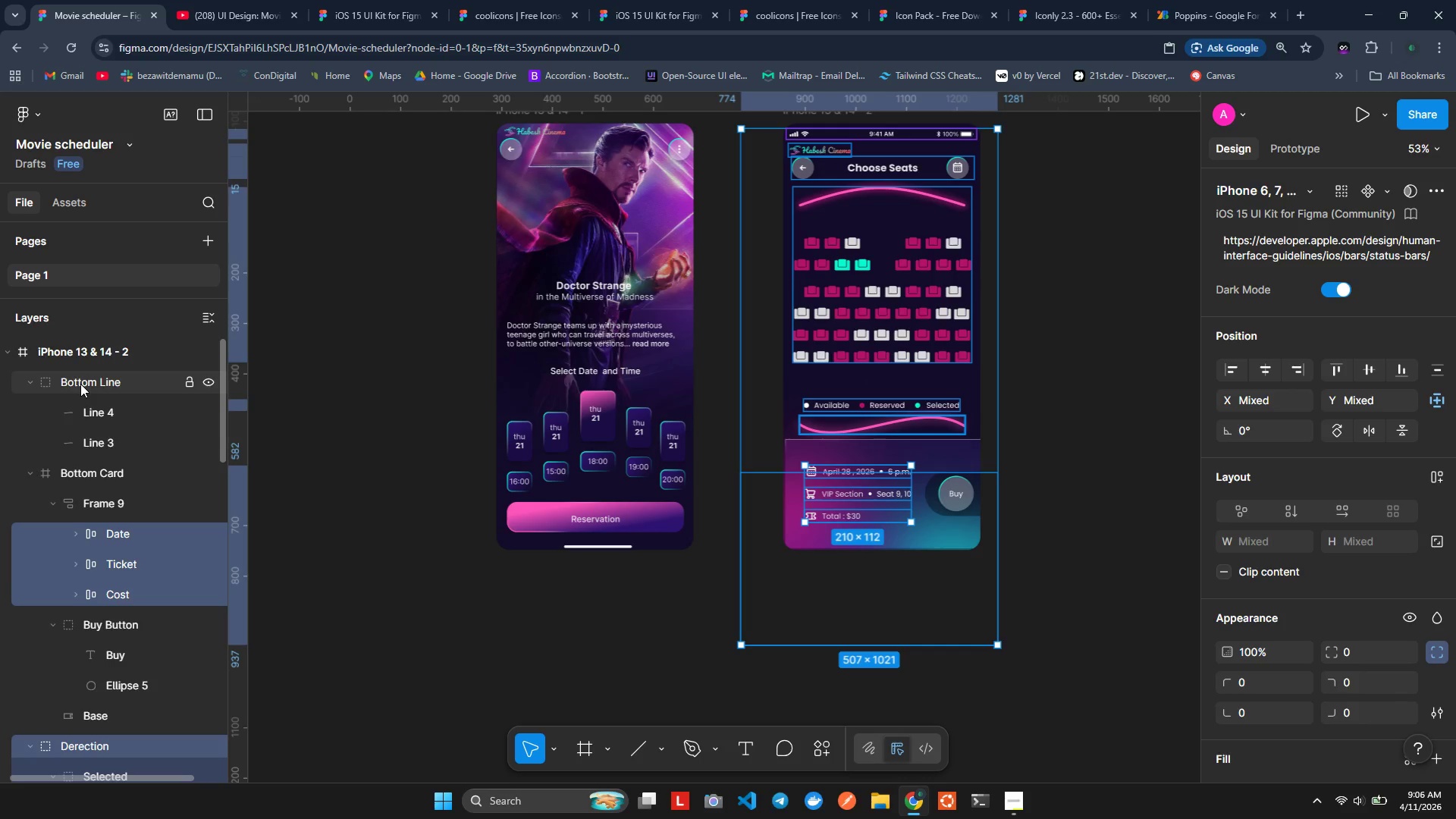 
hold_key(key=ControlLeft, duration=1.48)
left_click([89, 390])
 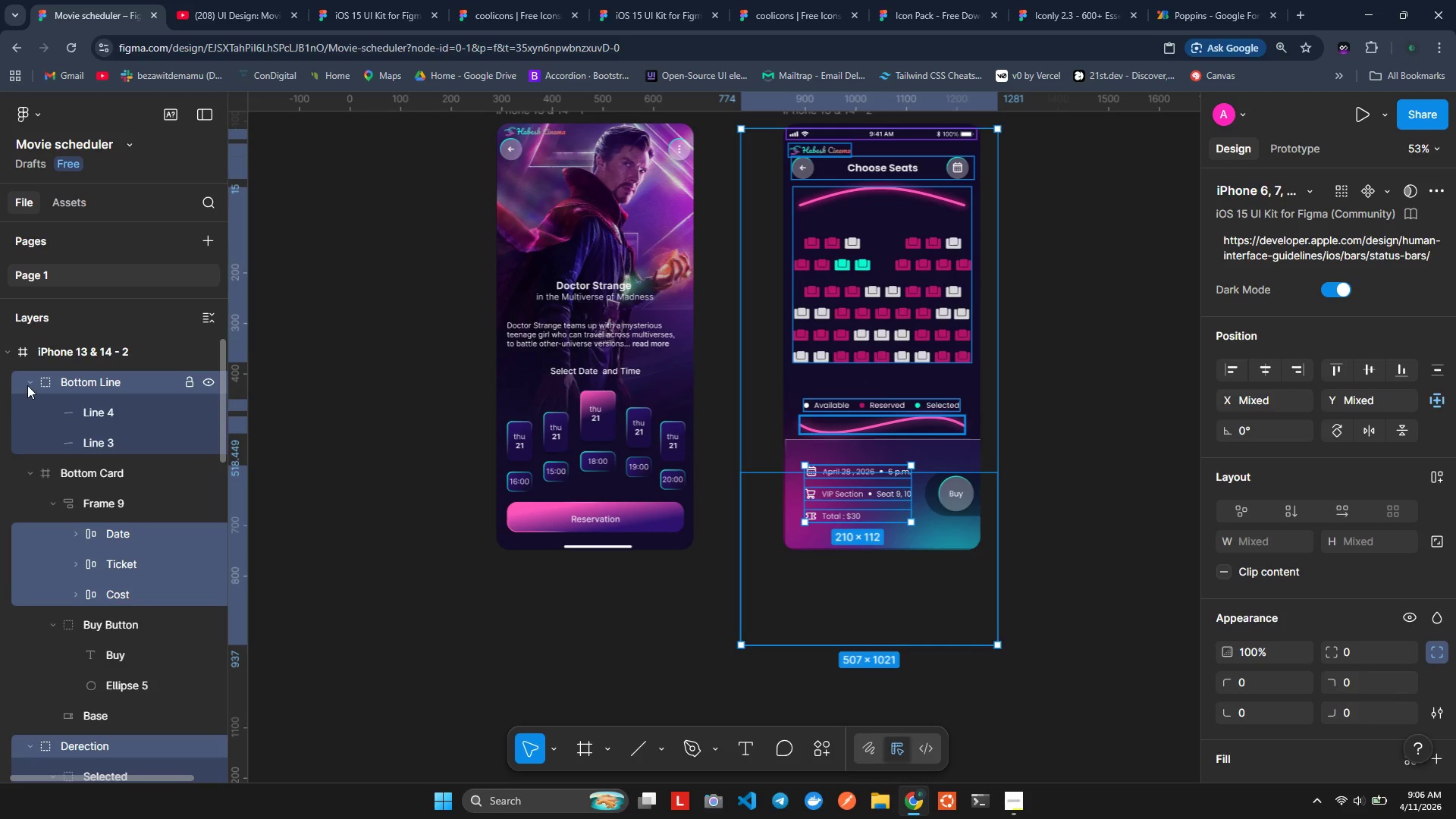 
left_click([28, 378])
 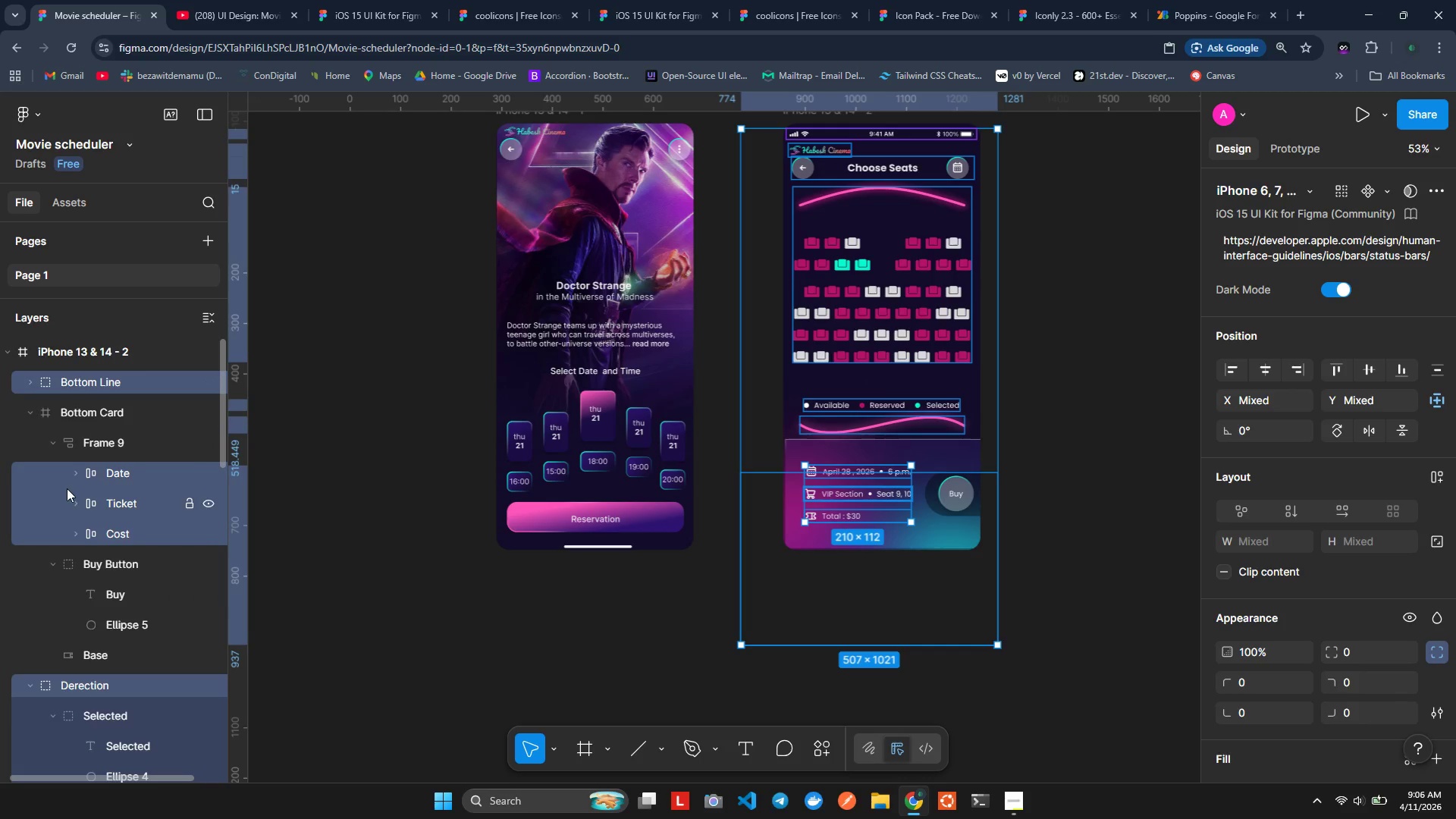 
scroll: coordinate [48, 487], scroll_direction: up, amount: 4.0
 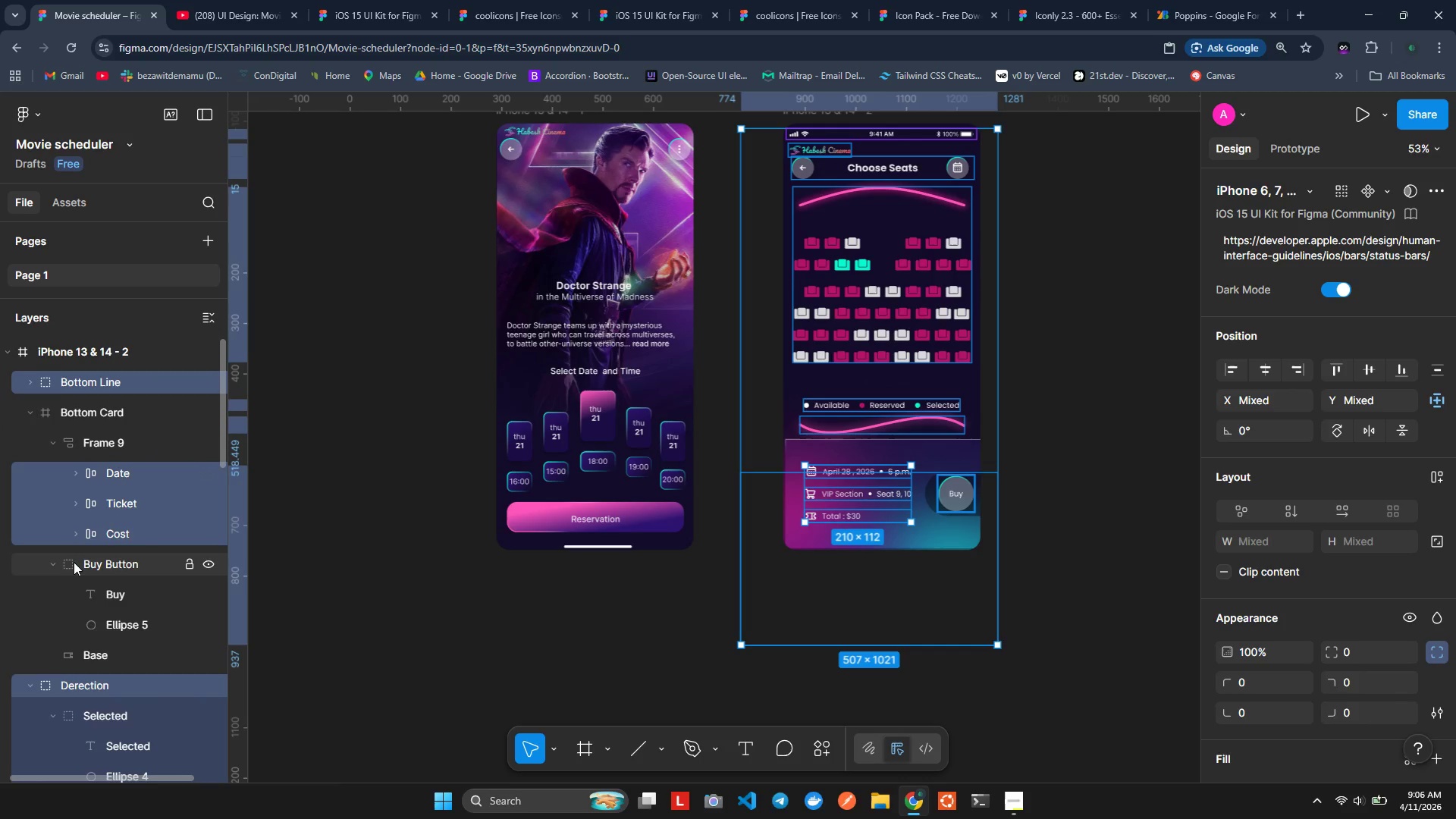 
hold_key(key=ControlLeft, duration=1.23)
left_click([93, 569])
 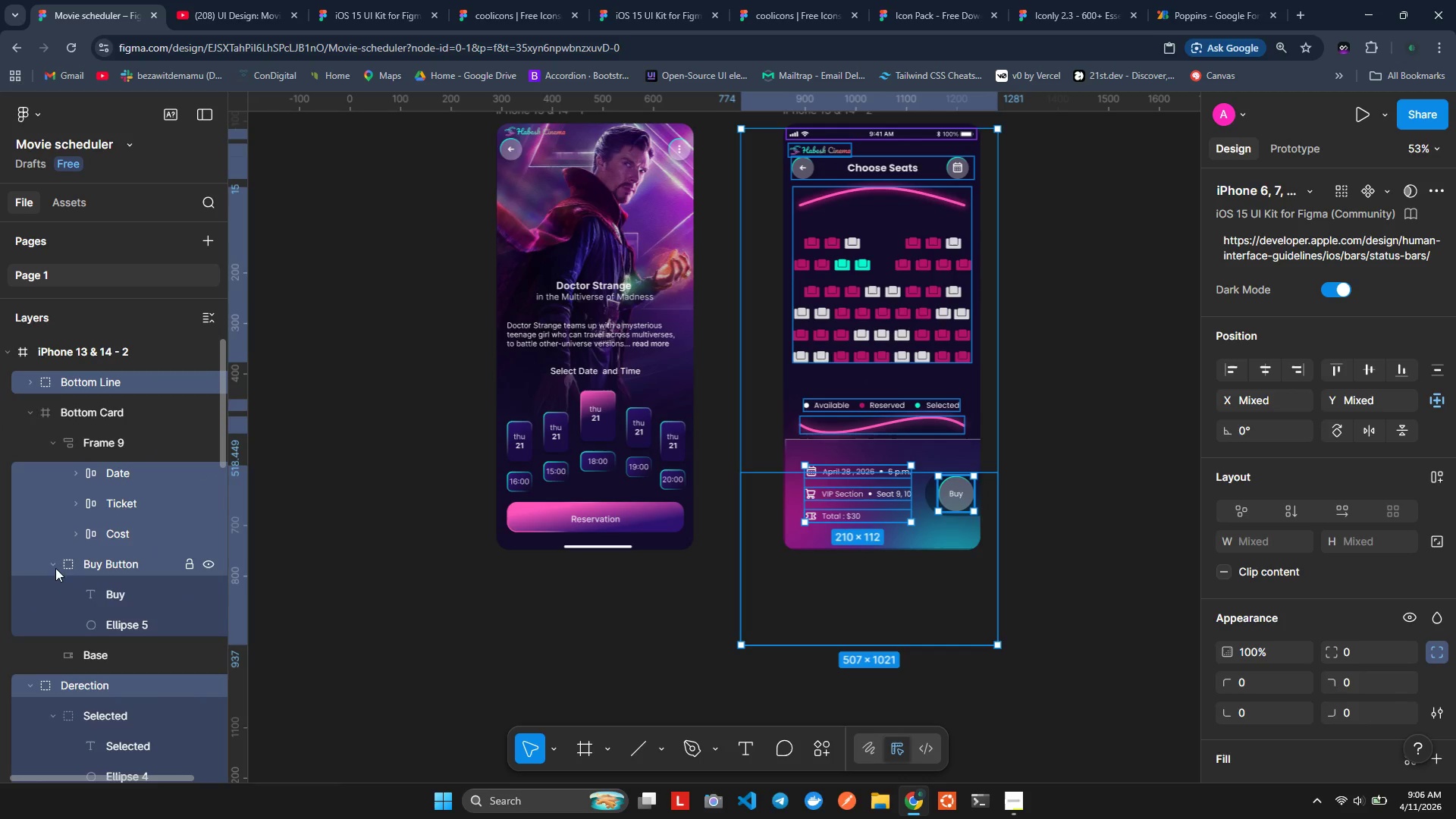 
left_click([54, 562])
 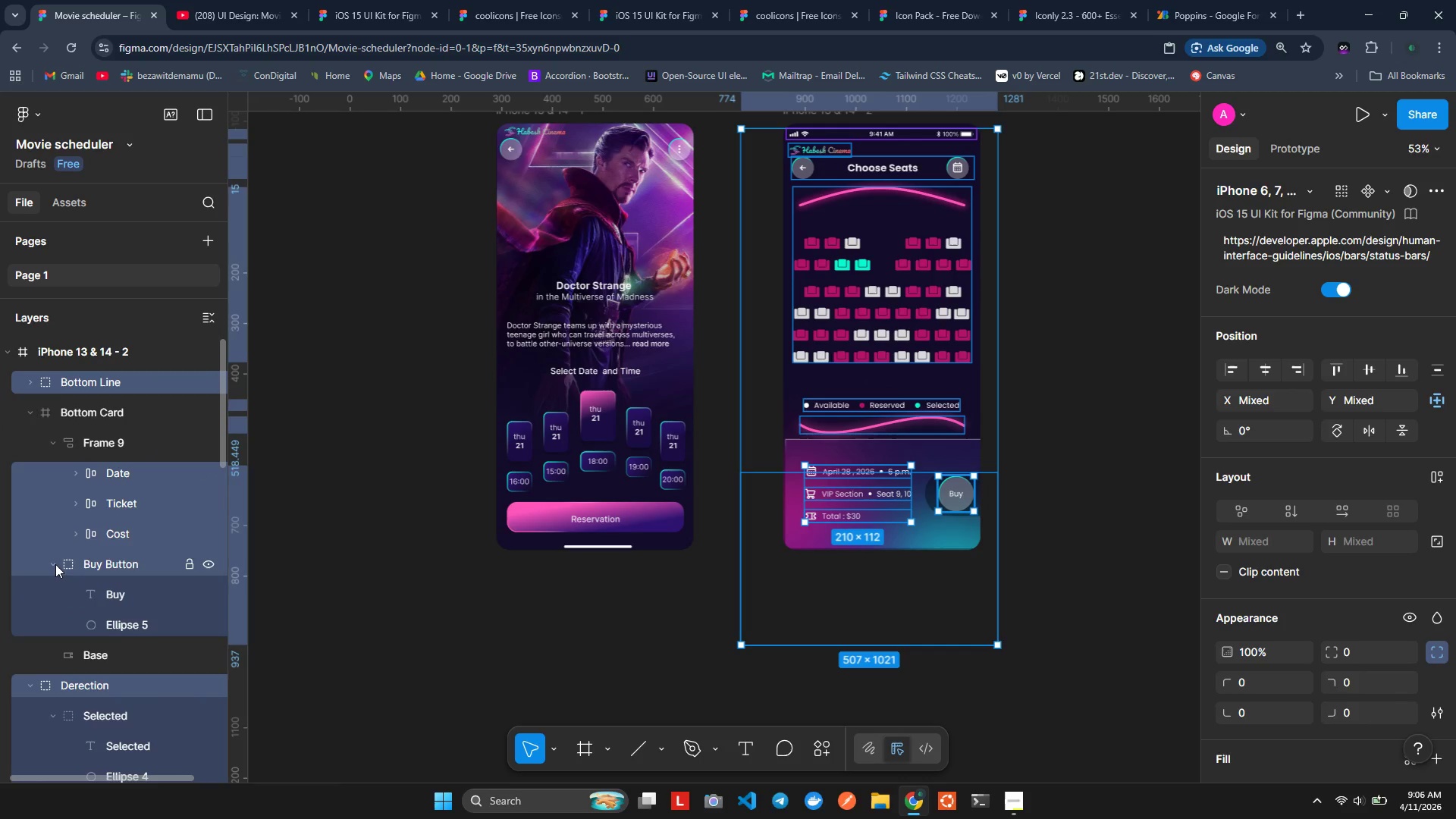 
left_click([55, 562])
 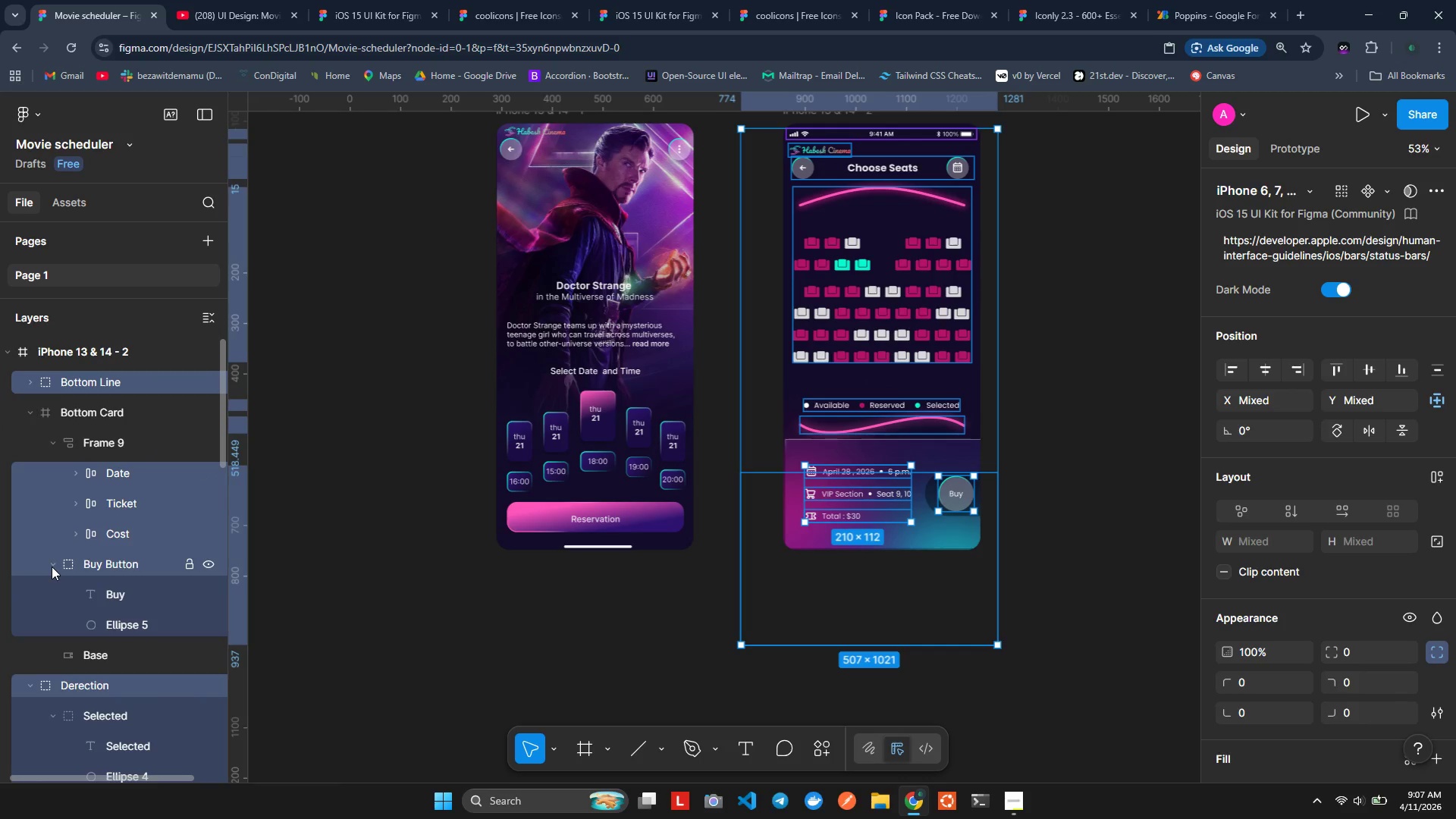 
double_click([52, 564])
 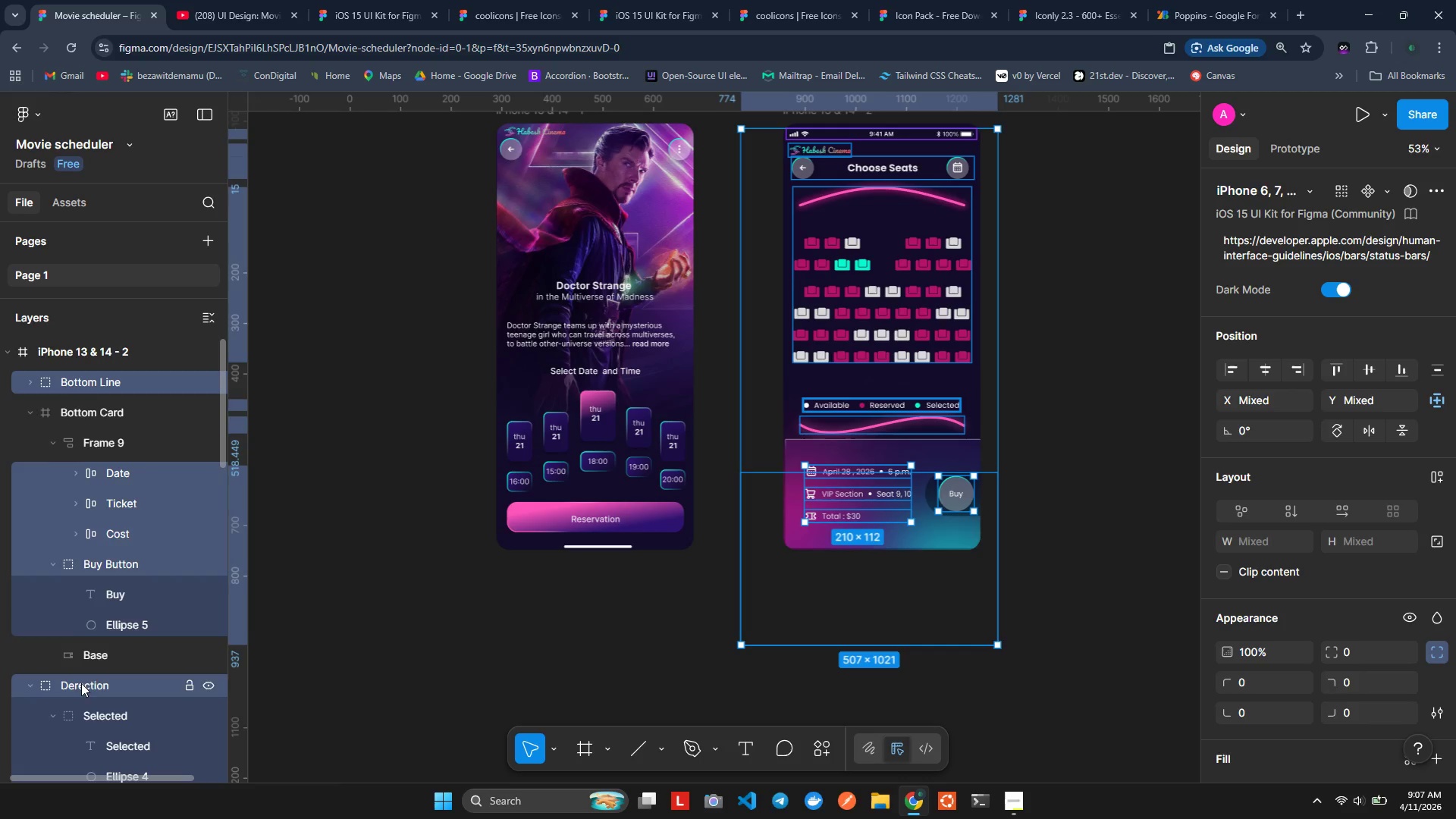 
wait(5.09)
 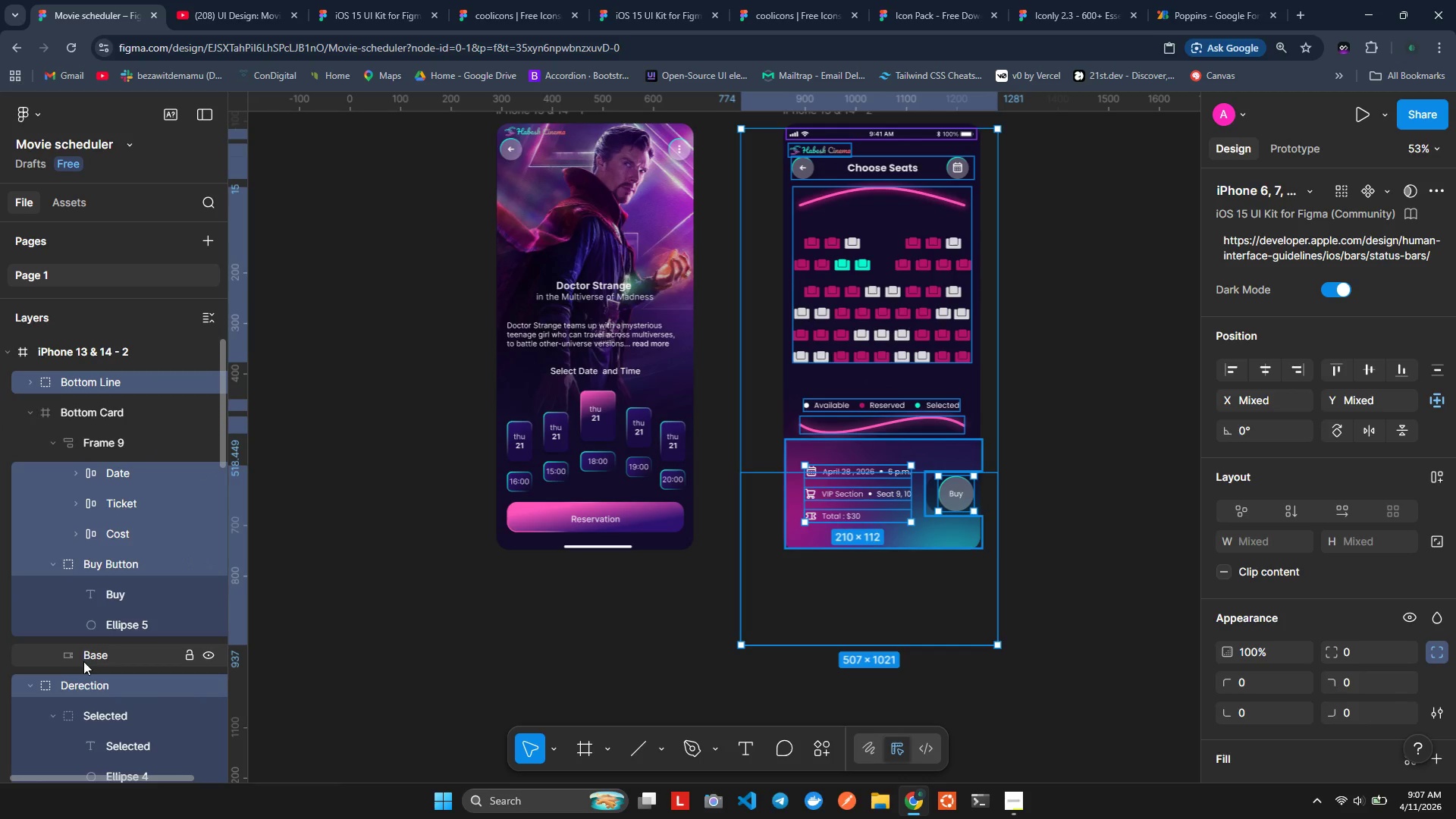 
hold_key(key=ControlLeft, duration=0.67)
left_click([100, 654])
 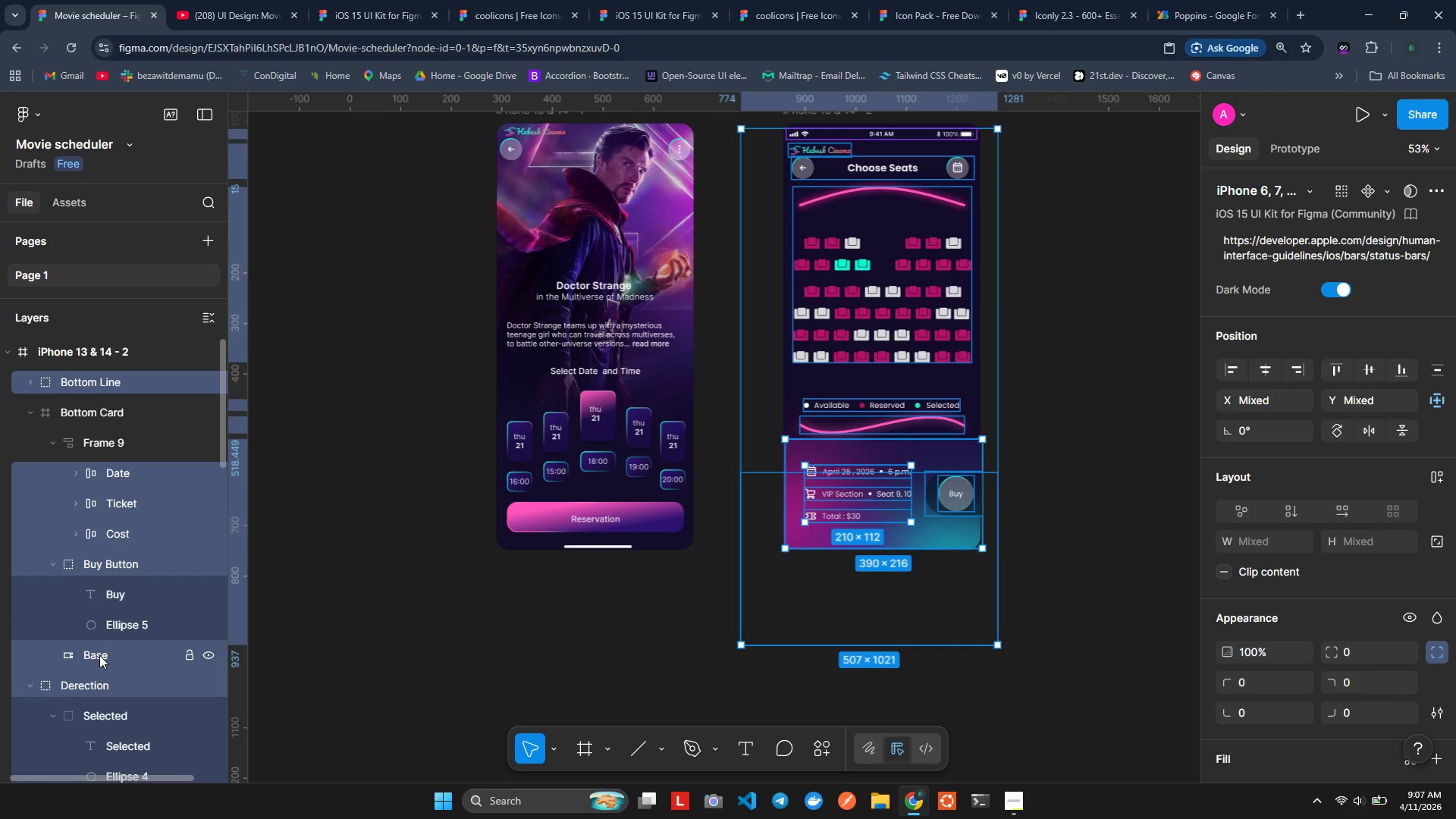 
hold_key(key=ControlLeft, duration=5.52)
scroll: coordinate [77, 667], scroll_direction: down, amount: 3.0
 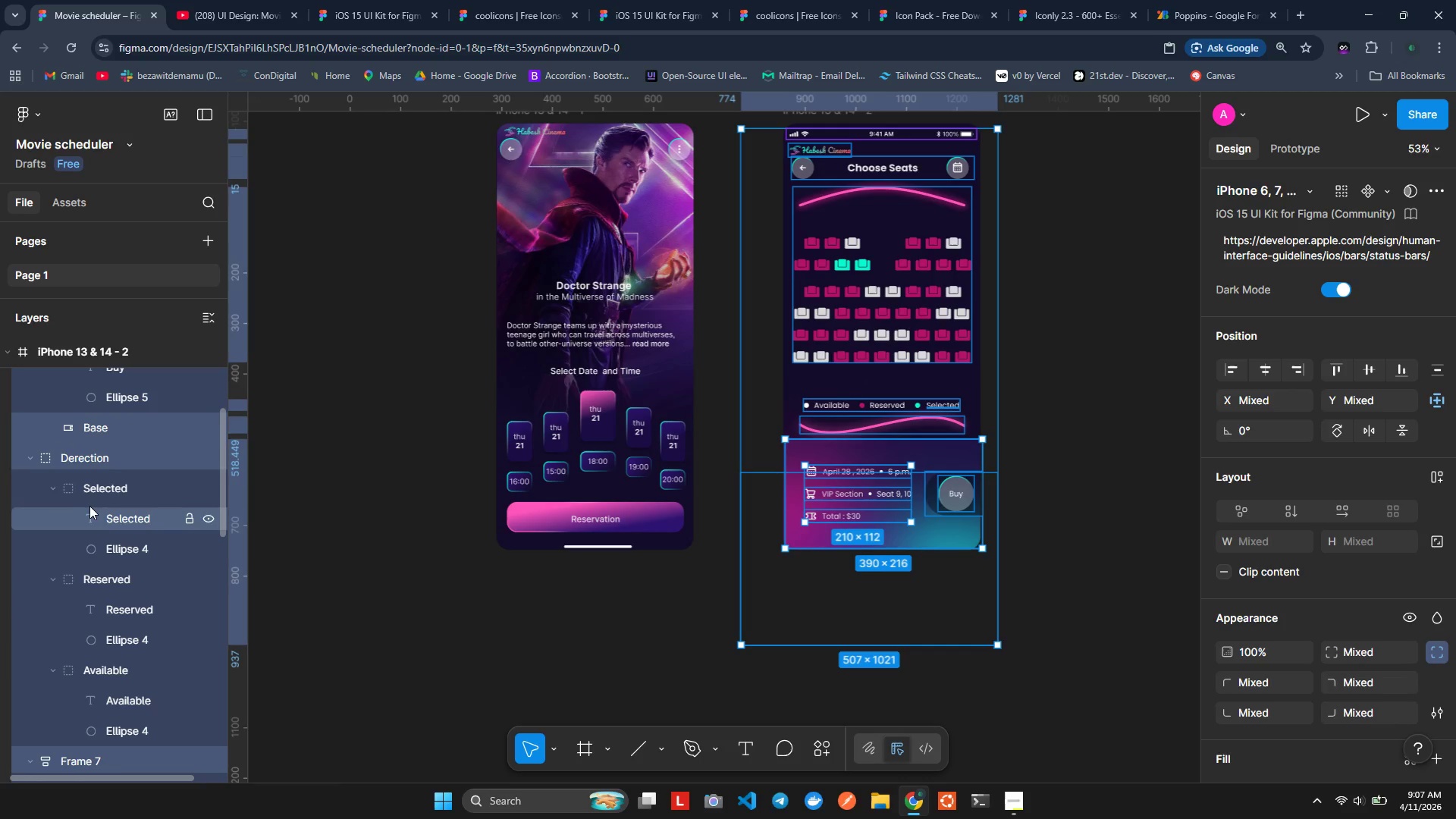 
left_click([30, 460])
 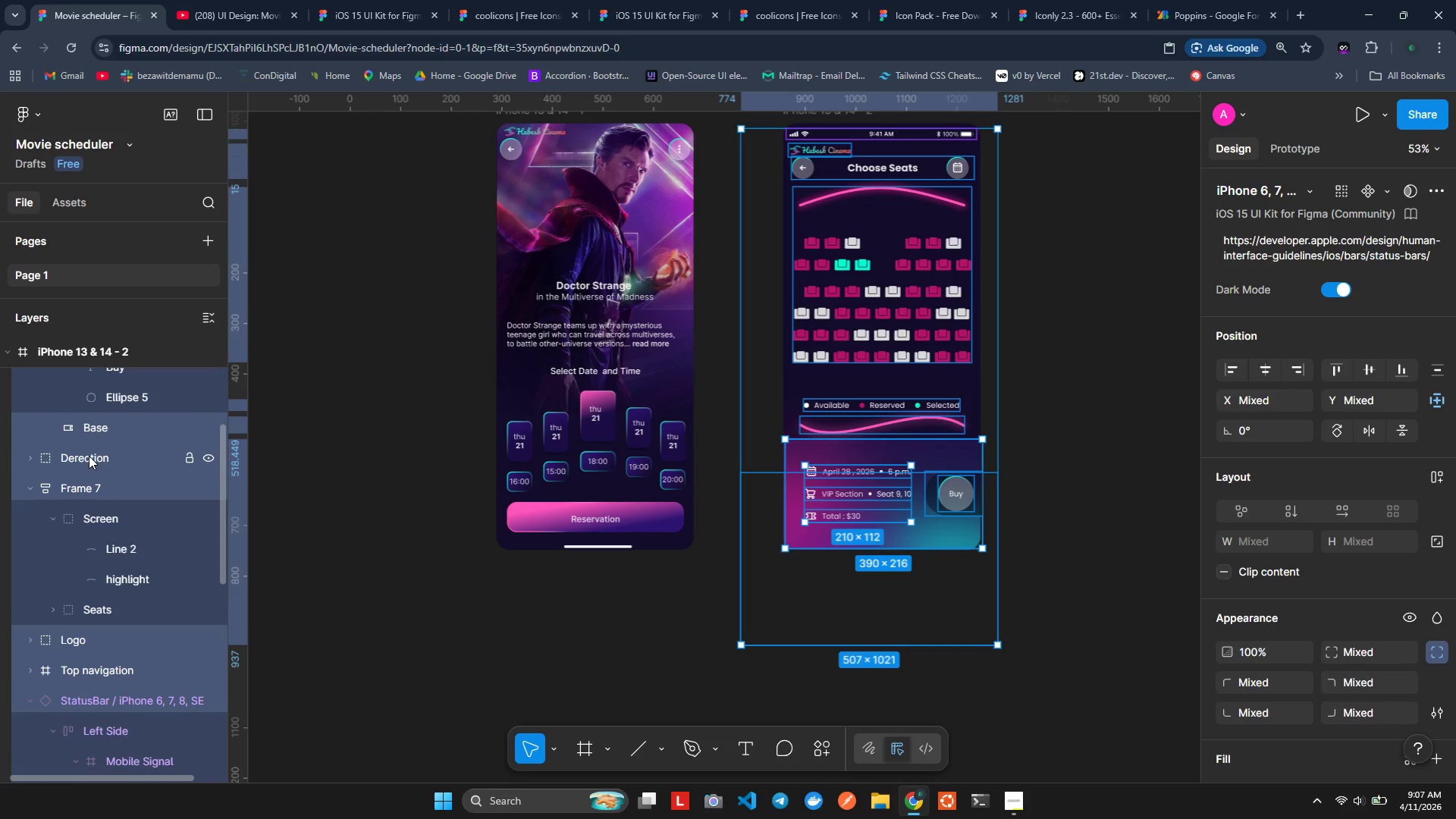 
hold_key(key=ControlLeft, duration=1.5)
left_click([89, 455])
 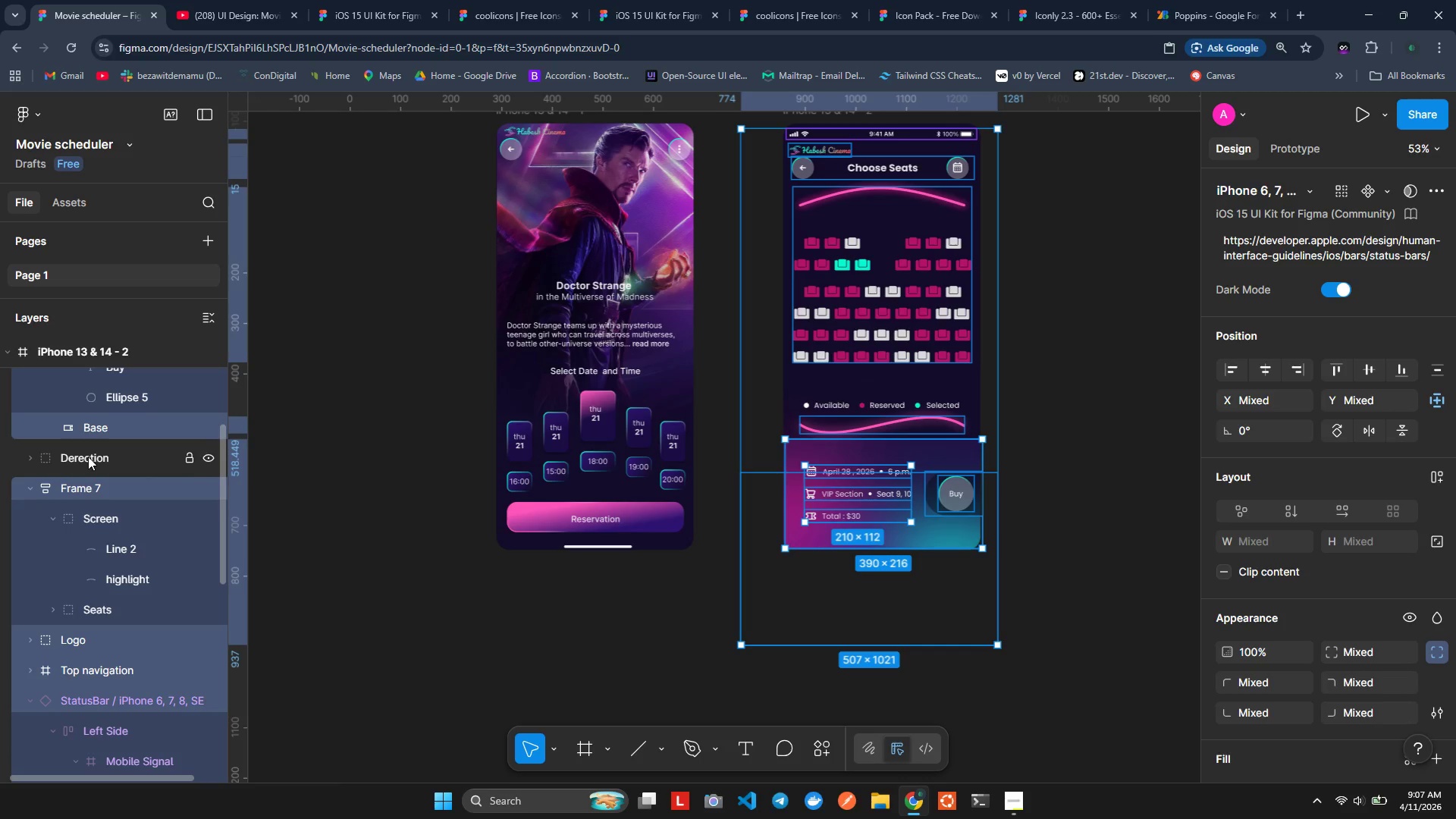 
key(Control+ControlLeft)
 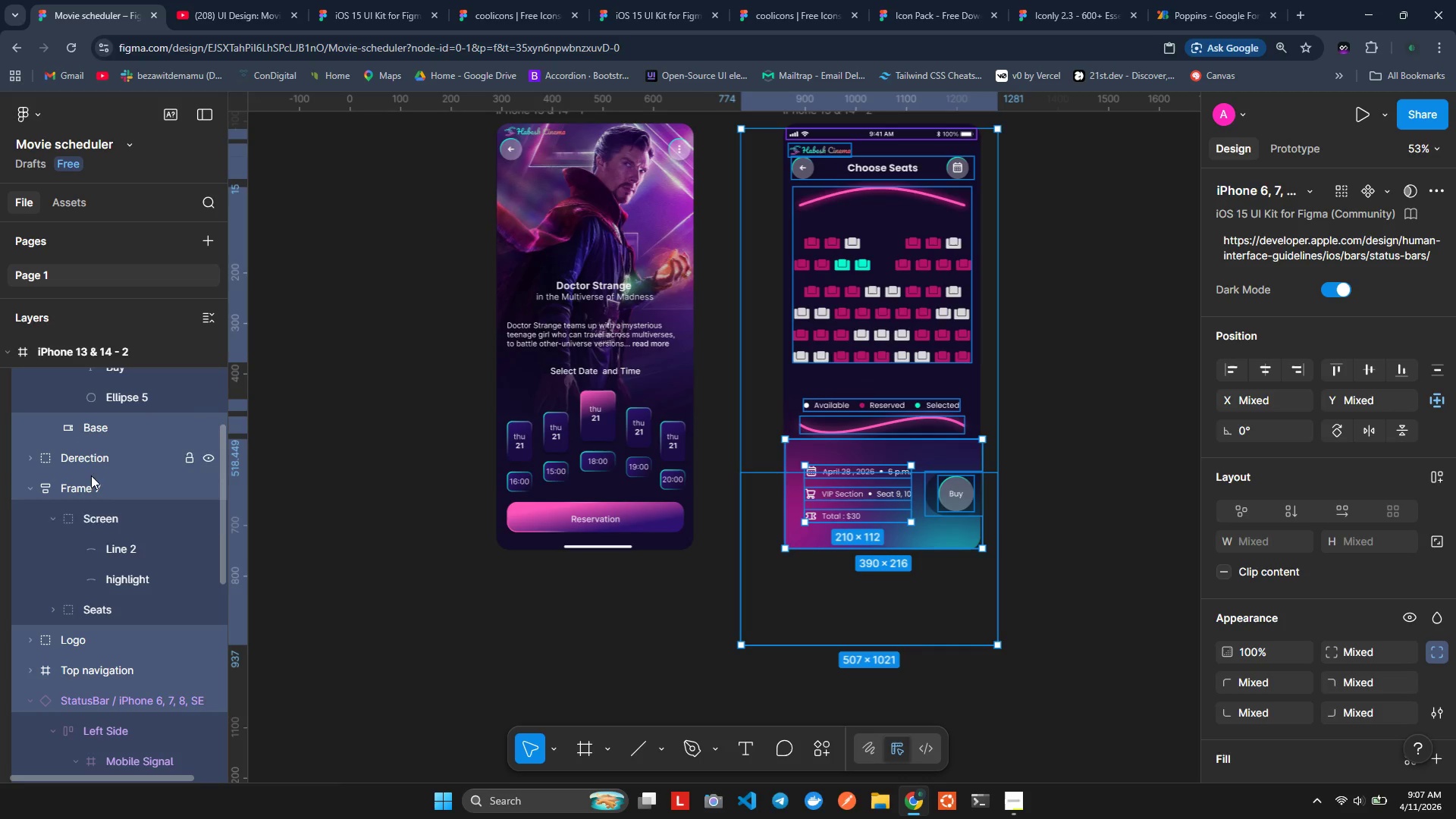 
key(Control+ControlLeft)
 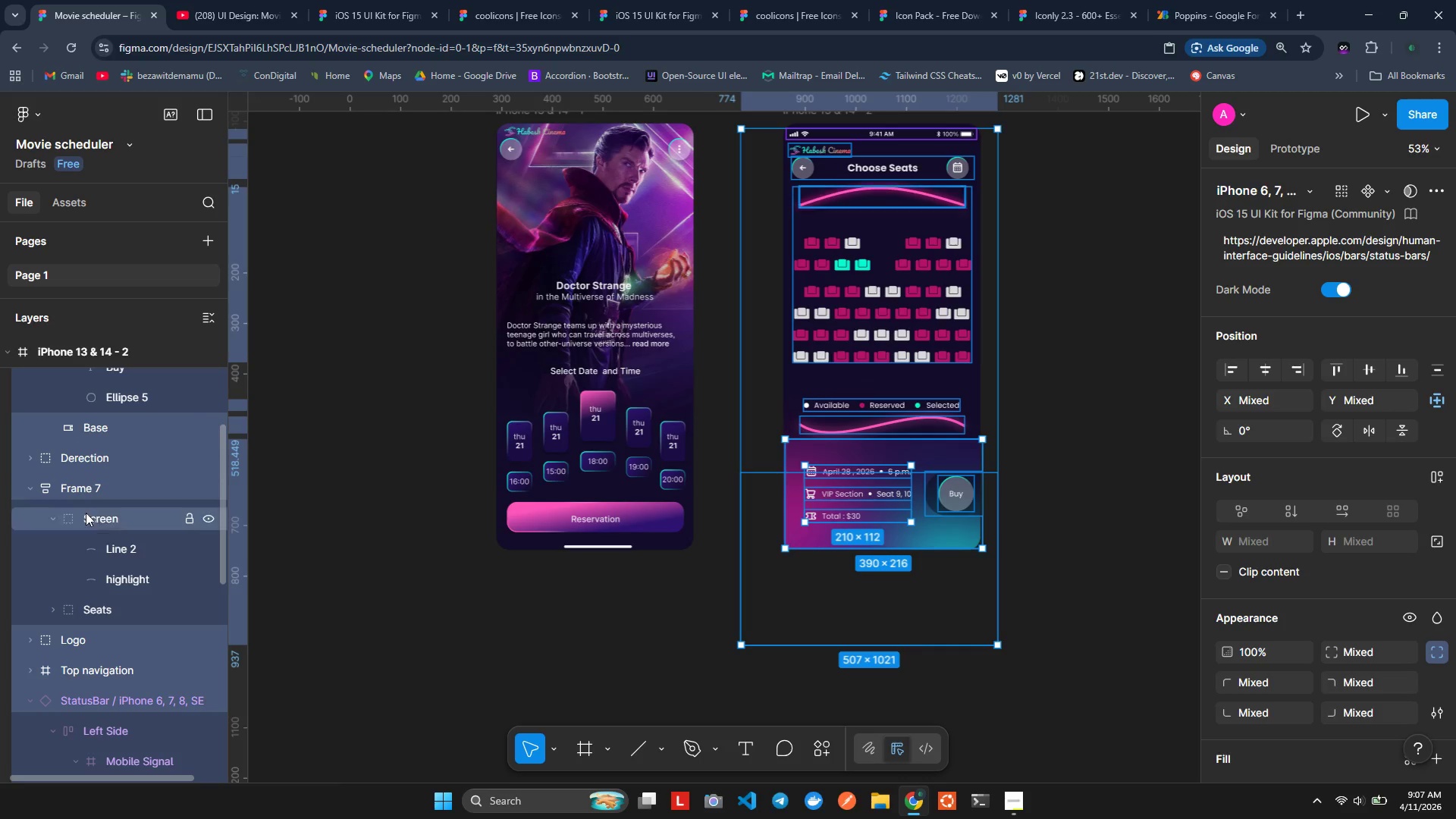 
key(Control+ControlLeft)
 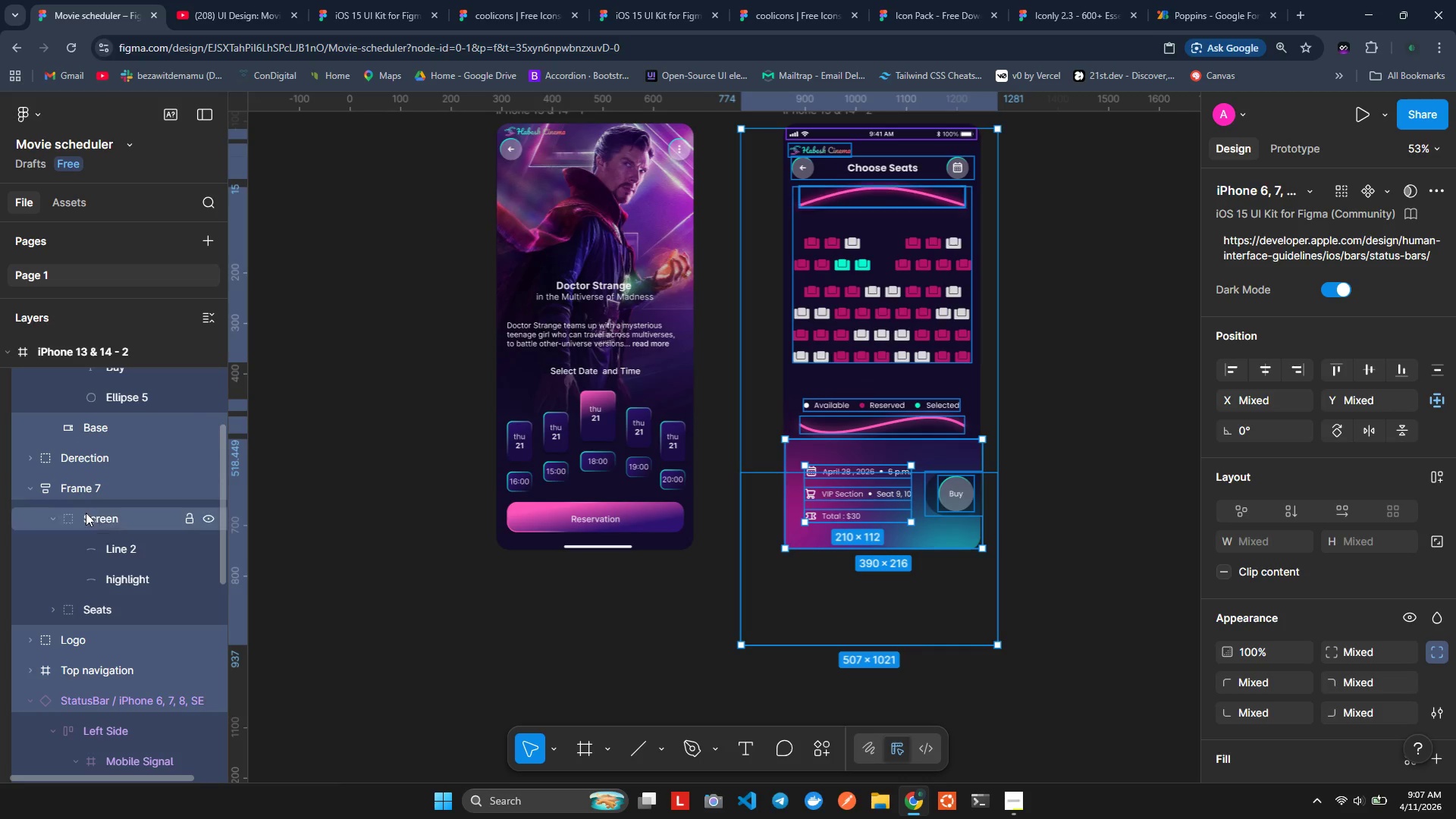 
key(Control+ControlLeft)
 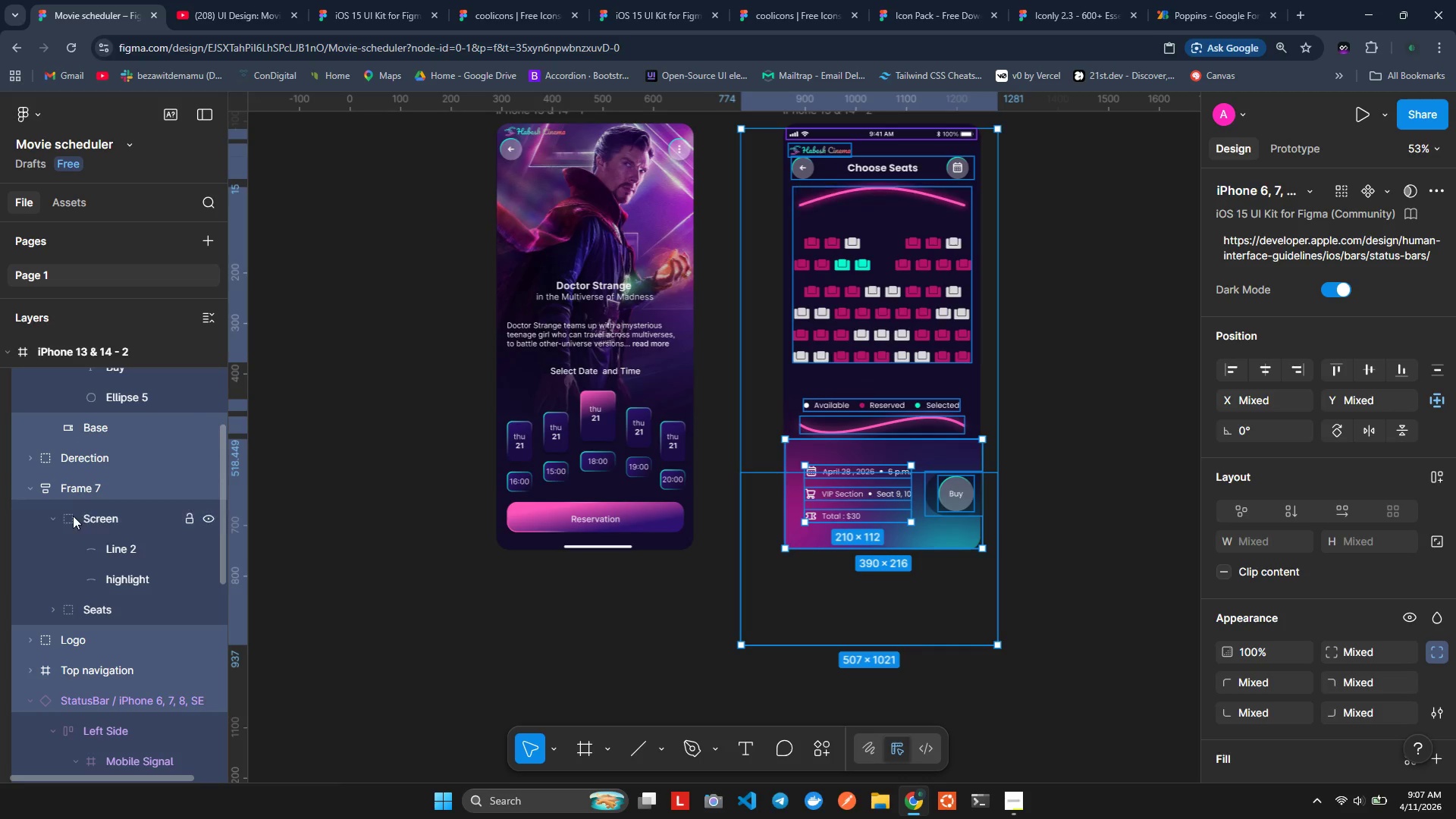 
key(Control+ControlLeft)
 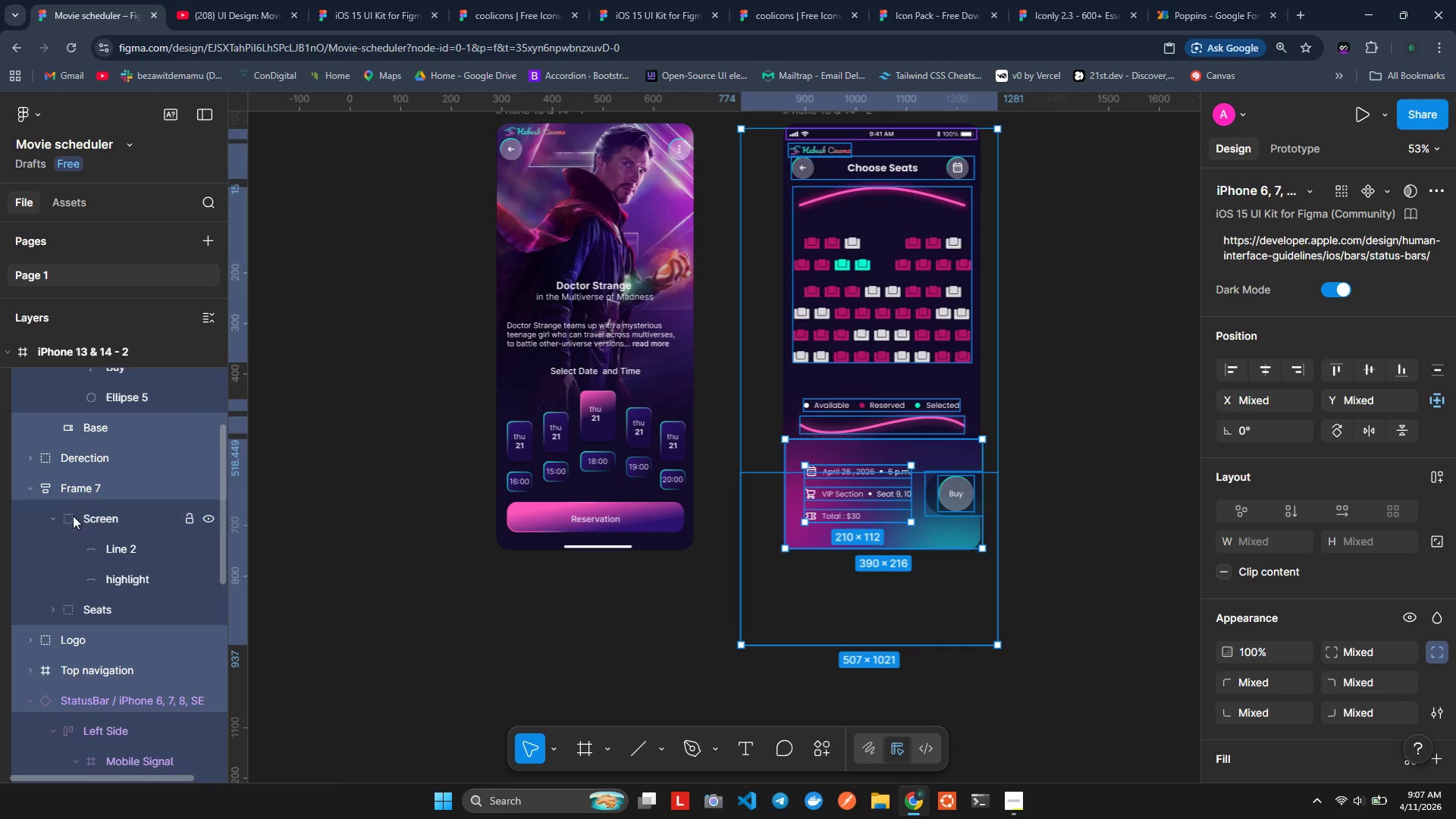 
key(Control+ControlLeft)
 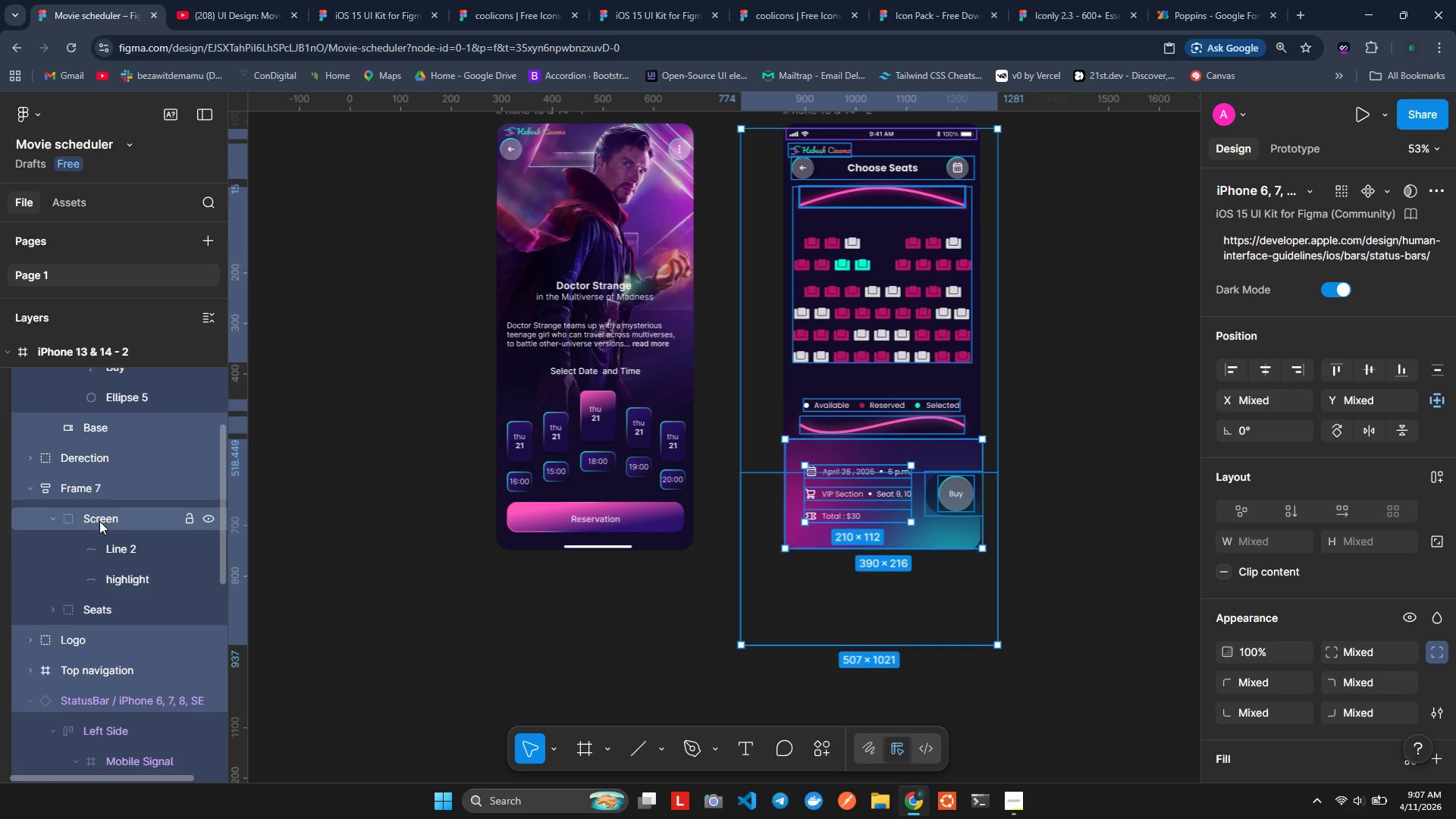 
wait(5.17)
 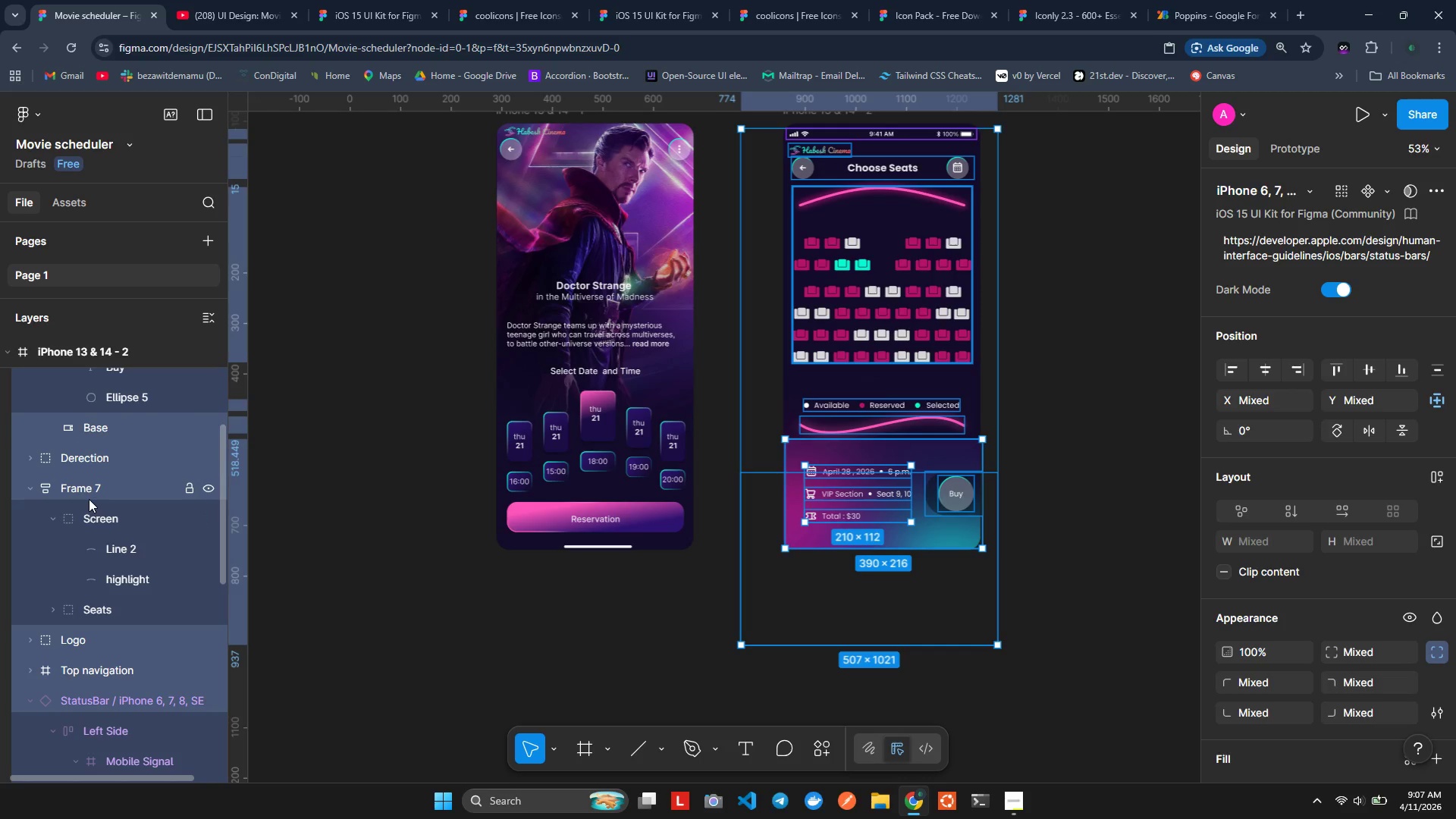 
key(Control+ControlLeft)
 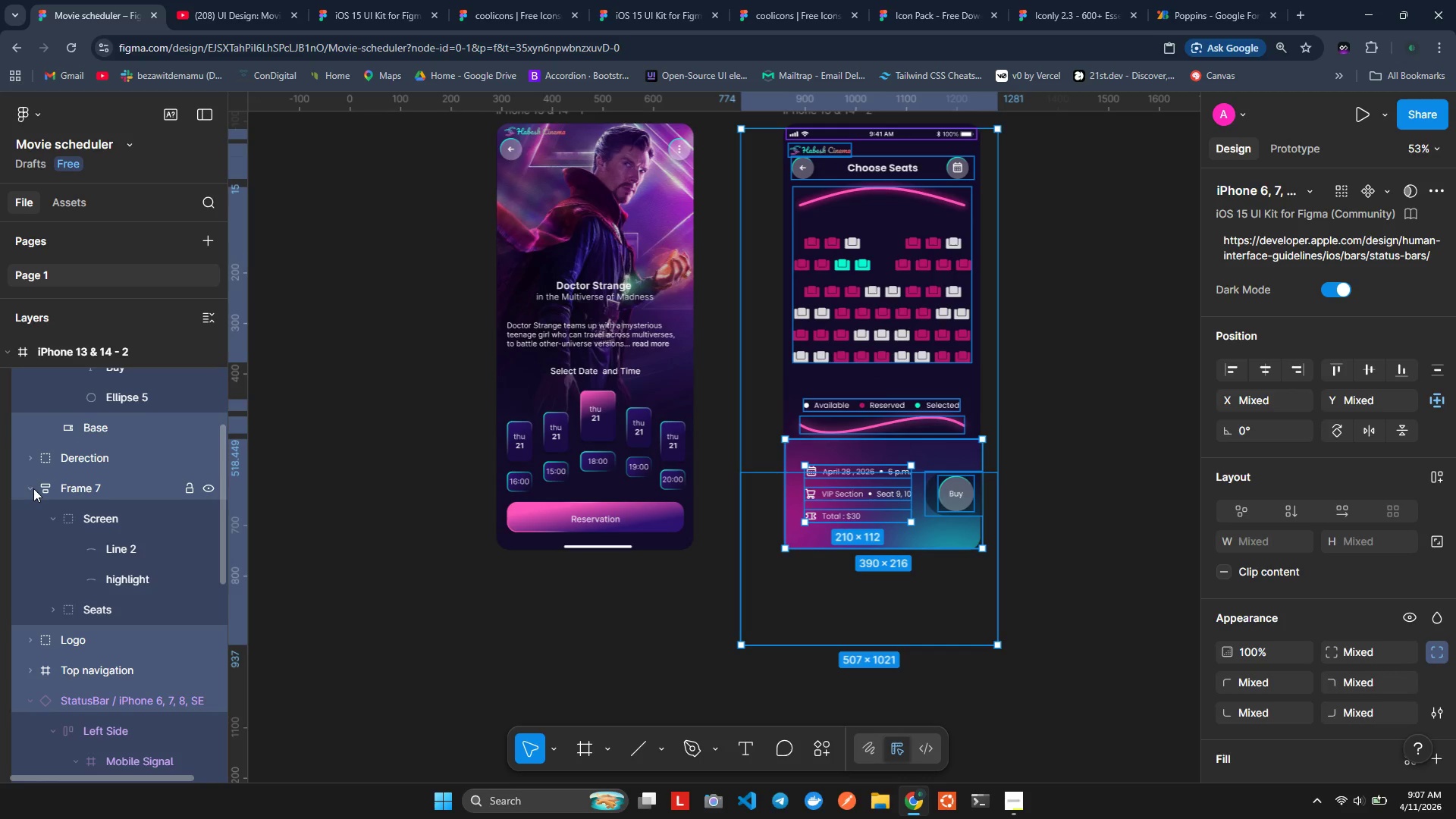 
left_click([33, 488])
 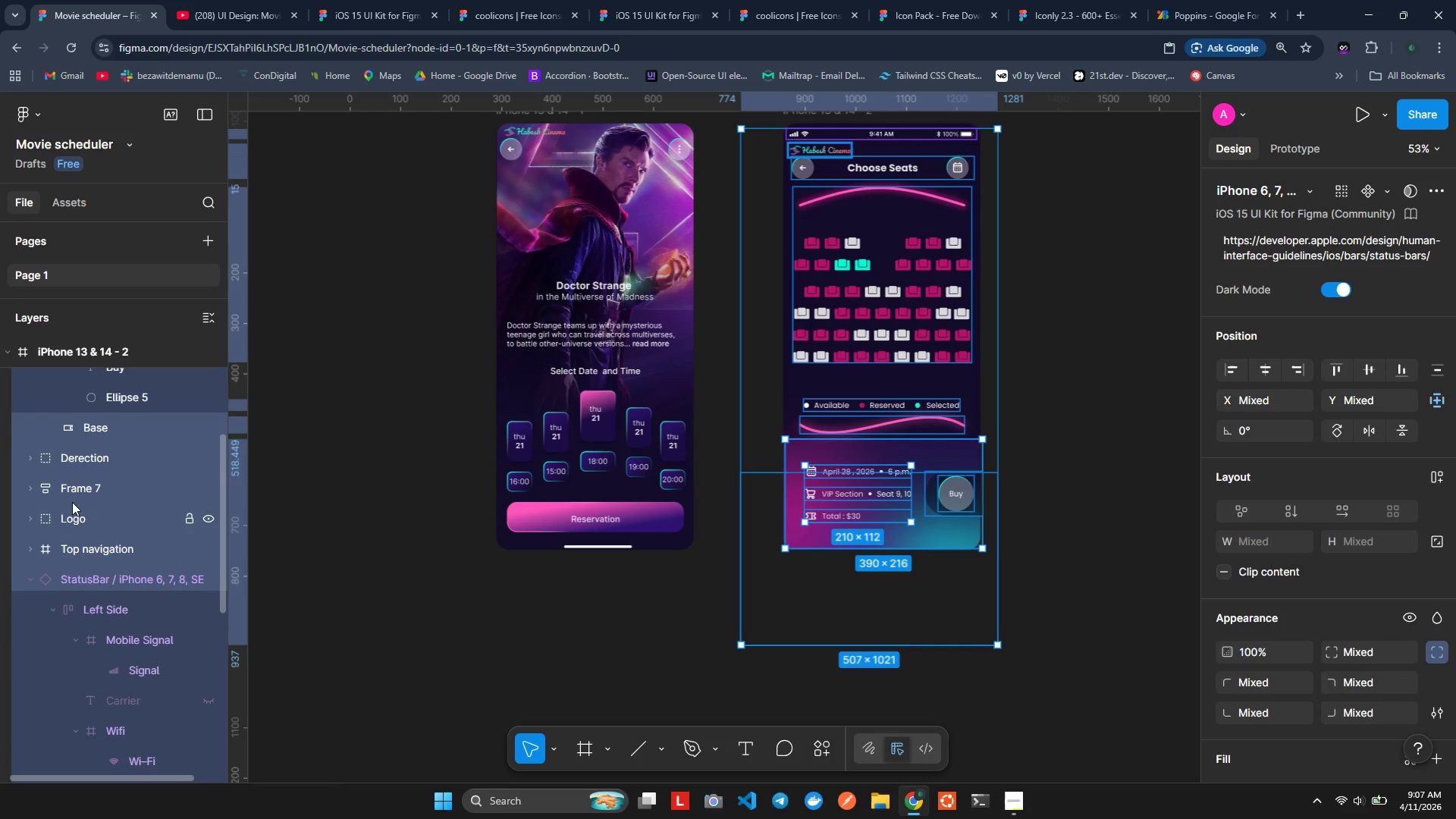 
hold_key(key=ControlLeft, duration=1.51)
 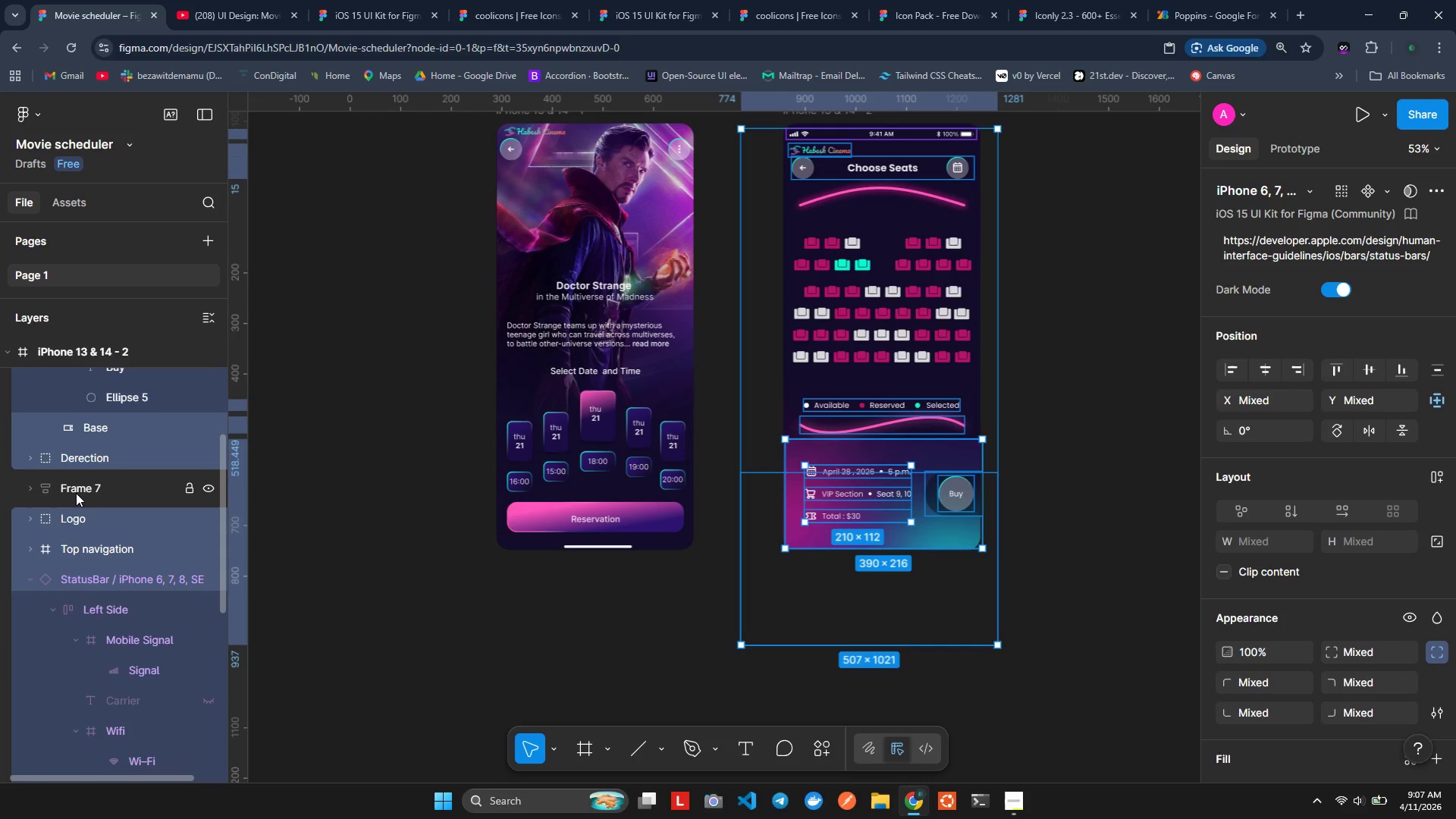 
hold_key(key=ControlLeft, duration=1.5)
left_click([76, 493])
 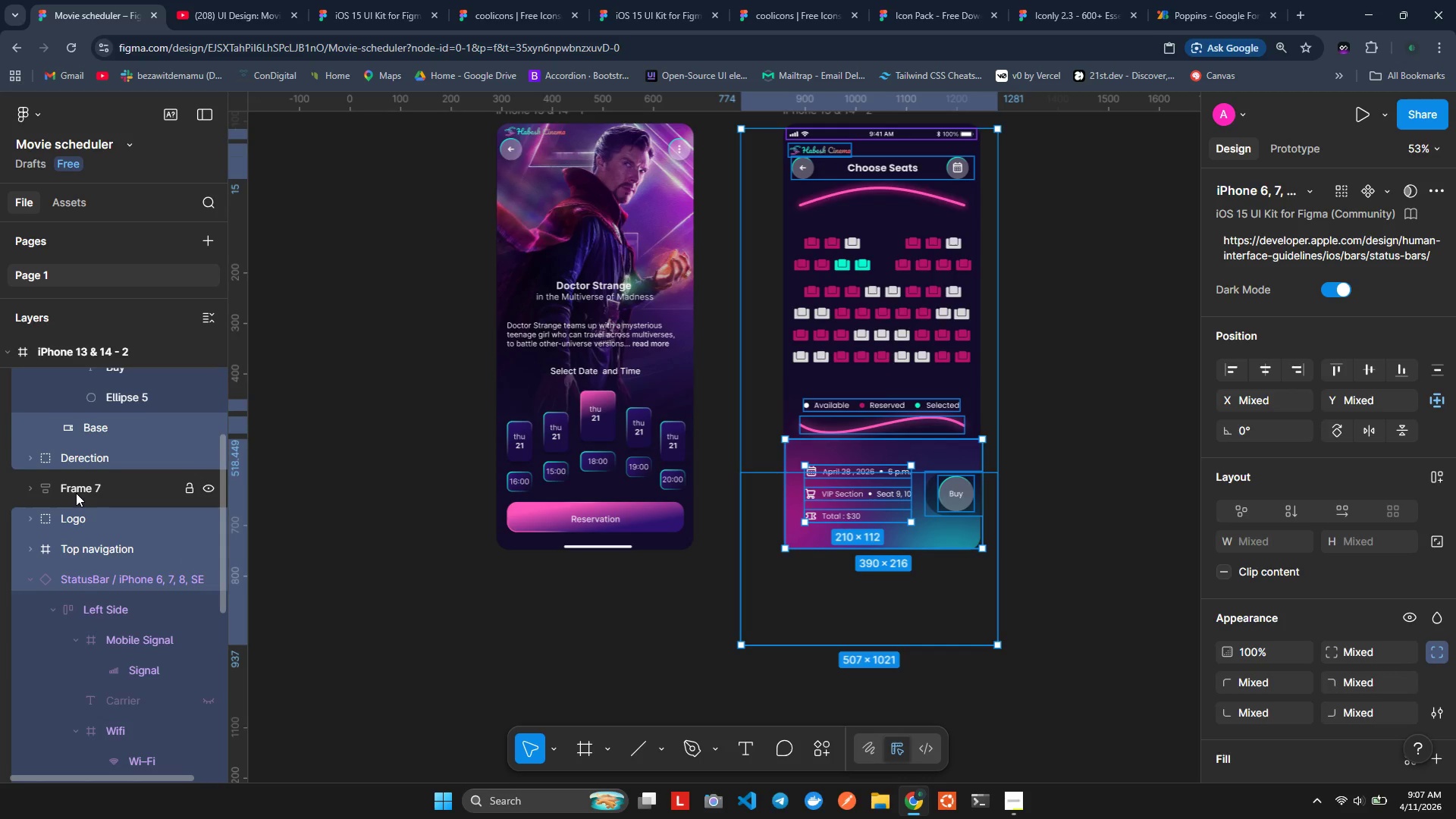 
left_click([76, 493])
 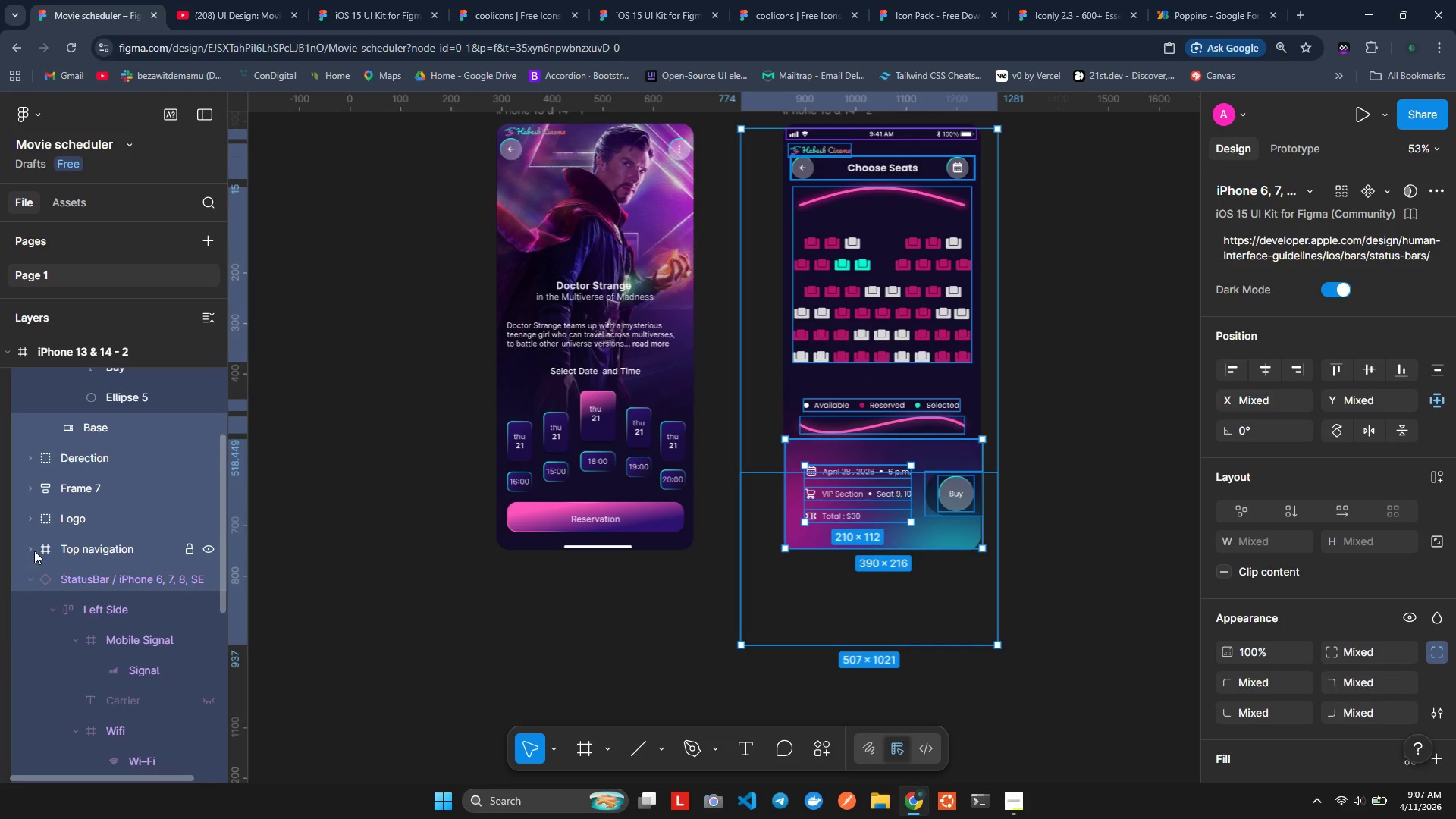 
hold_key(key=ControlLeft, duration=1.24)
left_click([57, 513])
 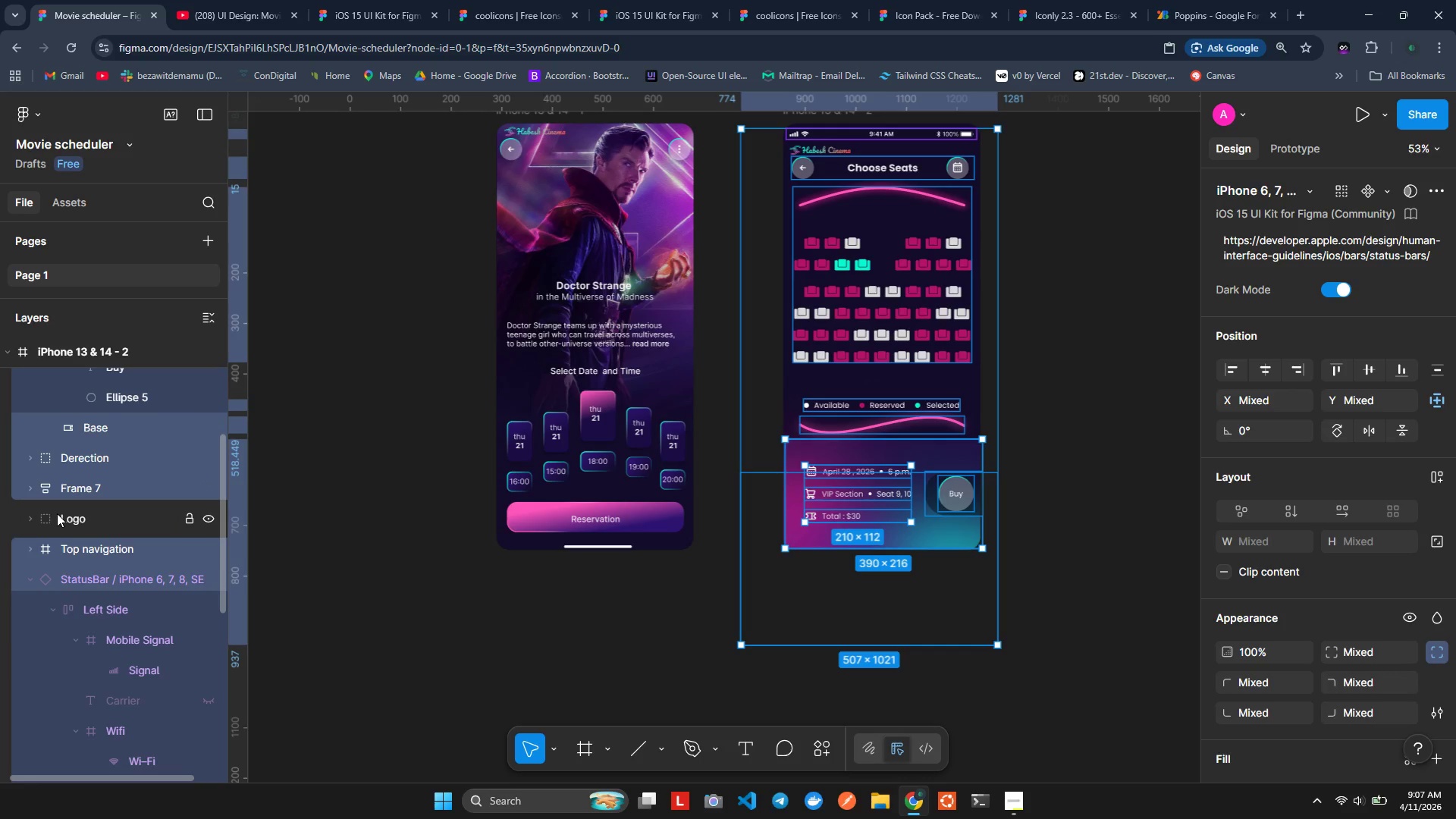 
double_click([57, 513])
 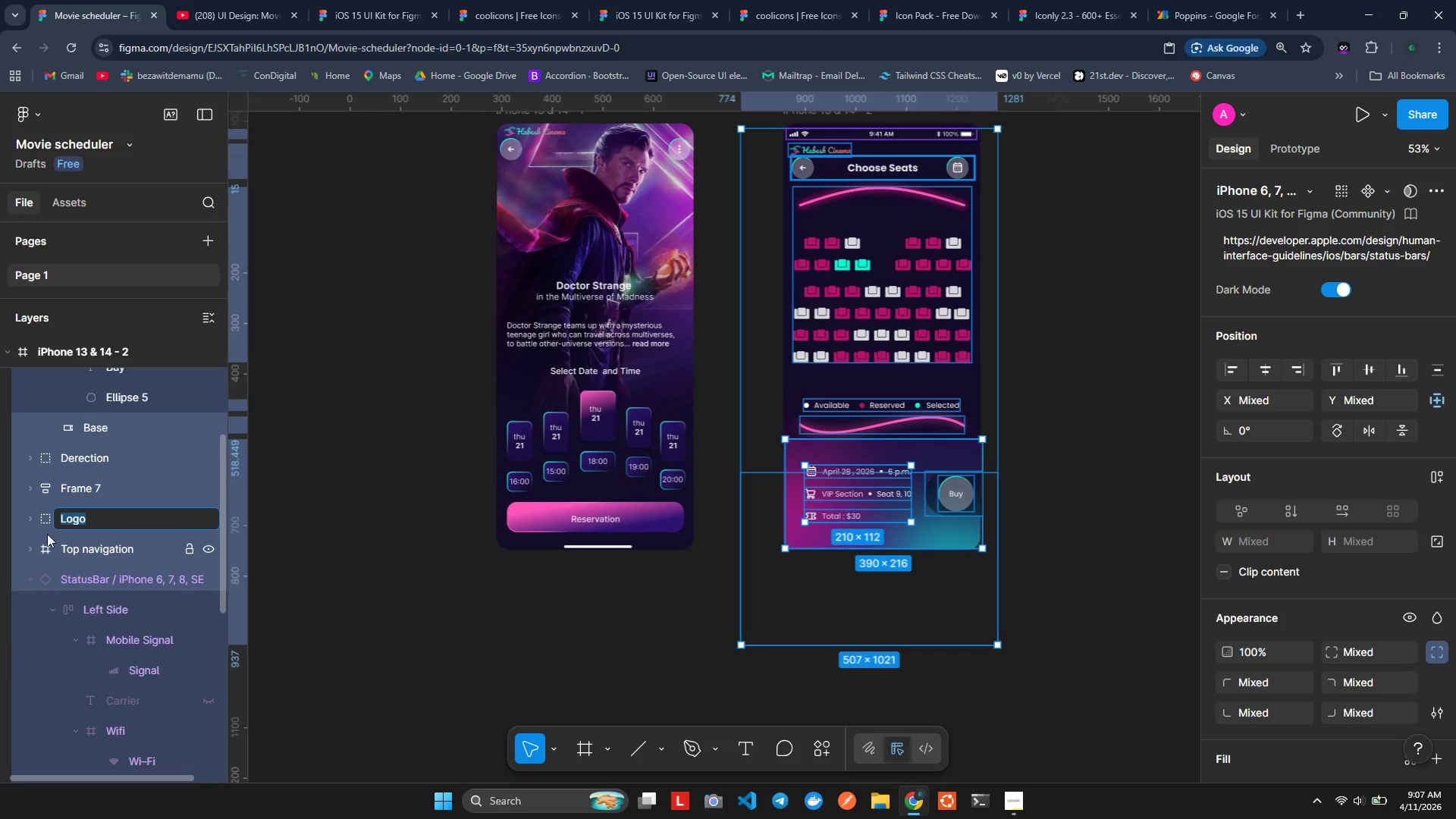 
hold_key(key=ControlLeft, duration=1.38)
left_click([42, 517])
 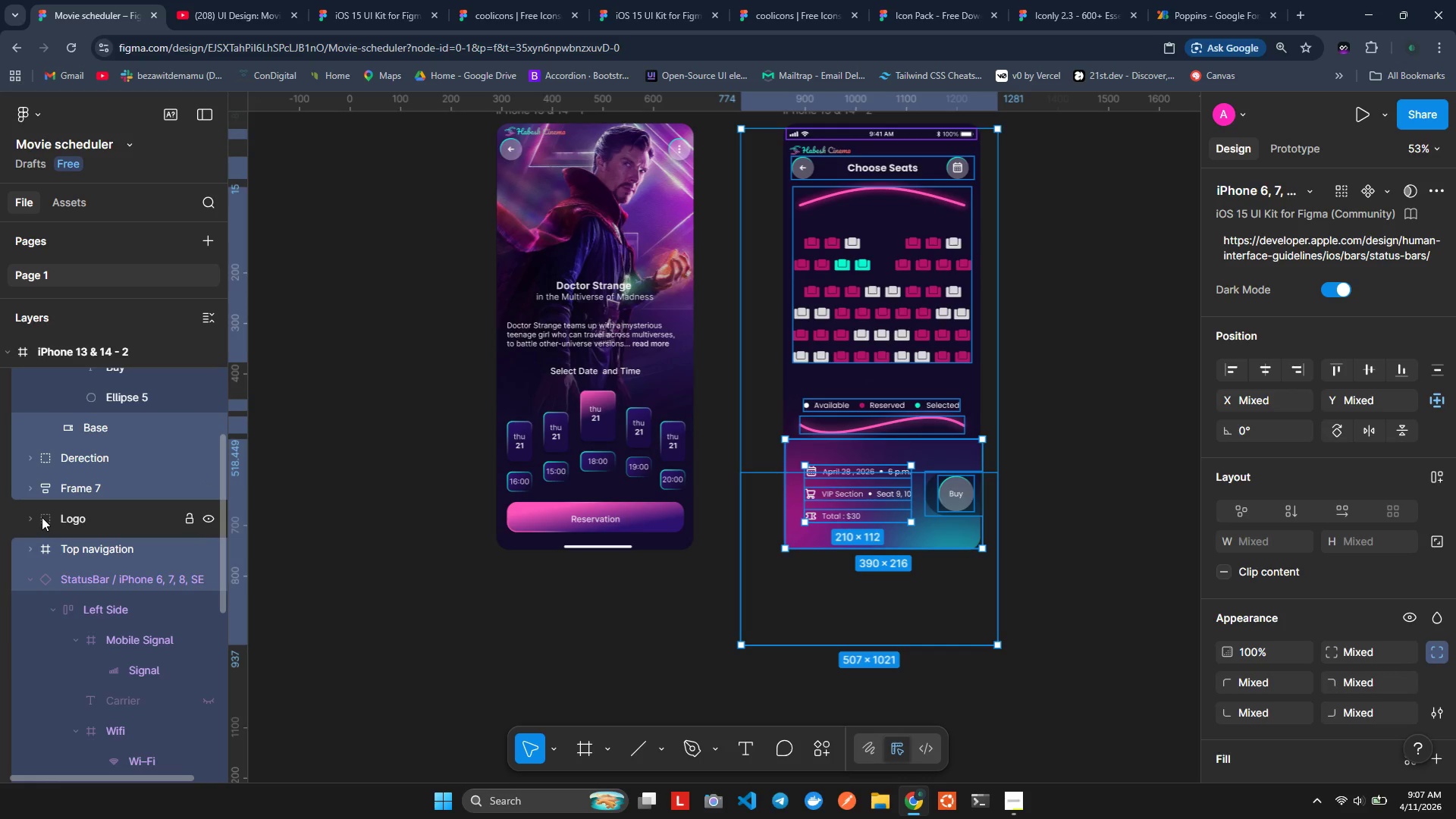 
left_click([42, 517])
 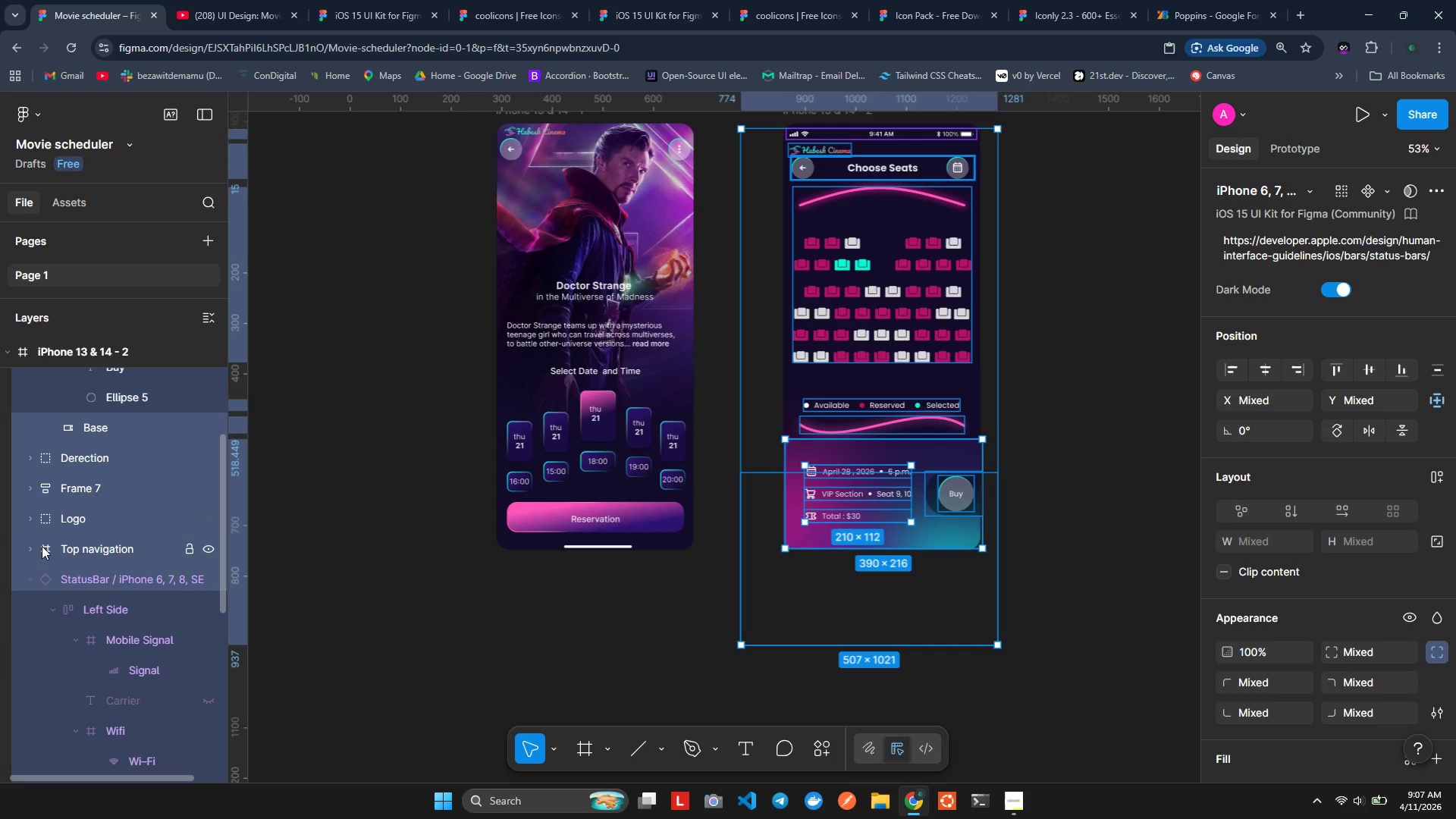 
mouse_move([57, 551])
 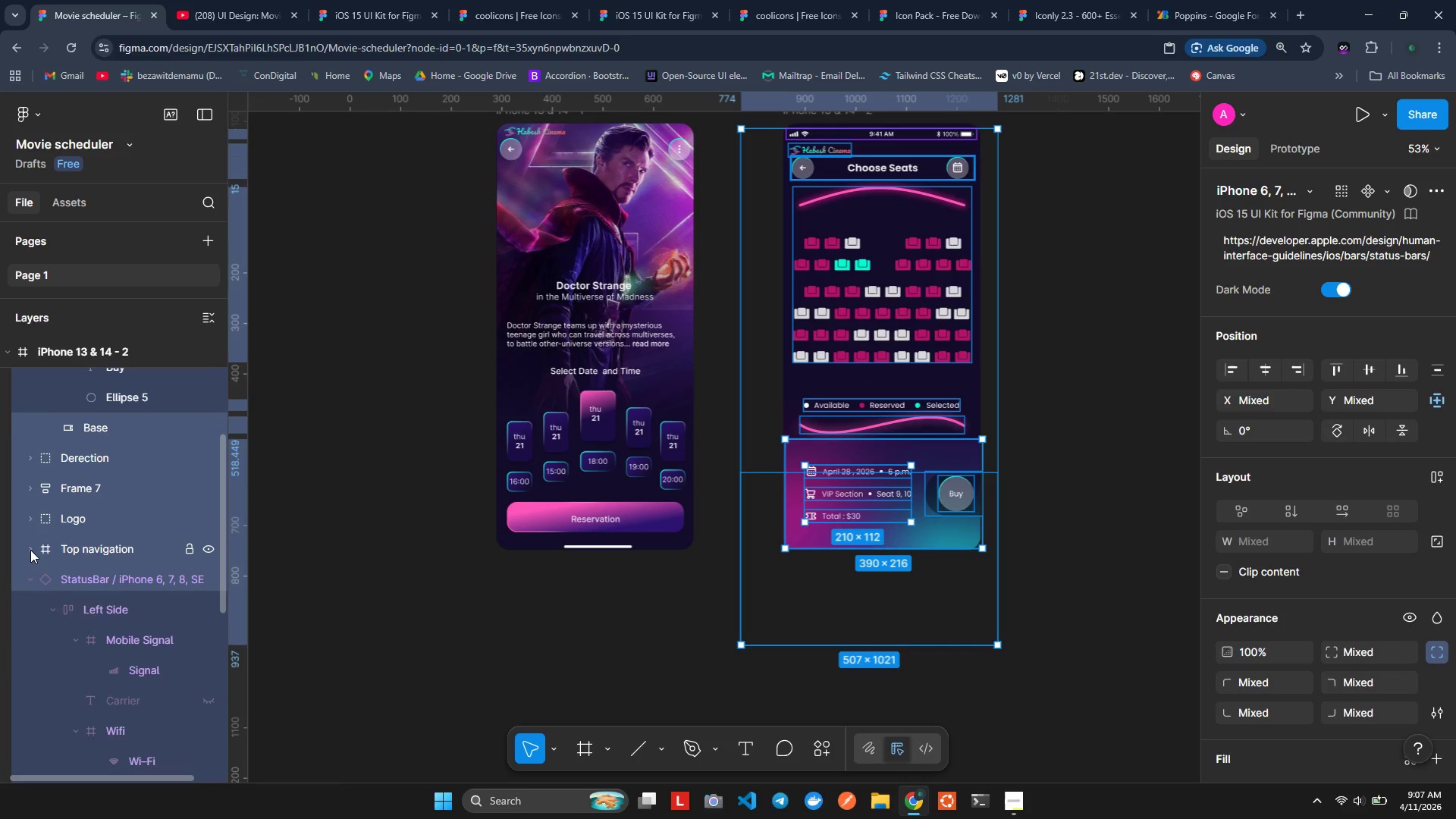 
double_click([30, 550])
 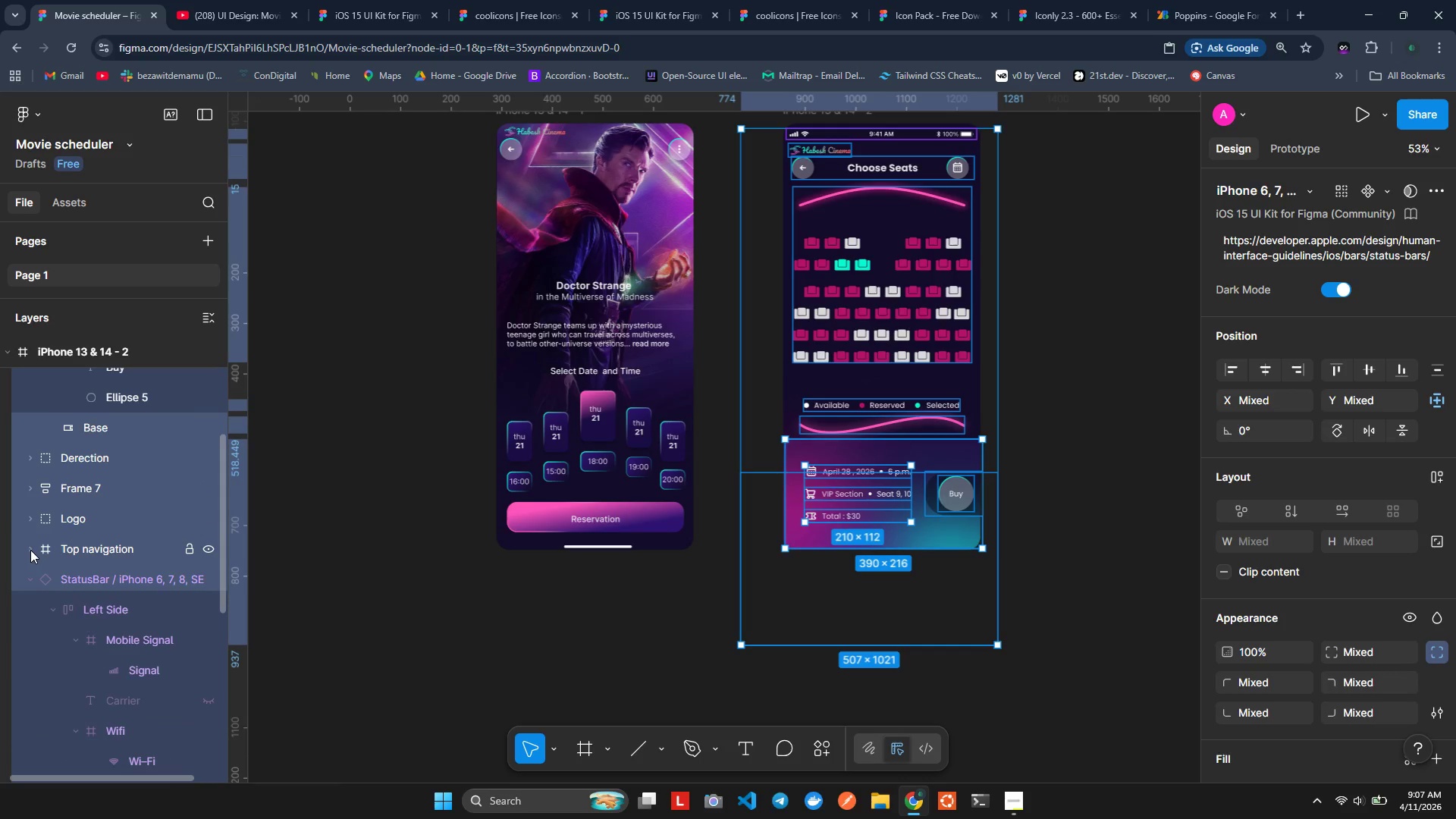 
left_click([30, 550])
 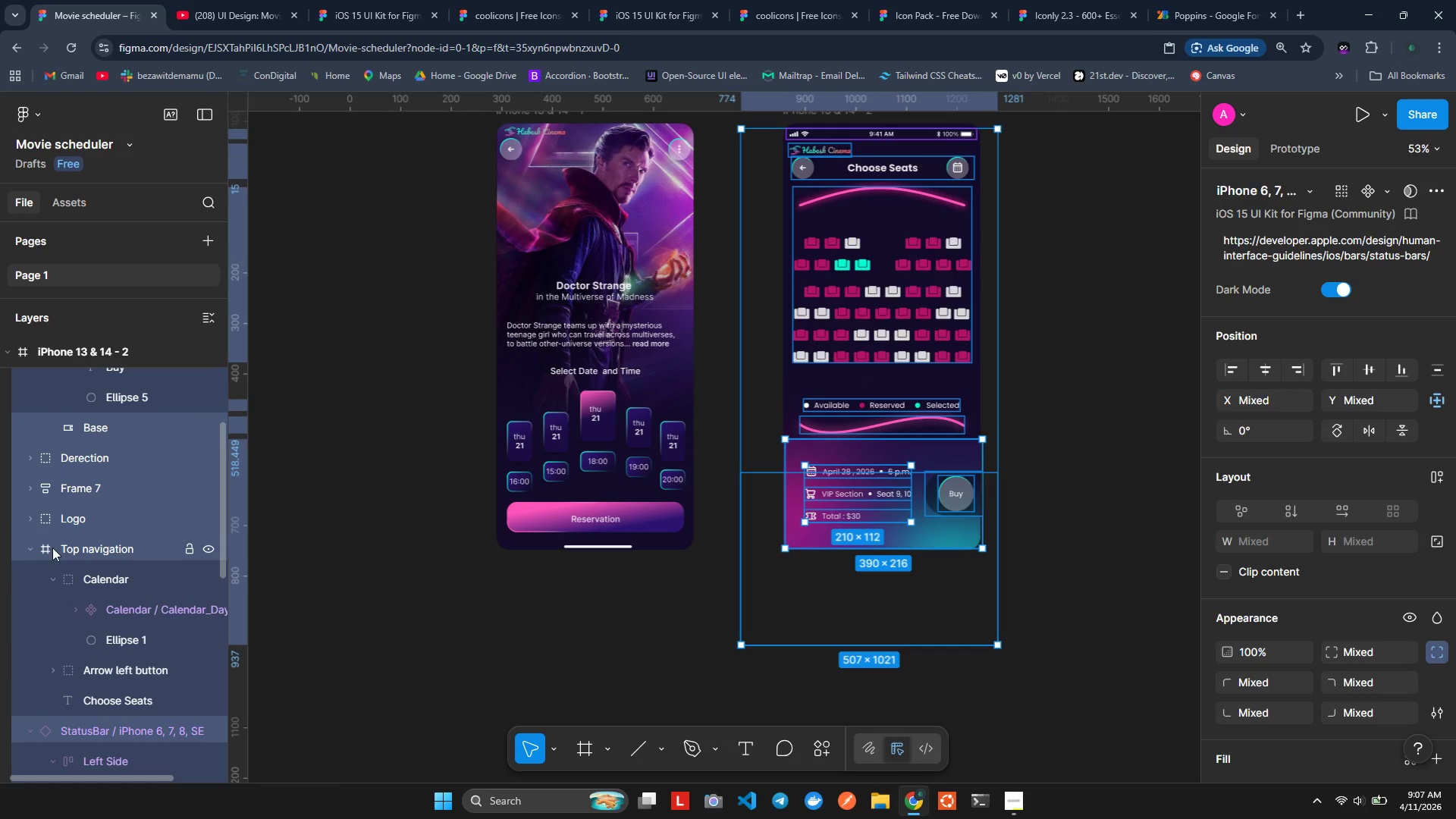 
hold_key(key=ControlLeft, duration=1.44)
left_click([59, 548])
 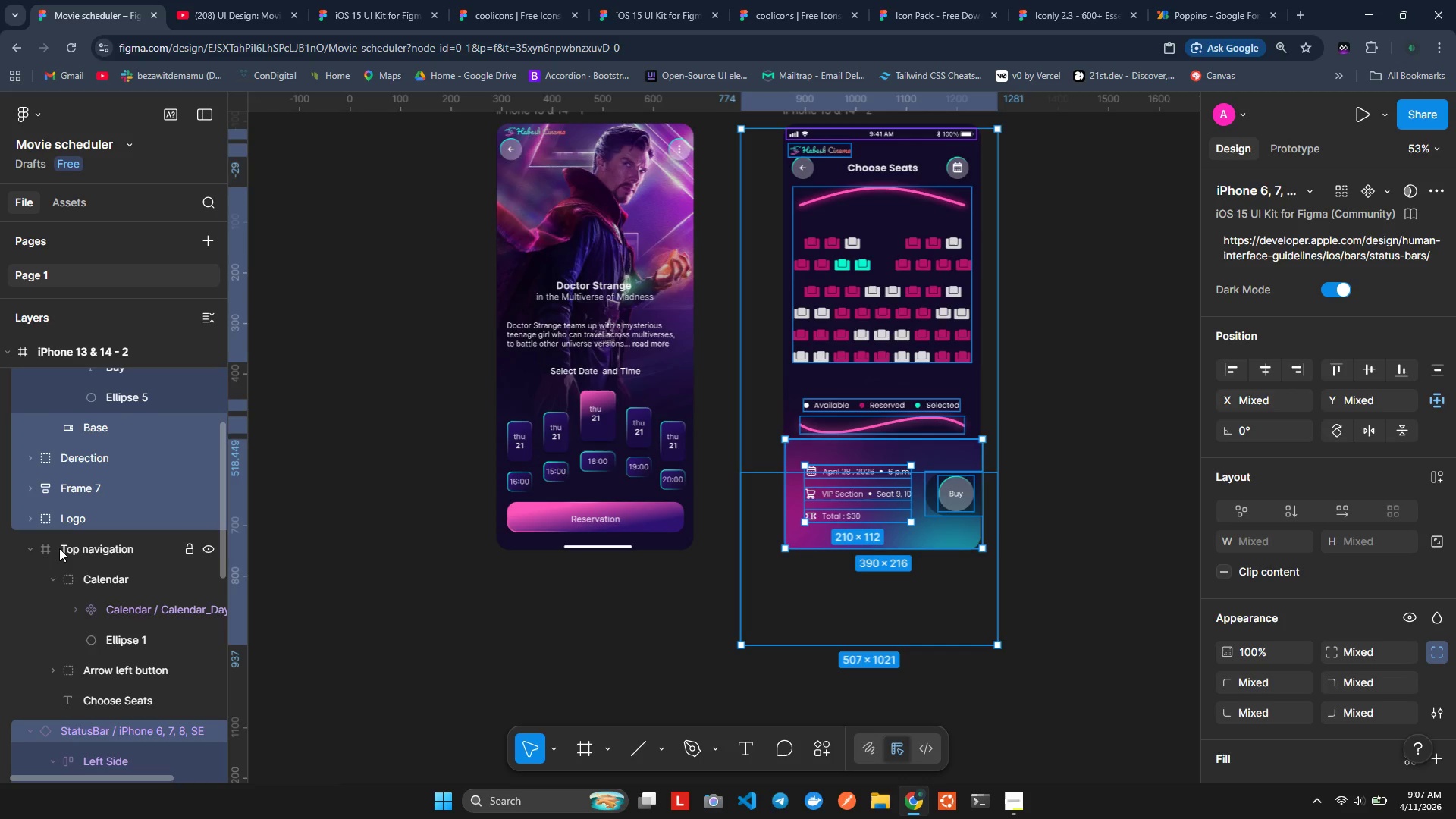 
double_click([59, 548])
 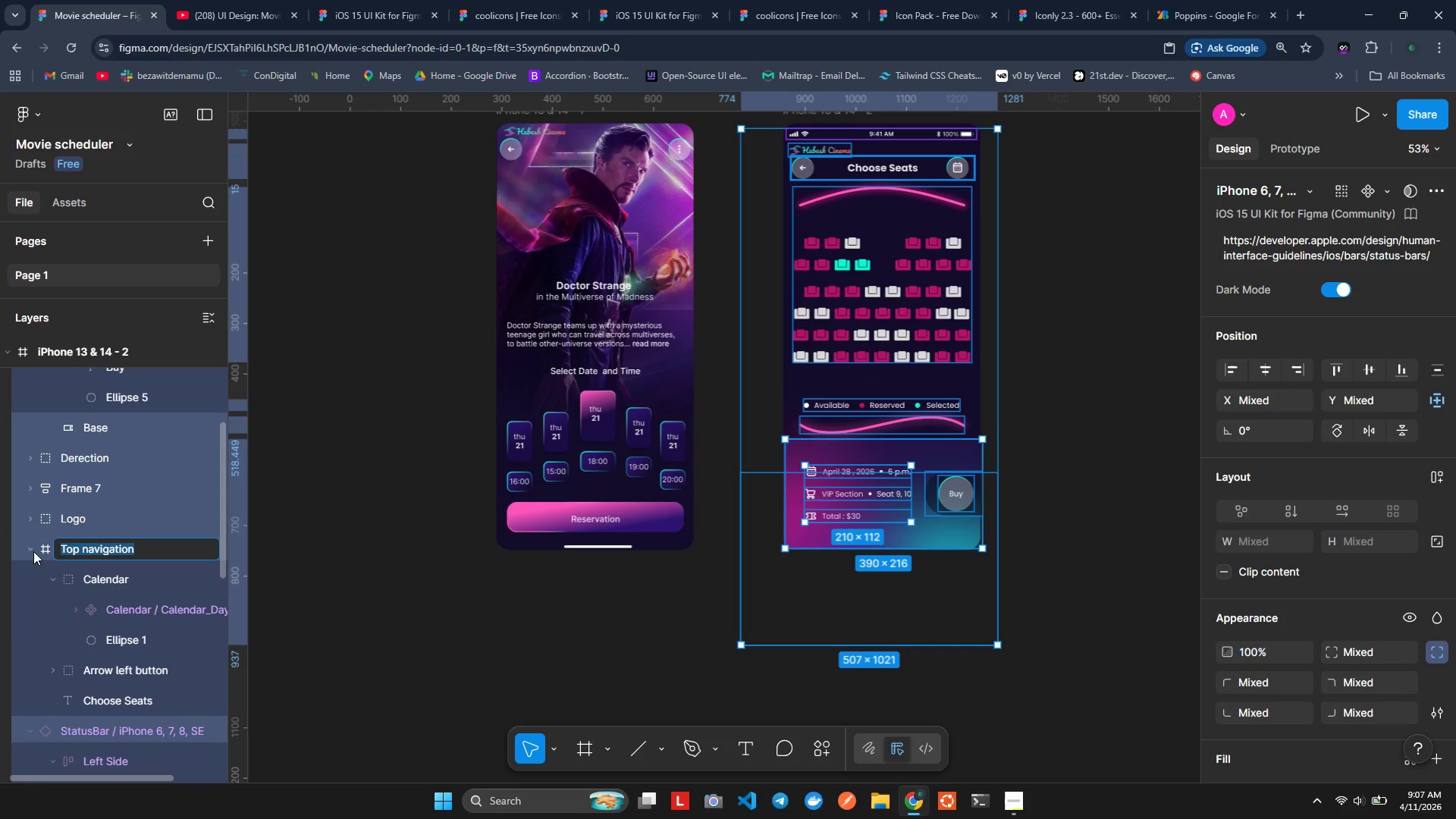 
left_click([33, 550])
 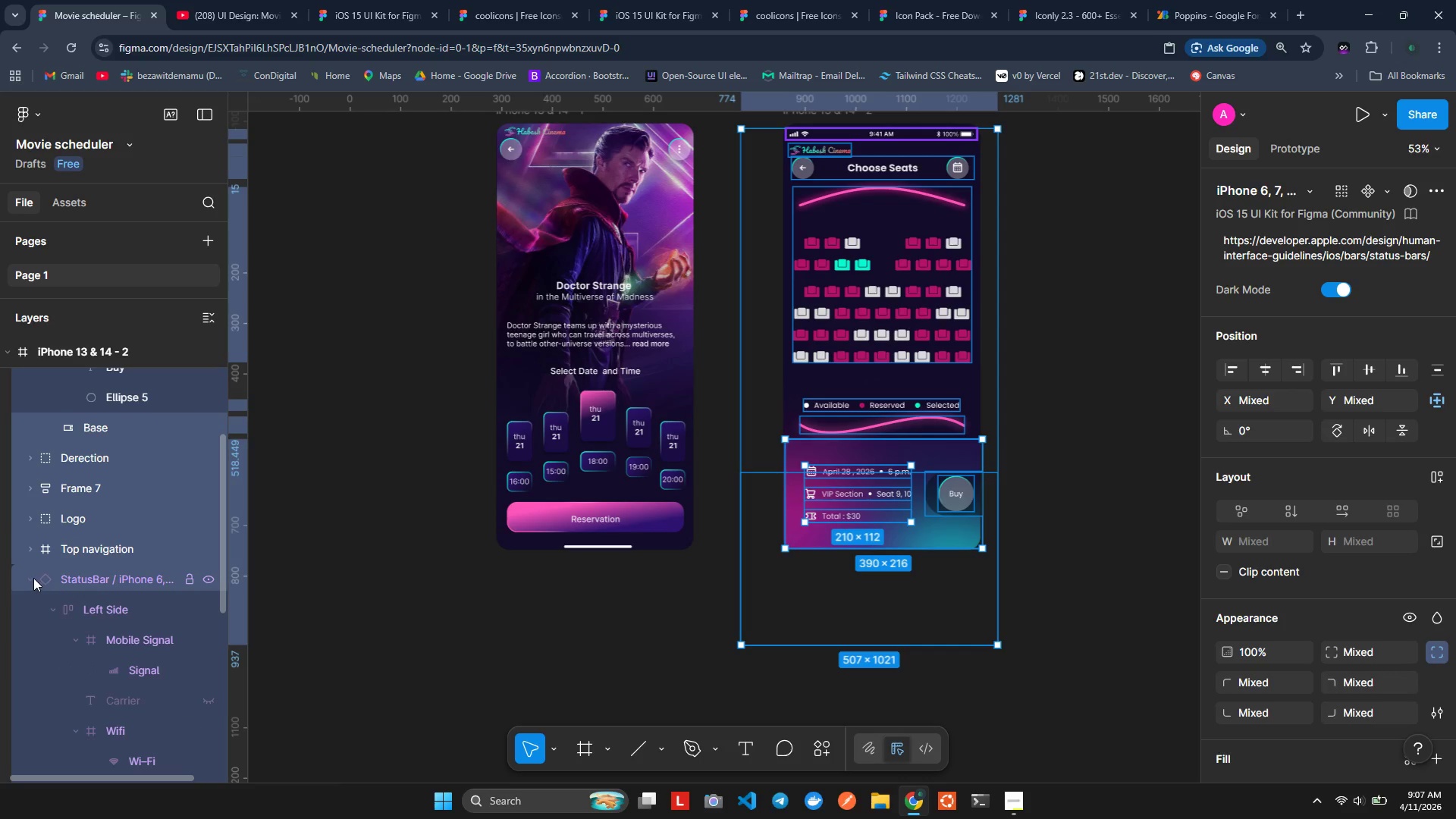 
left_click([30, 578])
 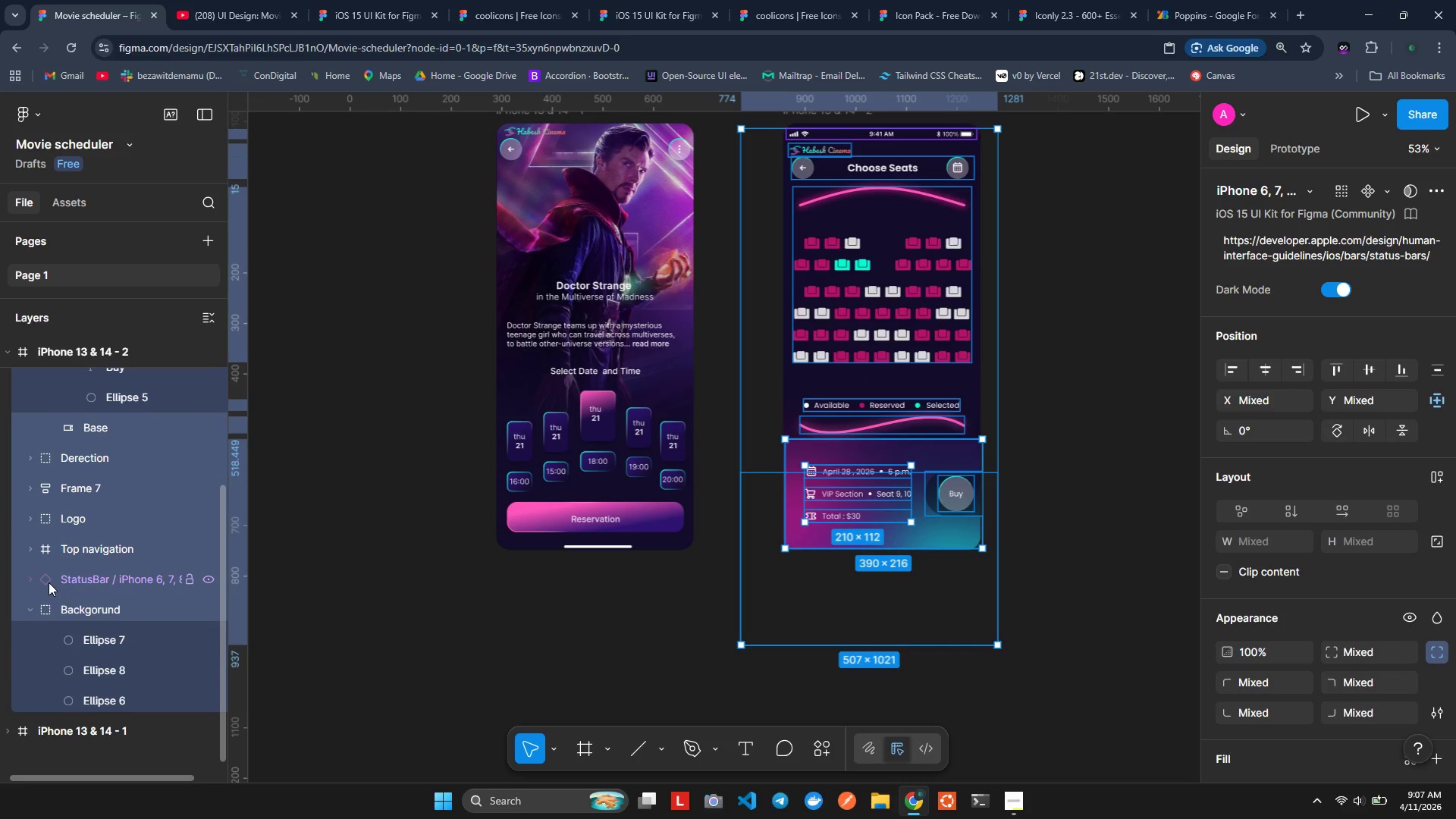 
hold_key(key=ControlLeft, duration=1.5)
left_click([45, 579])
 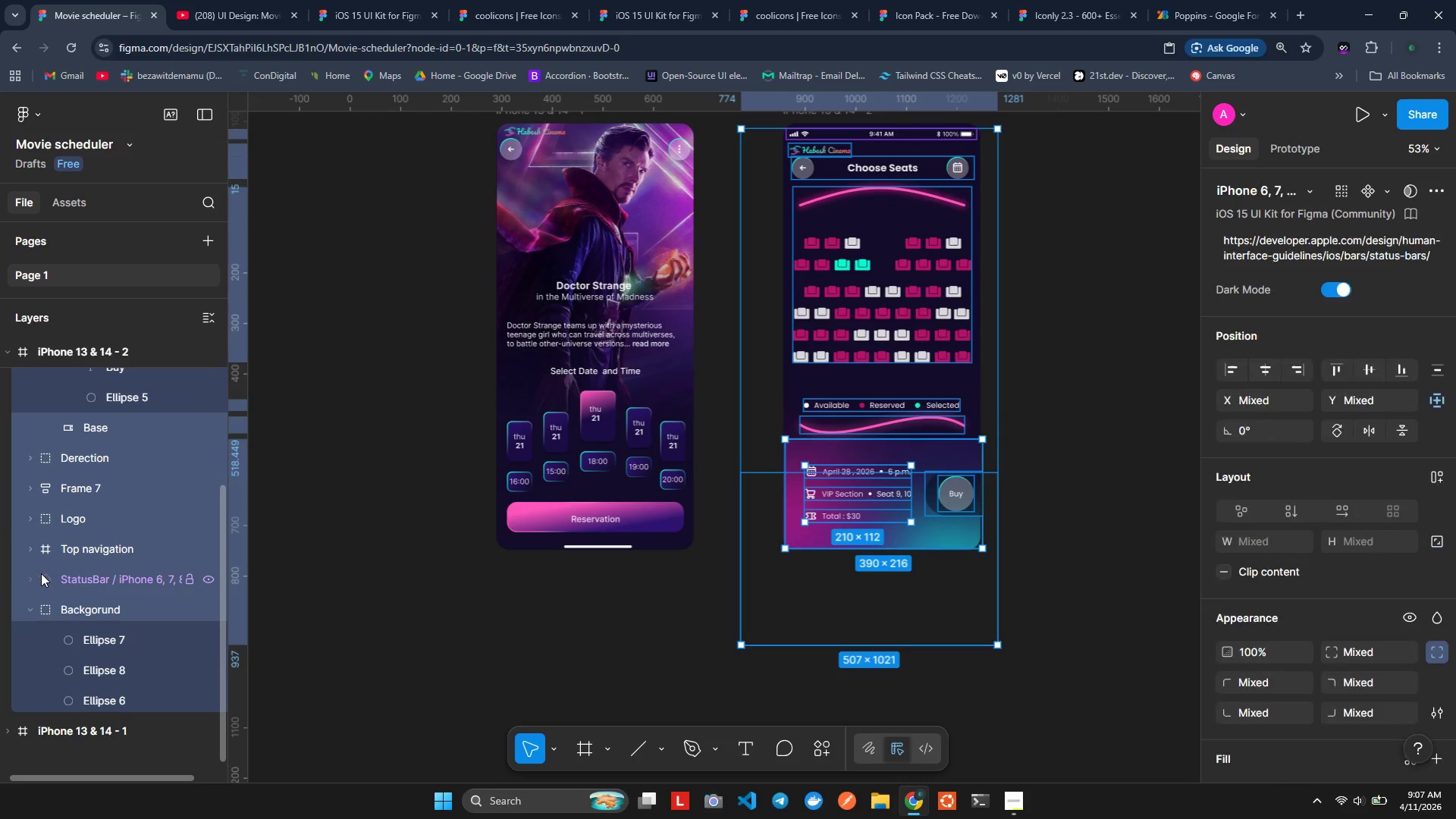 
key(Control+ControlLeft)
 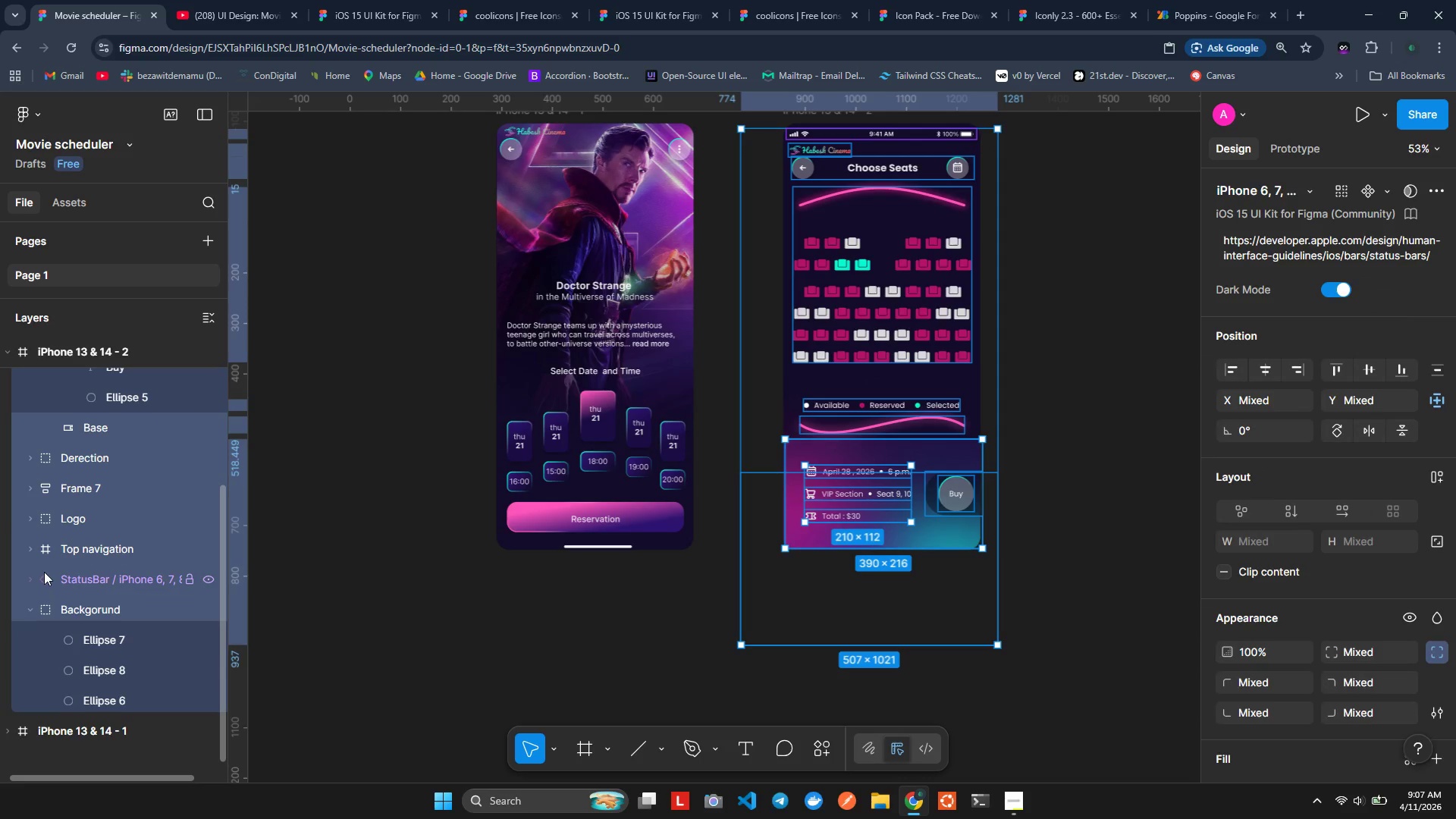 
key(Control+ControlLeft)
 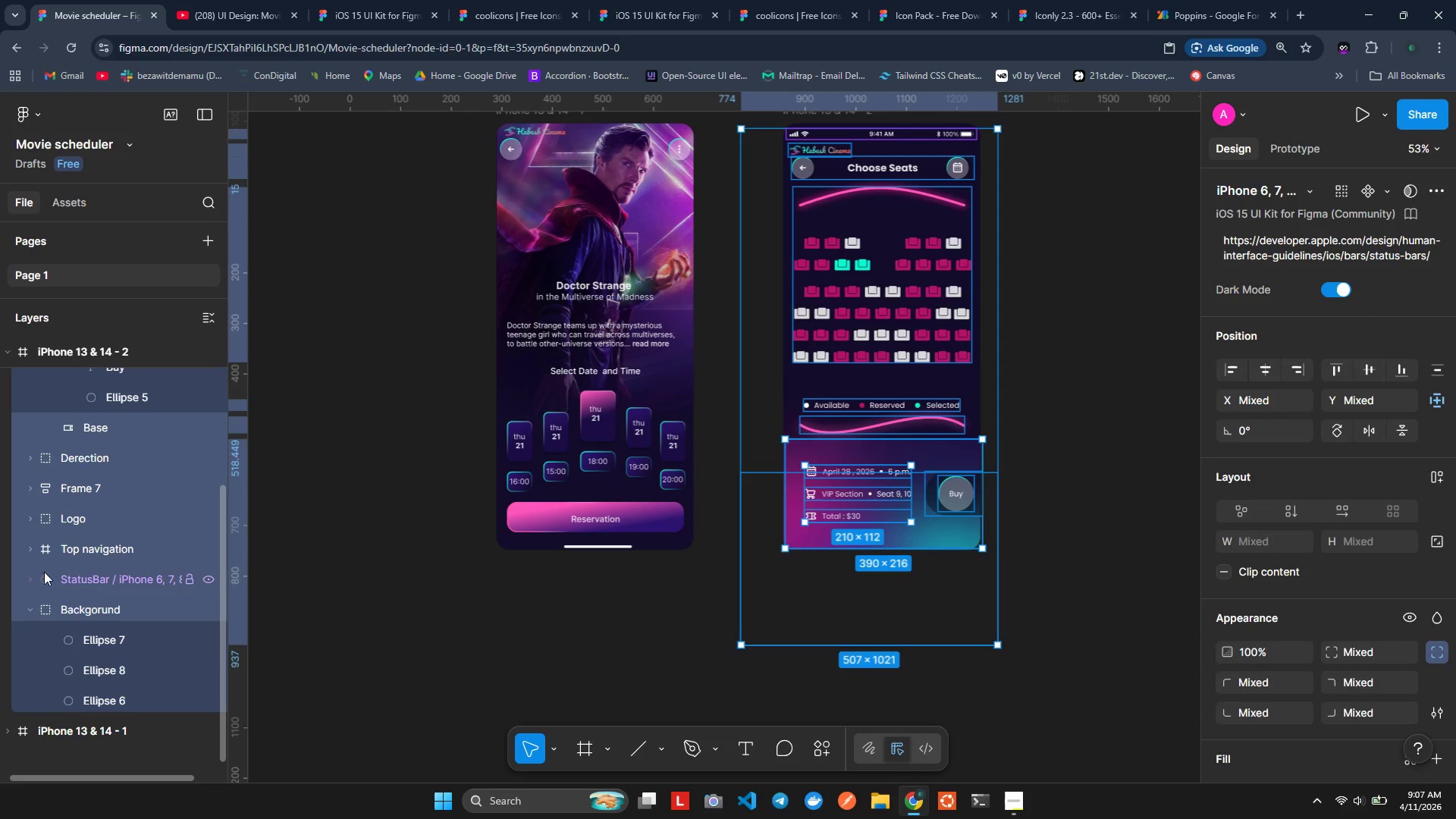 
key(Control+ControlLeft)
 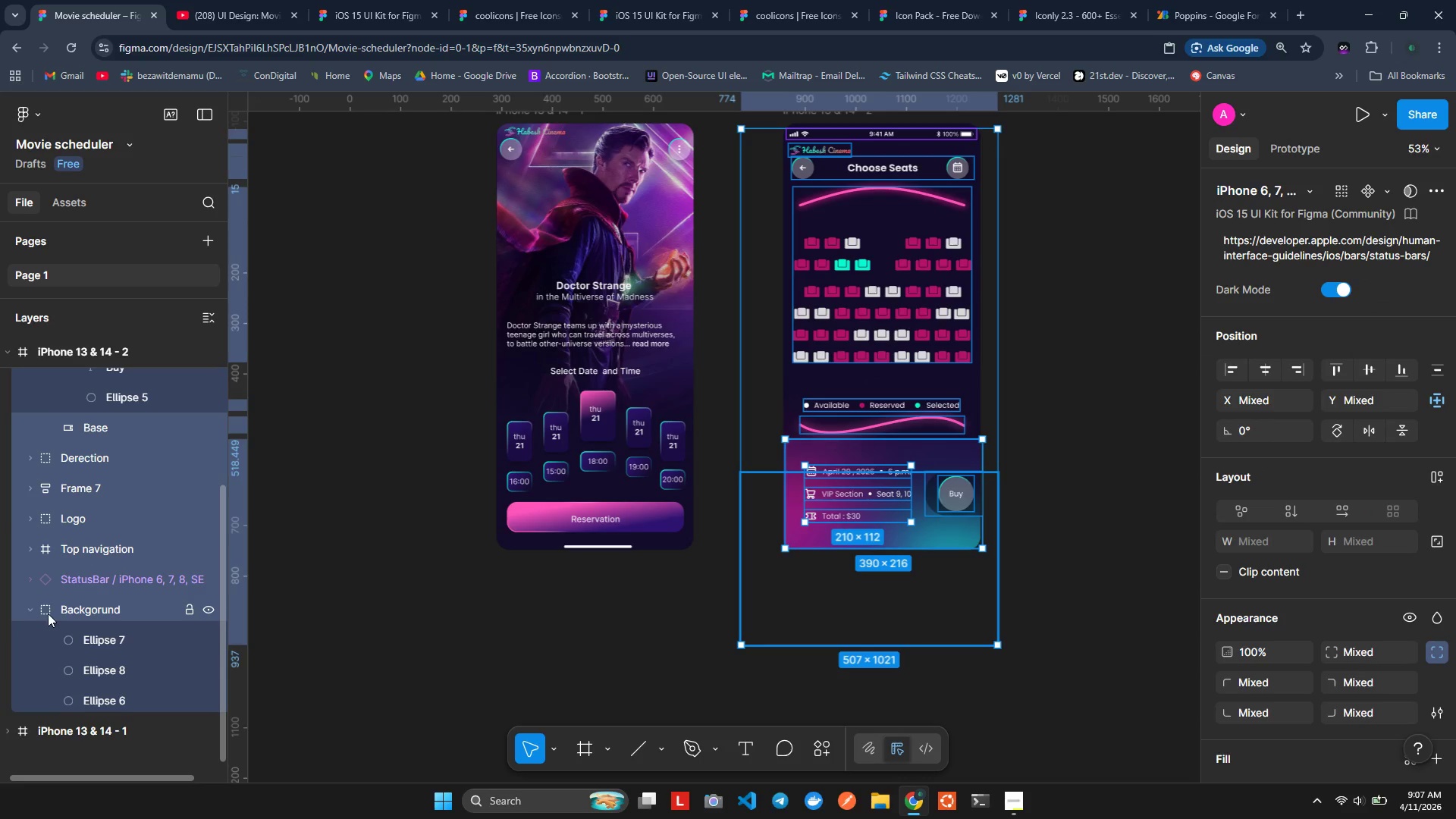 
hold_key(key=ControlLeft, duration=0.89)
left_click([33, 608])
 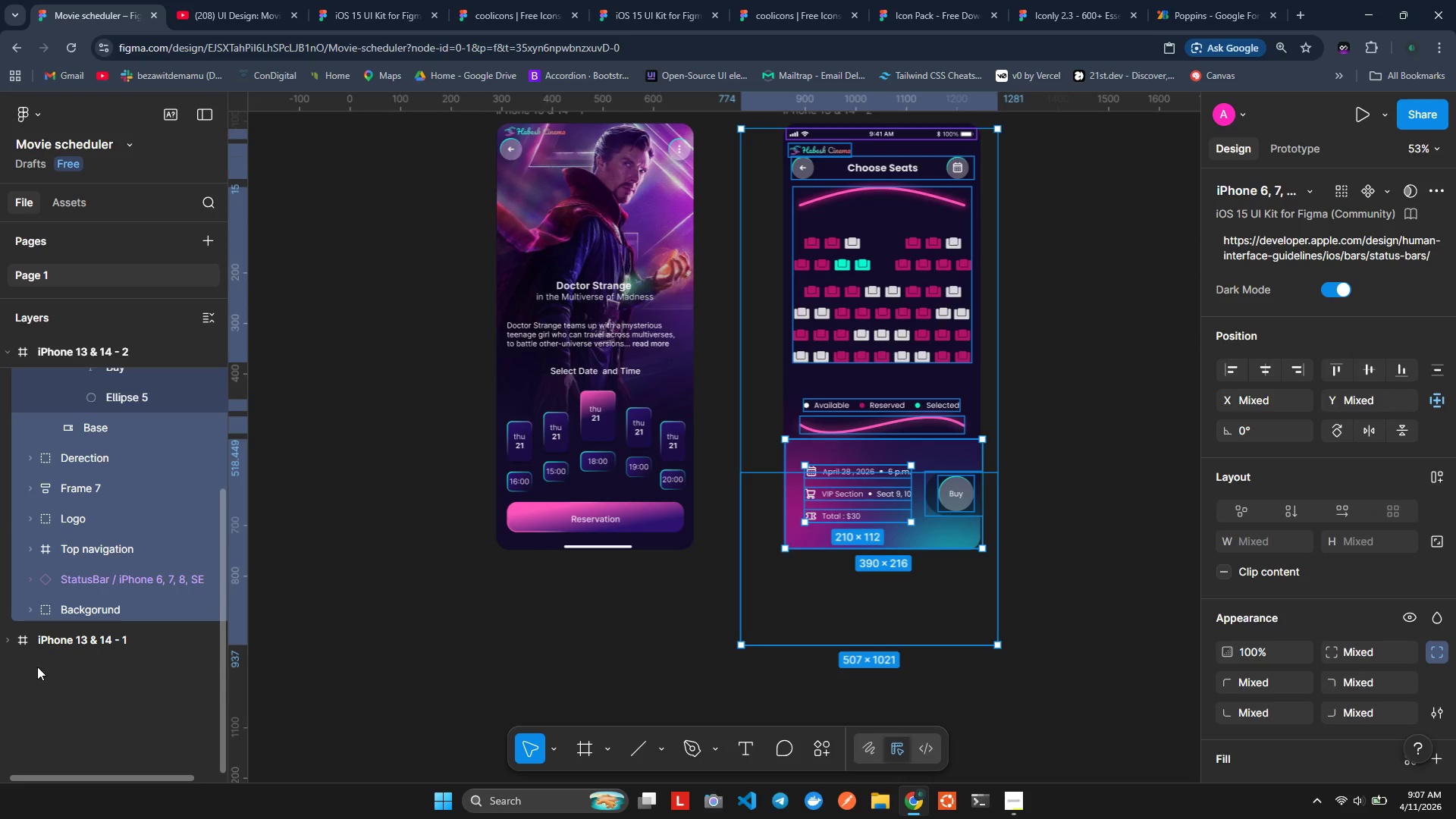 
scroll: coordinate [64, 554], scroll_direction: up, amount: 7.0
 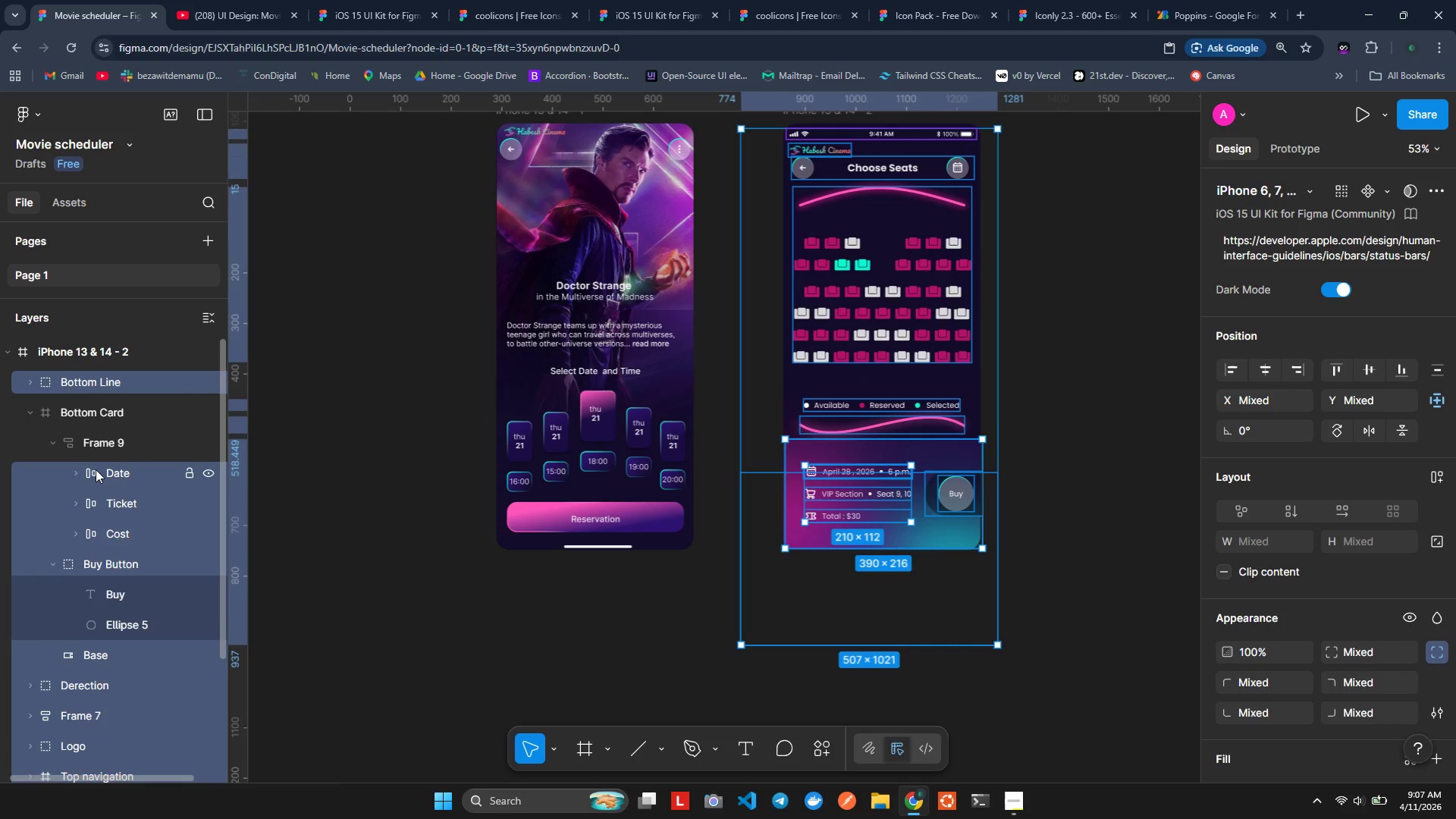 
wait(6.27)
 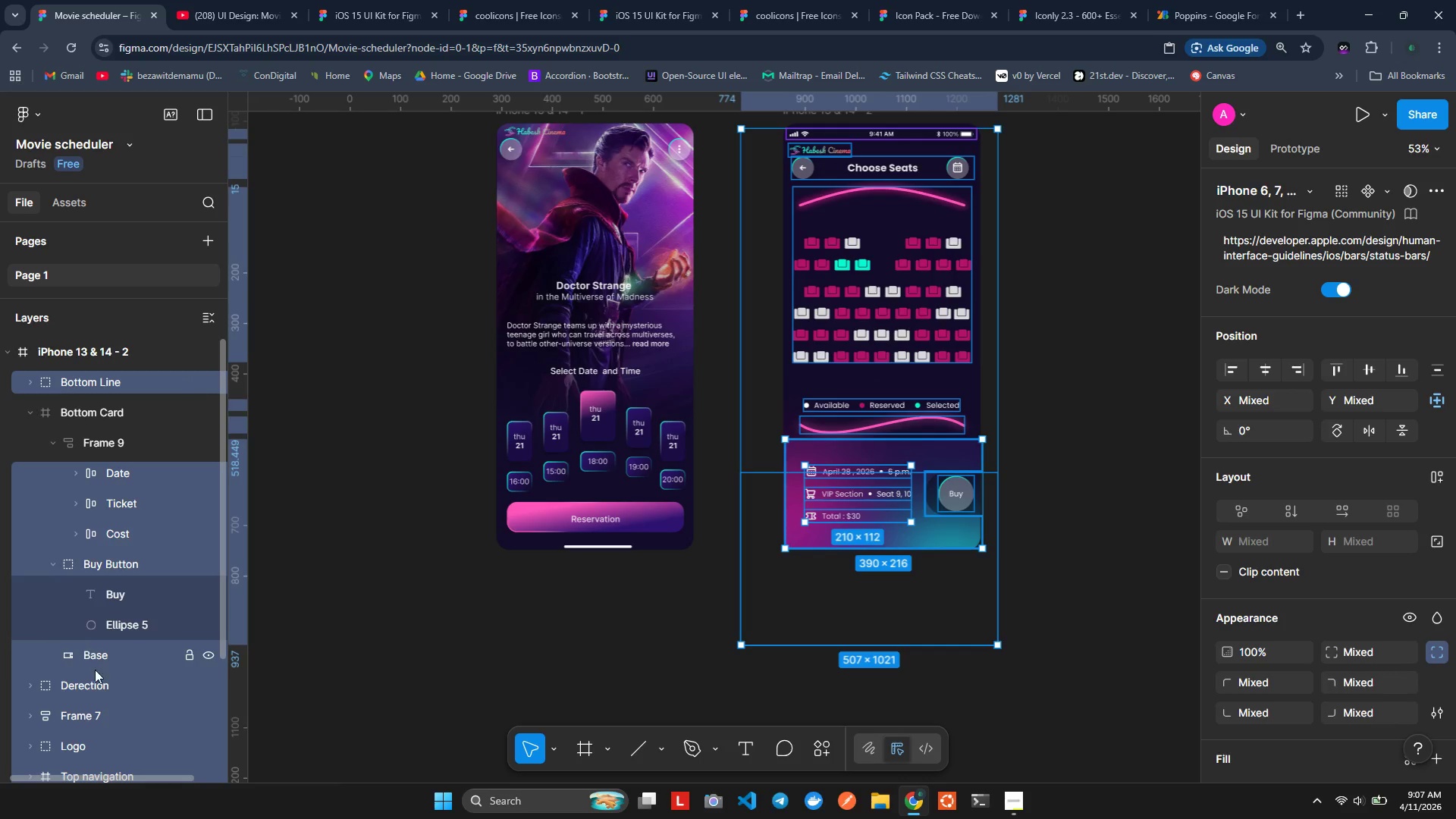 
hold_key(key=ControlLeft, duration=1.53)
left_click([99, 504])
 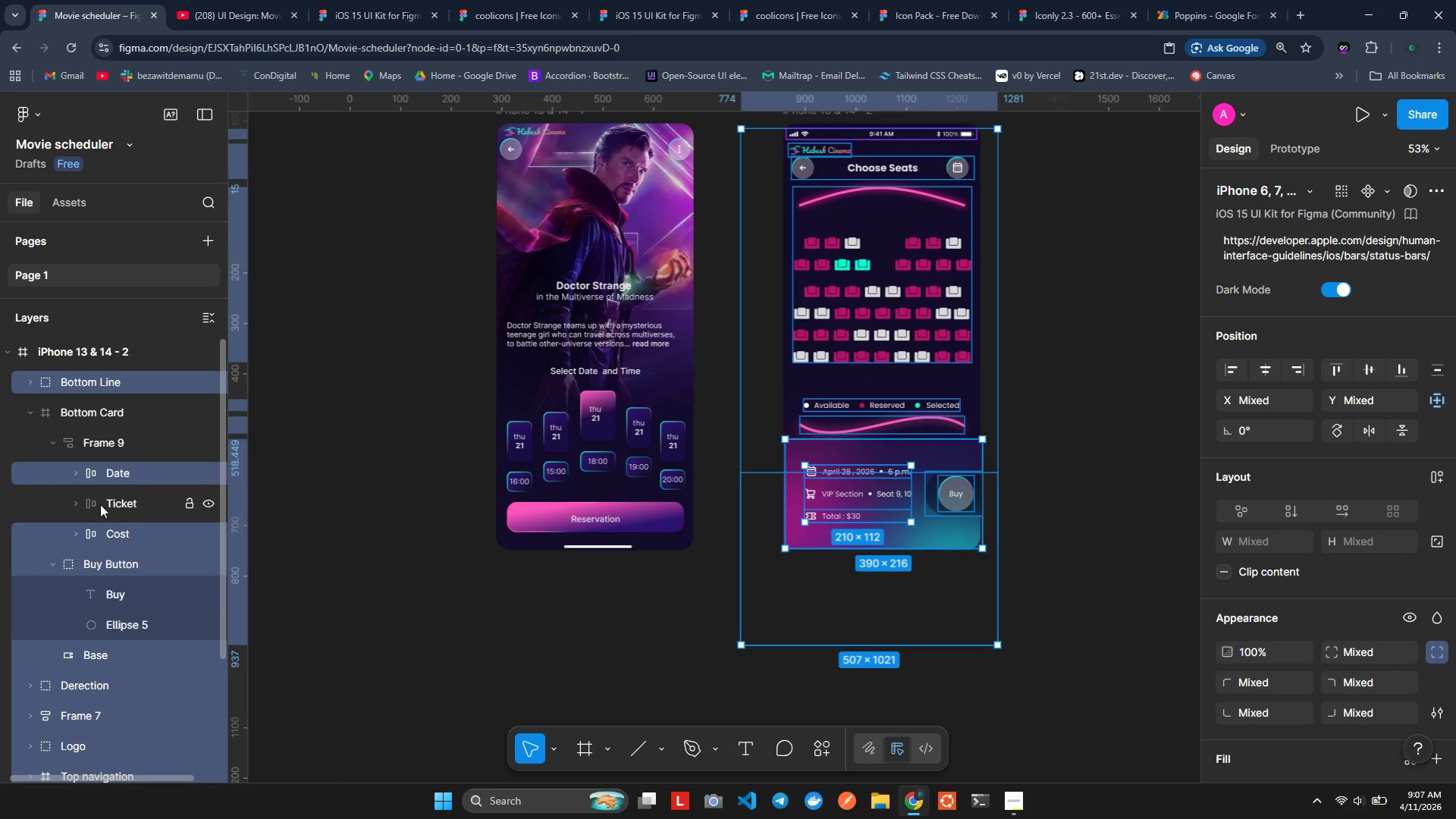 
left_click([100, 504])
 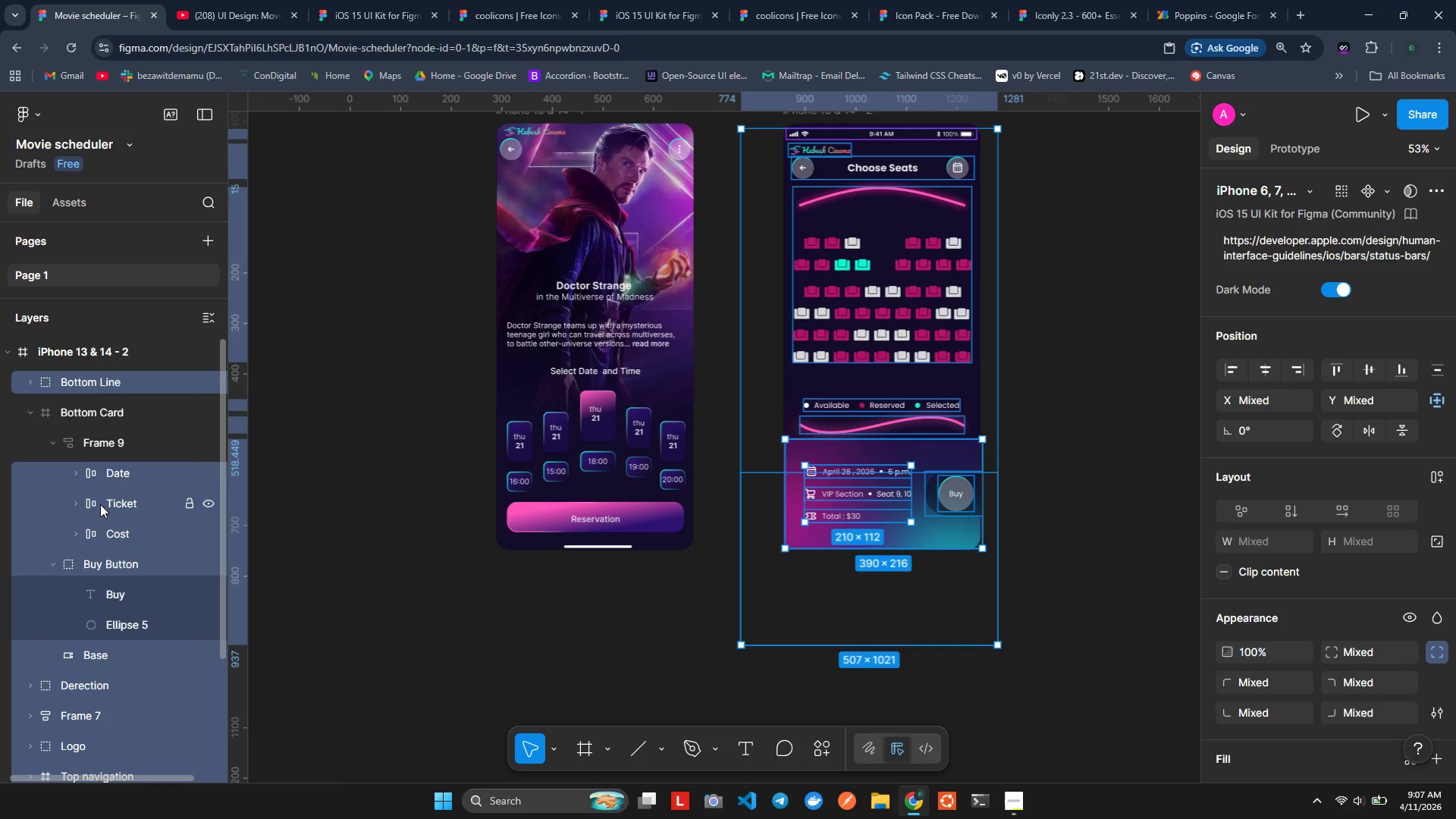 
hold_key(key=ControlLeft, duration=0.38)
 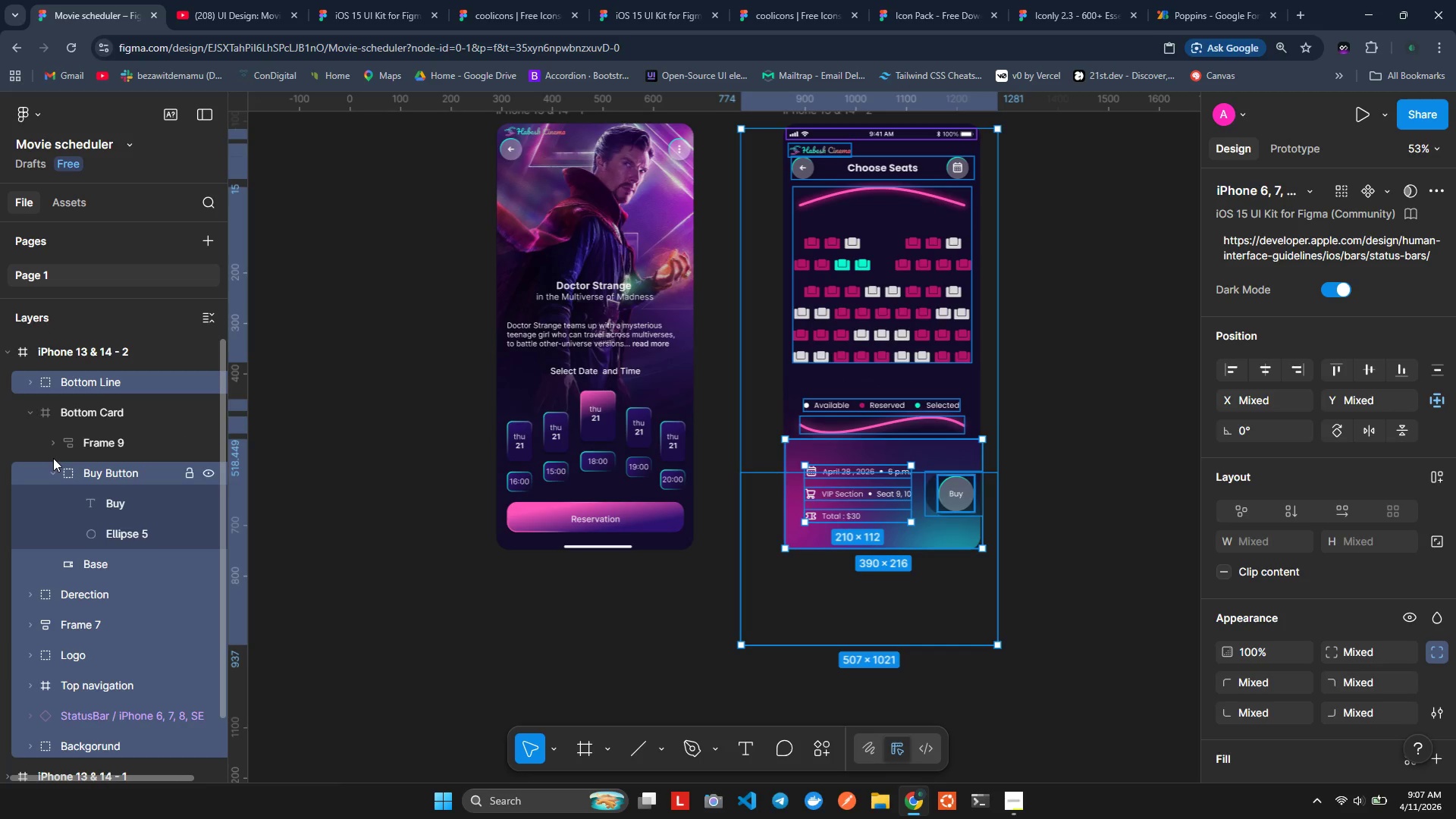 
left_click([54, 441])
 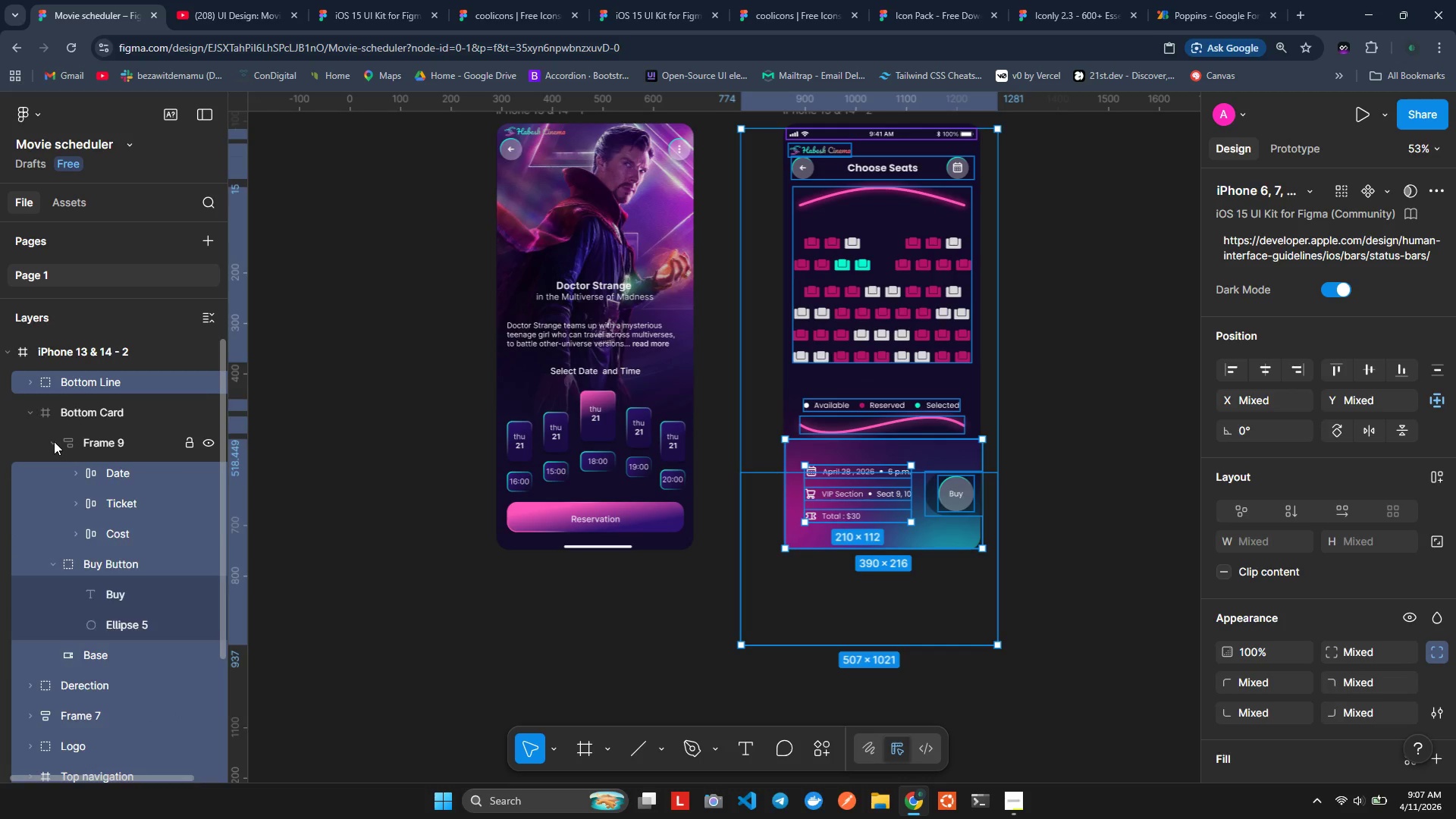 
left_click([54, 441])
 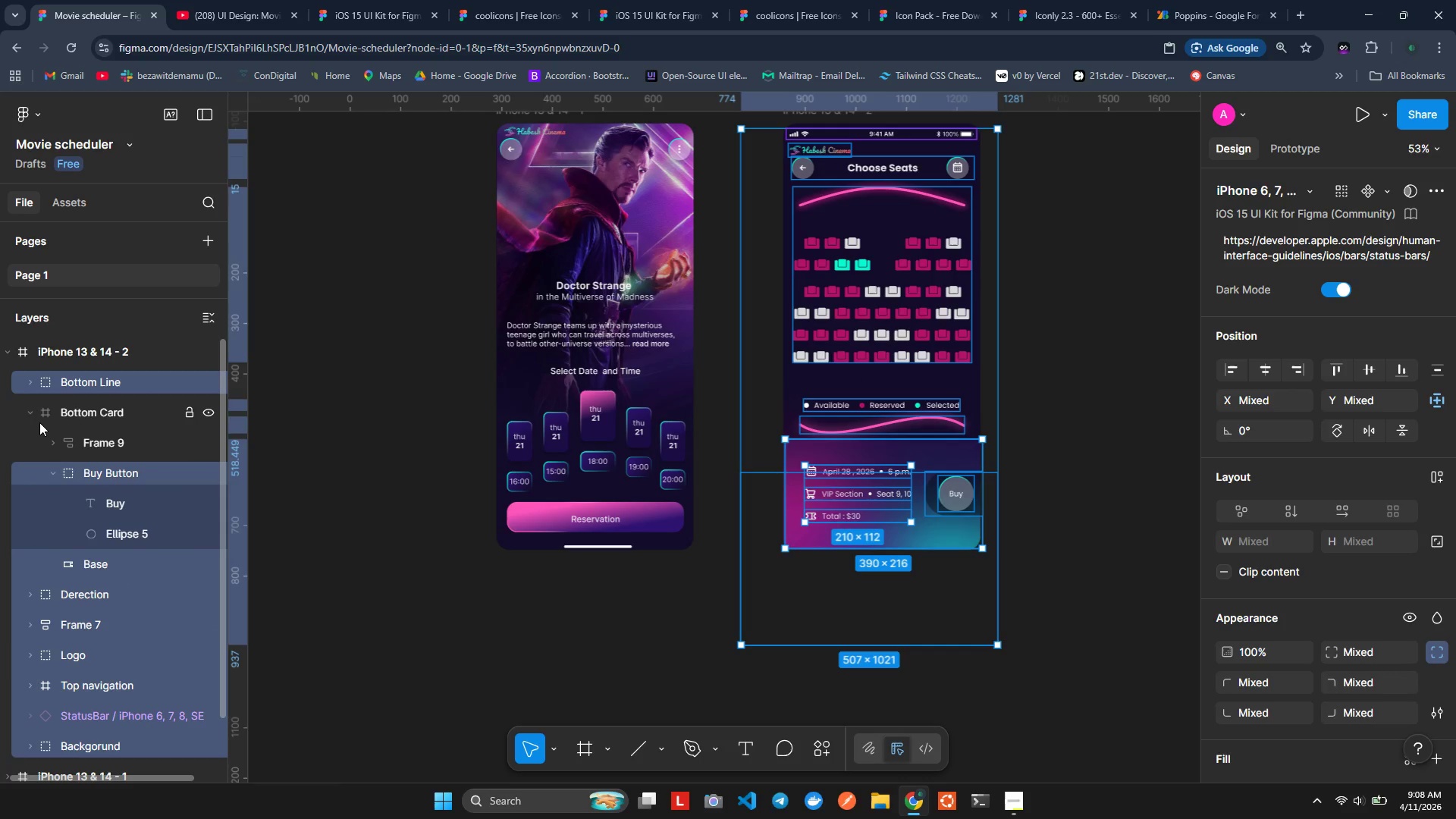 
wait(6.38)
 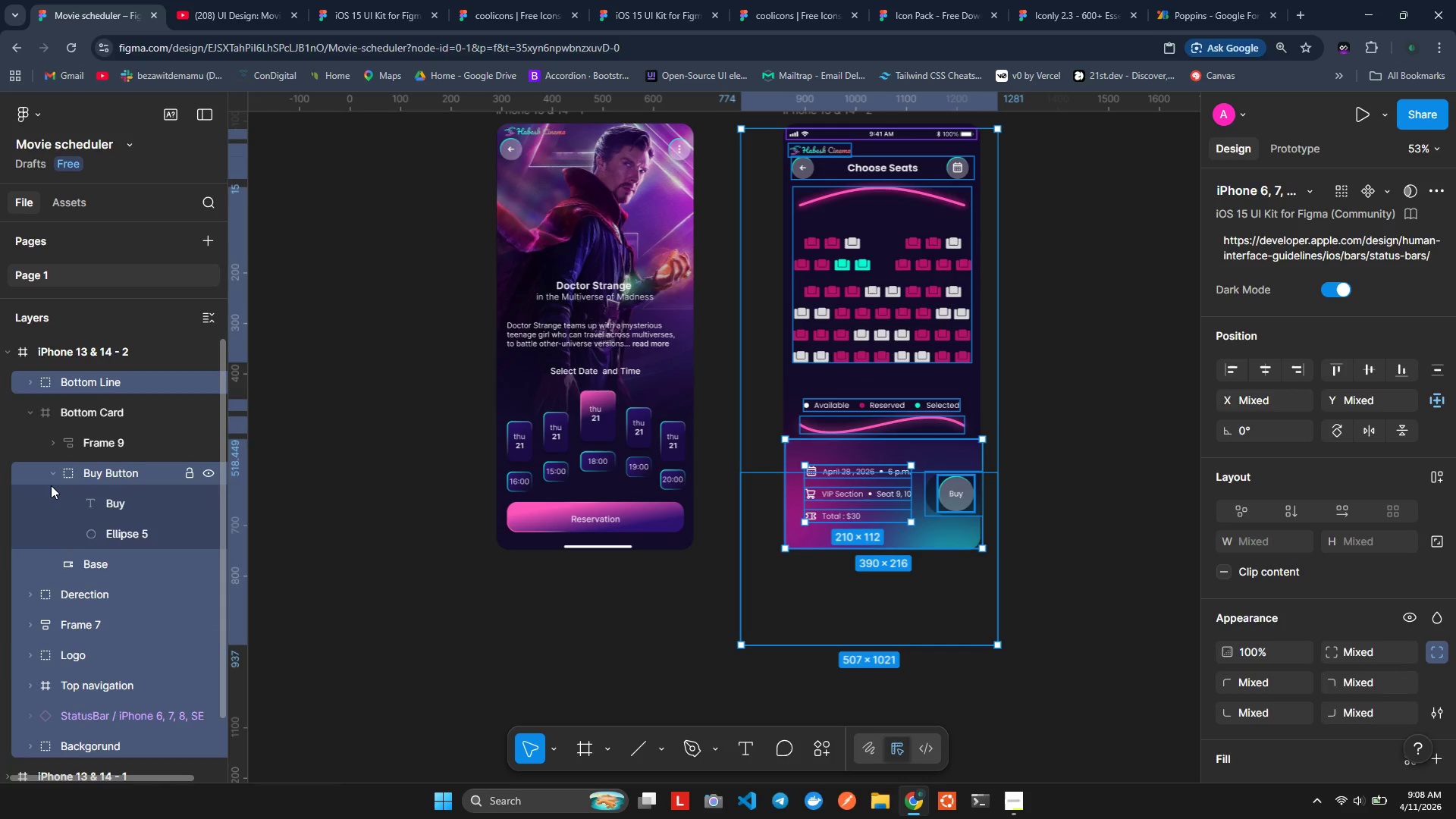 
left_click([30, 413])
 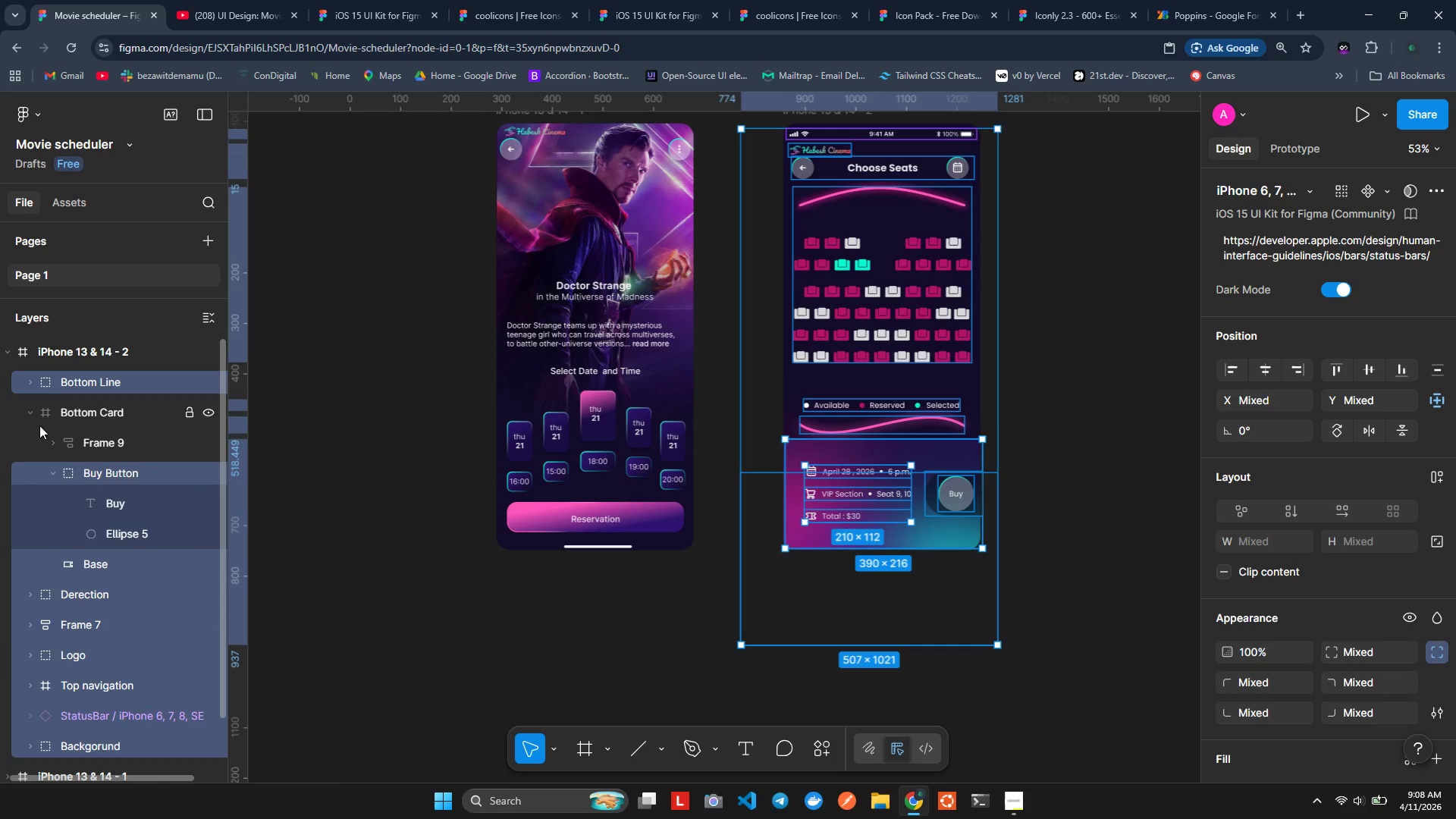 
key(Control+ControlLeft)
 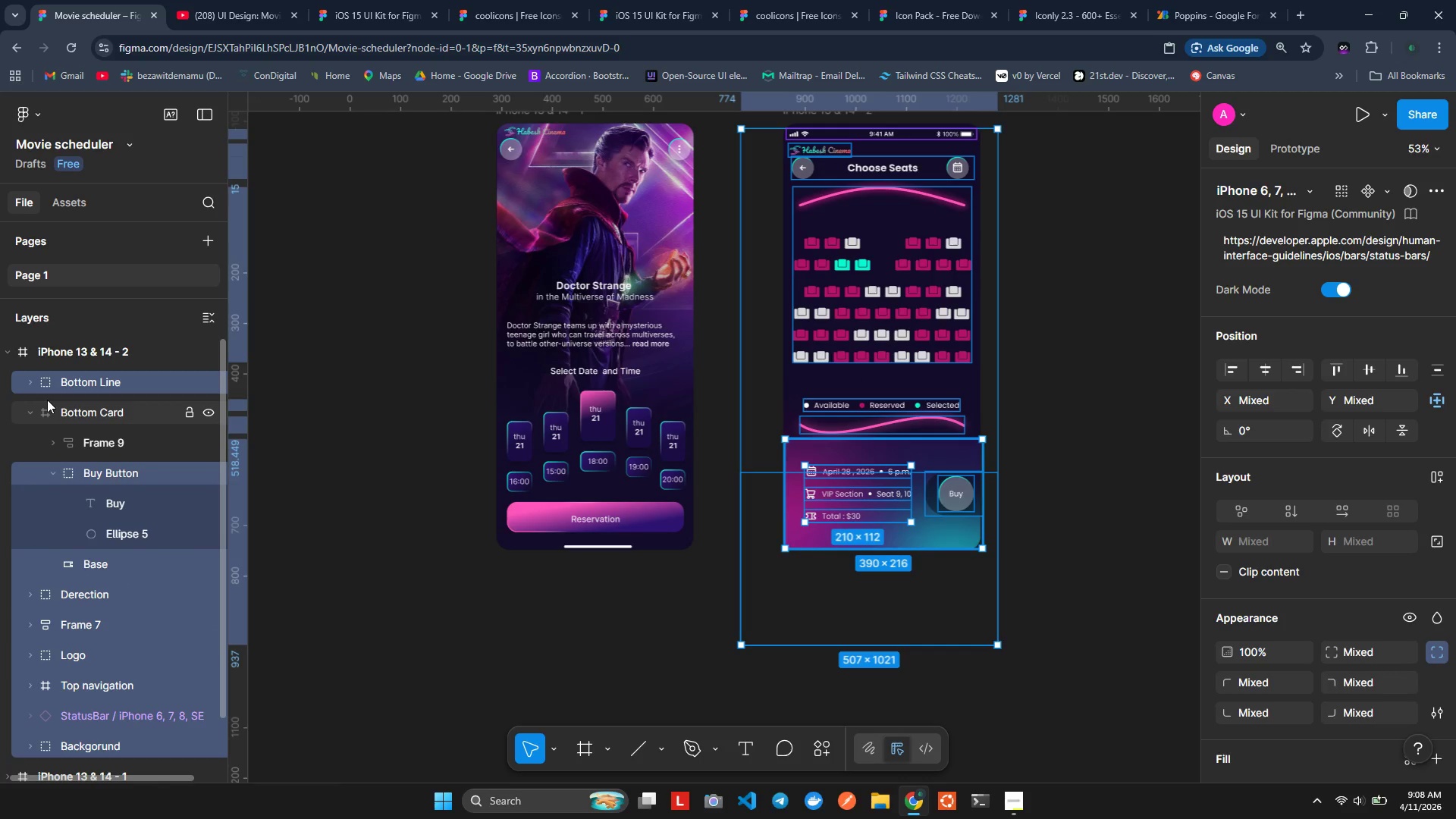 
scroll: coordinate [47, 399], scroll_direction: down, amount: 1.0
 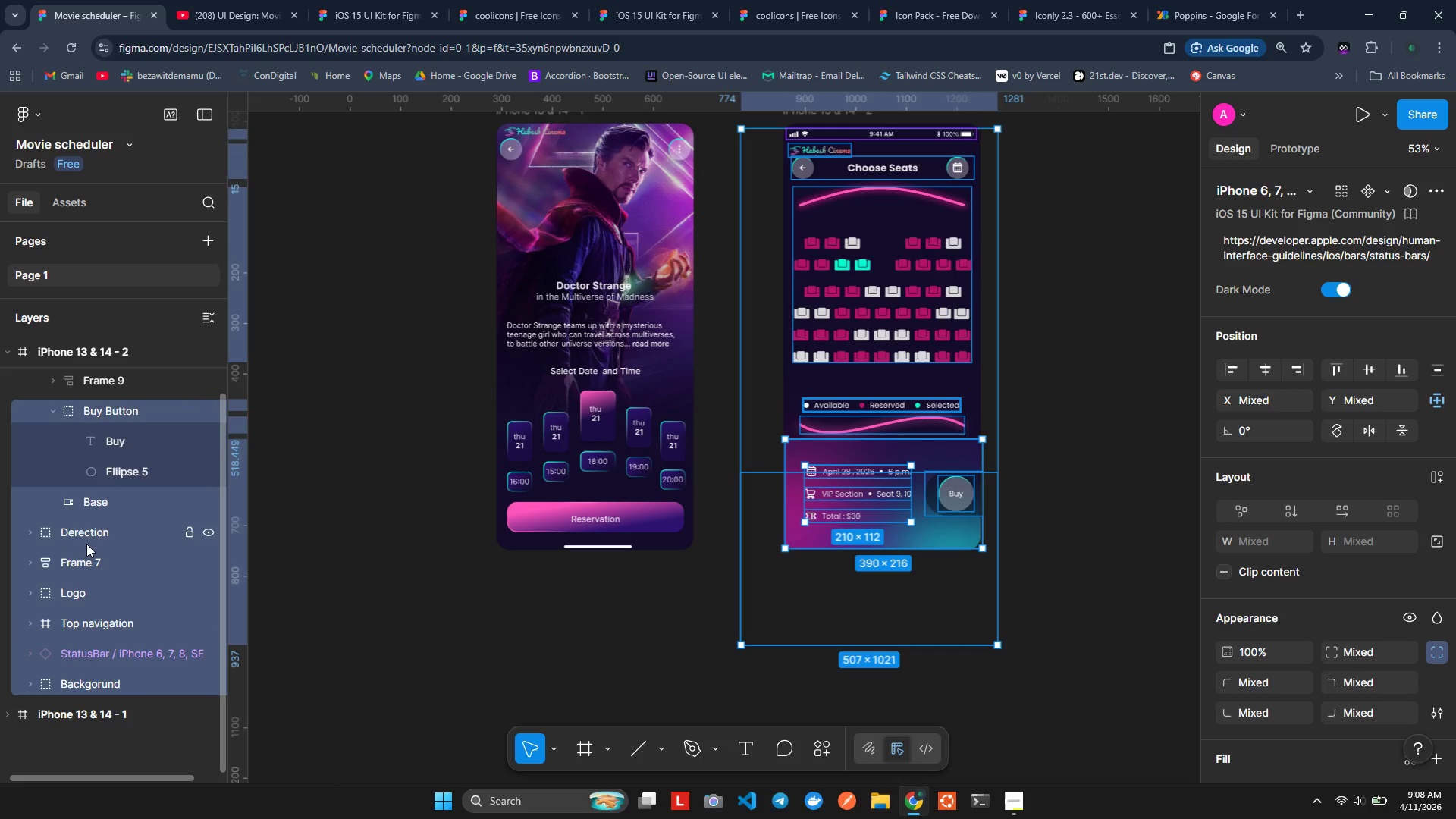 
scroll: coordinate [86, 544], scroll_direction: up, amount: 3.0
 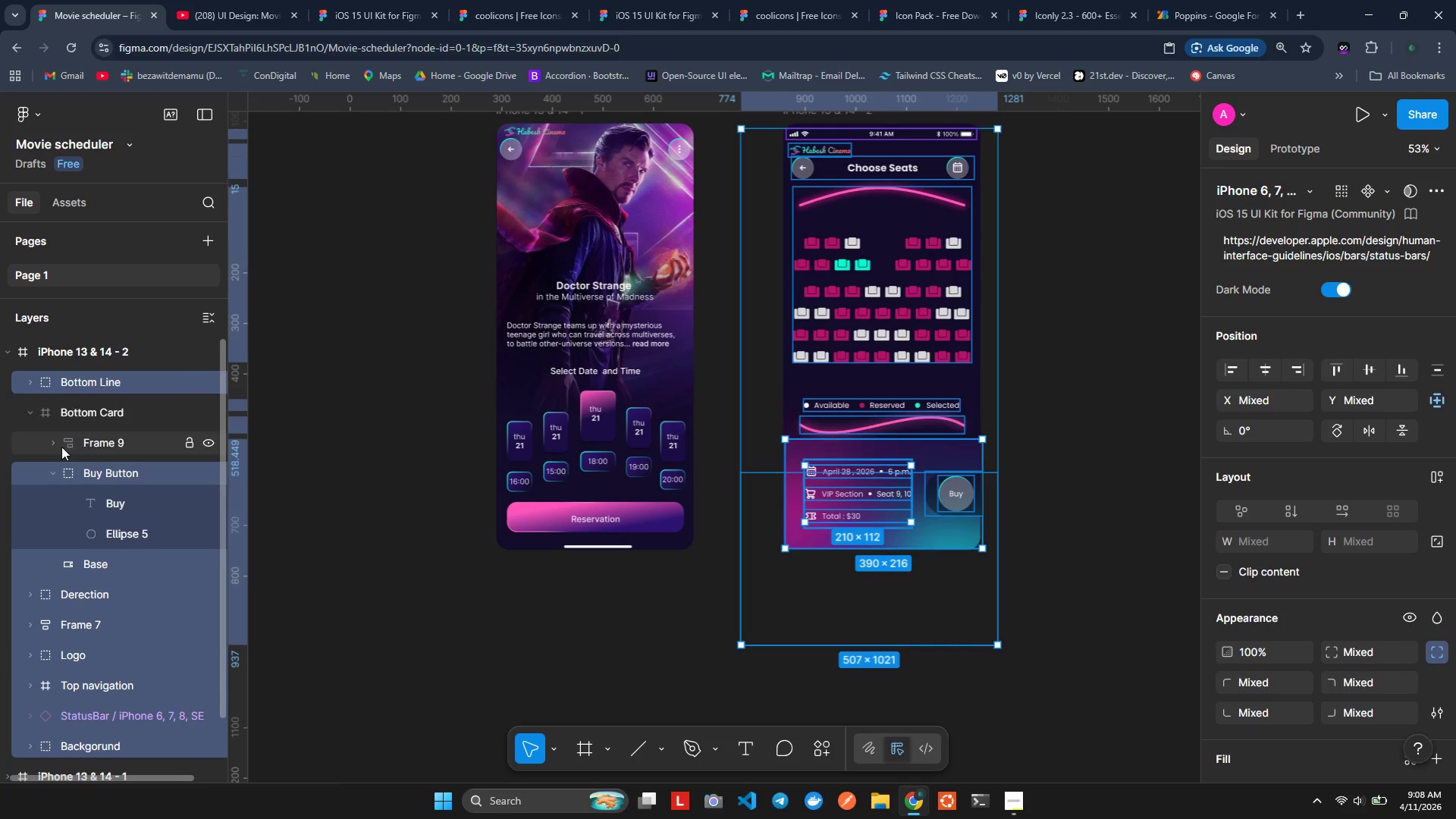 
left_click([33, 415])
 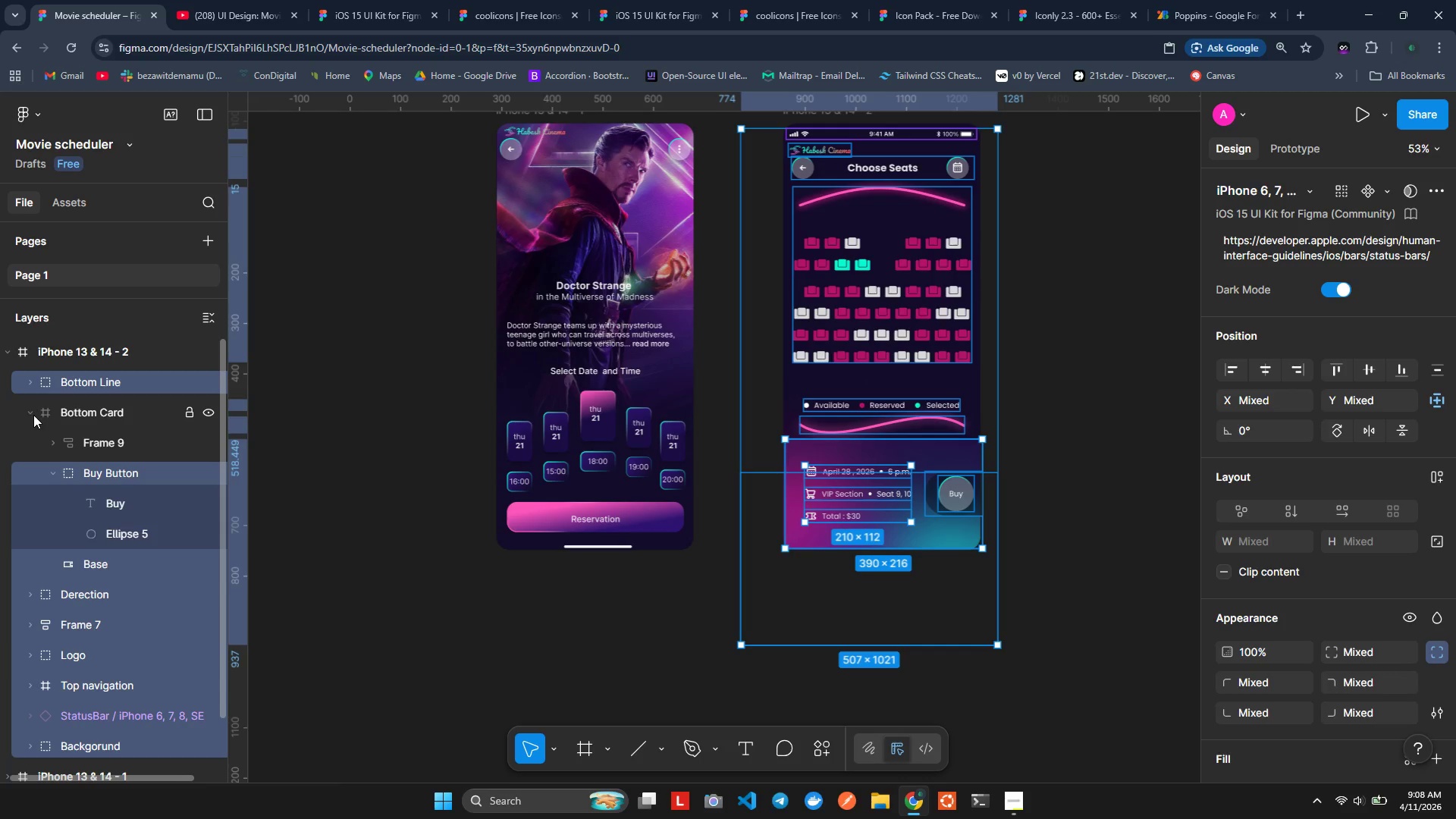 
left_click([27, 407])
 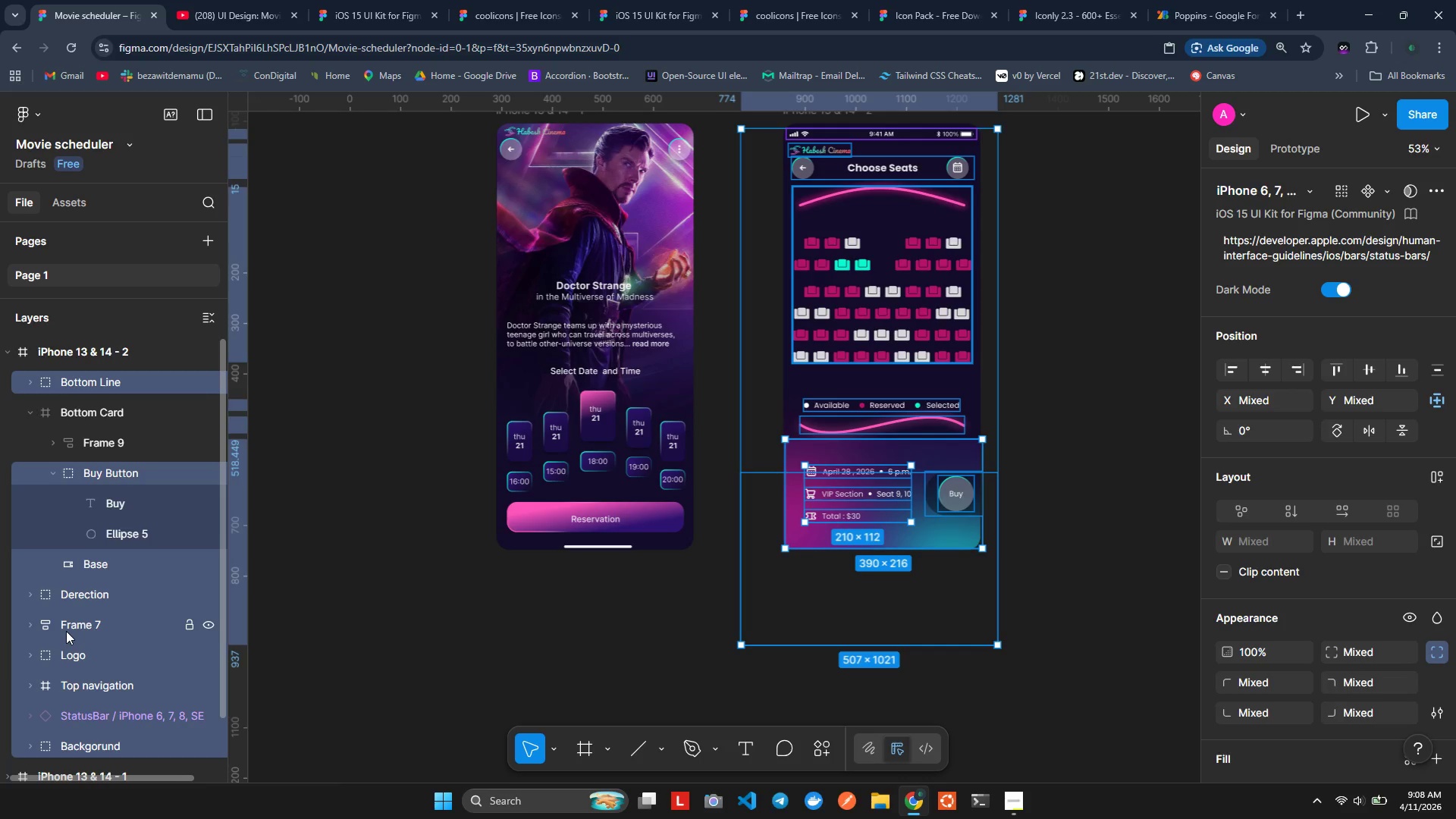 
wait(6.39)
 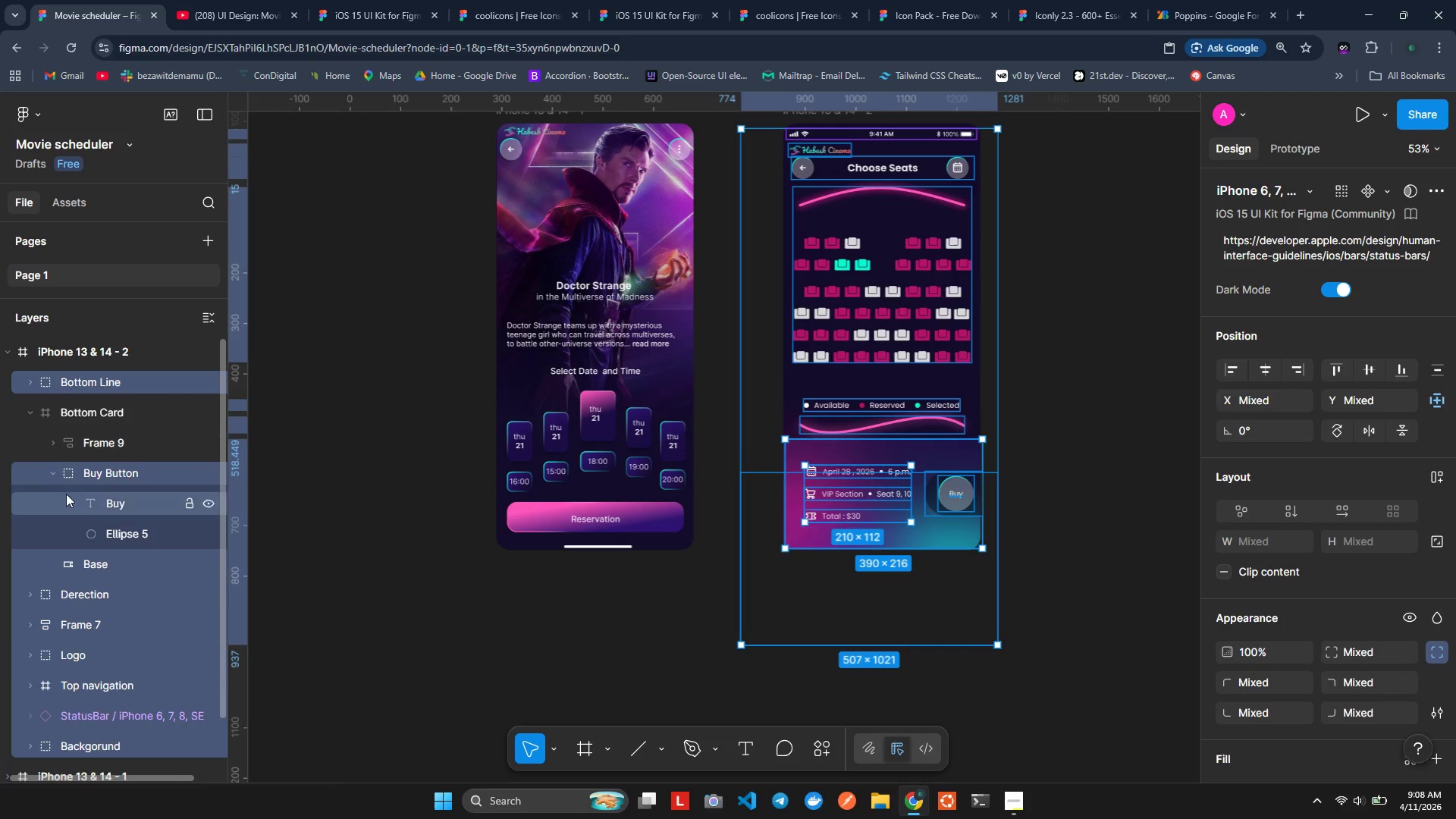 
left_click([34, 629])
 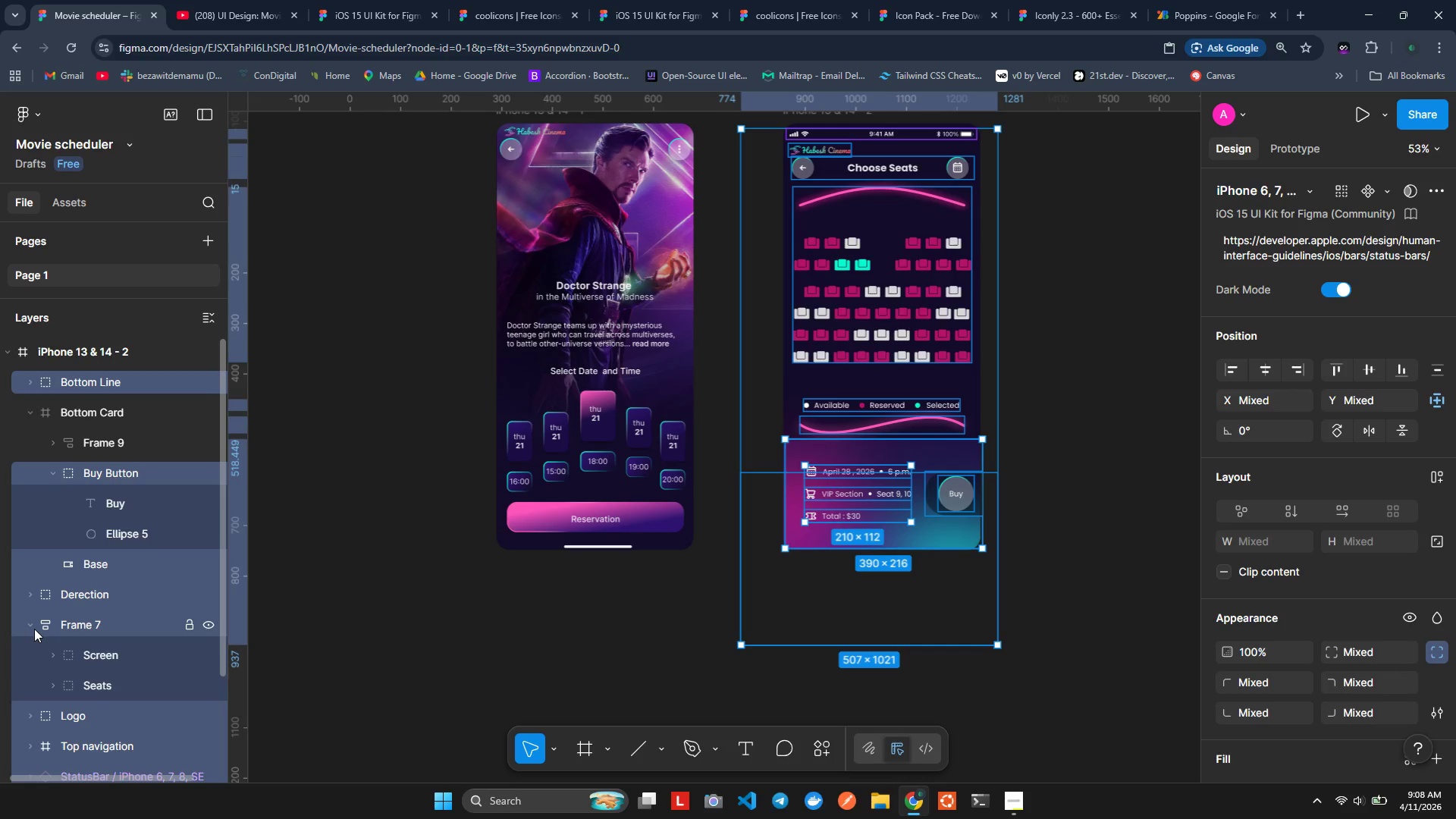 
mouse_move([49, 646])
 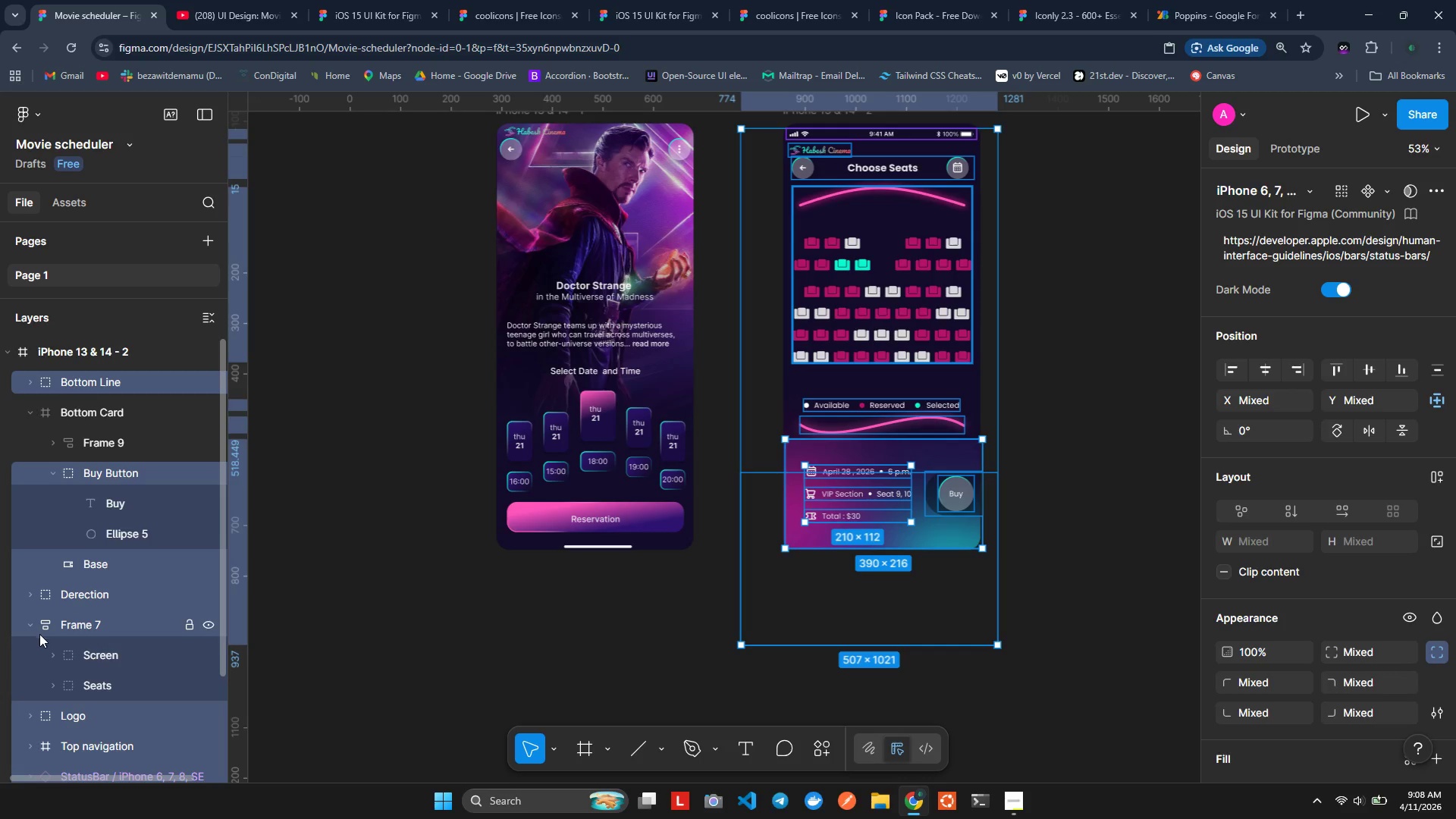 
hold_key(key=ControlLeft, duration=0.31)
 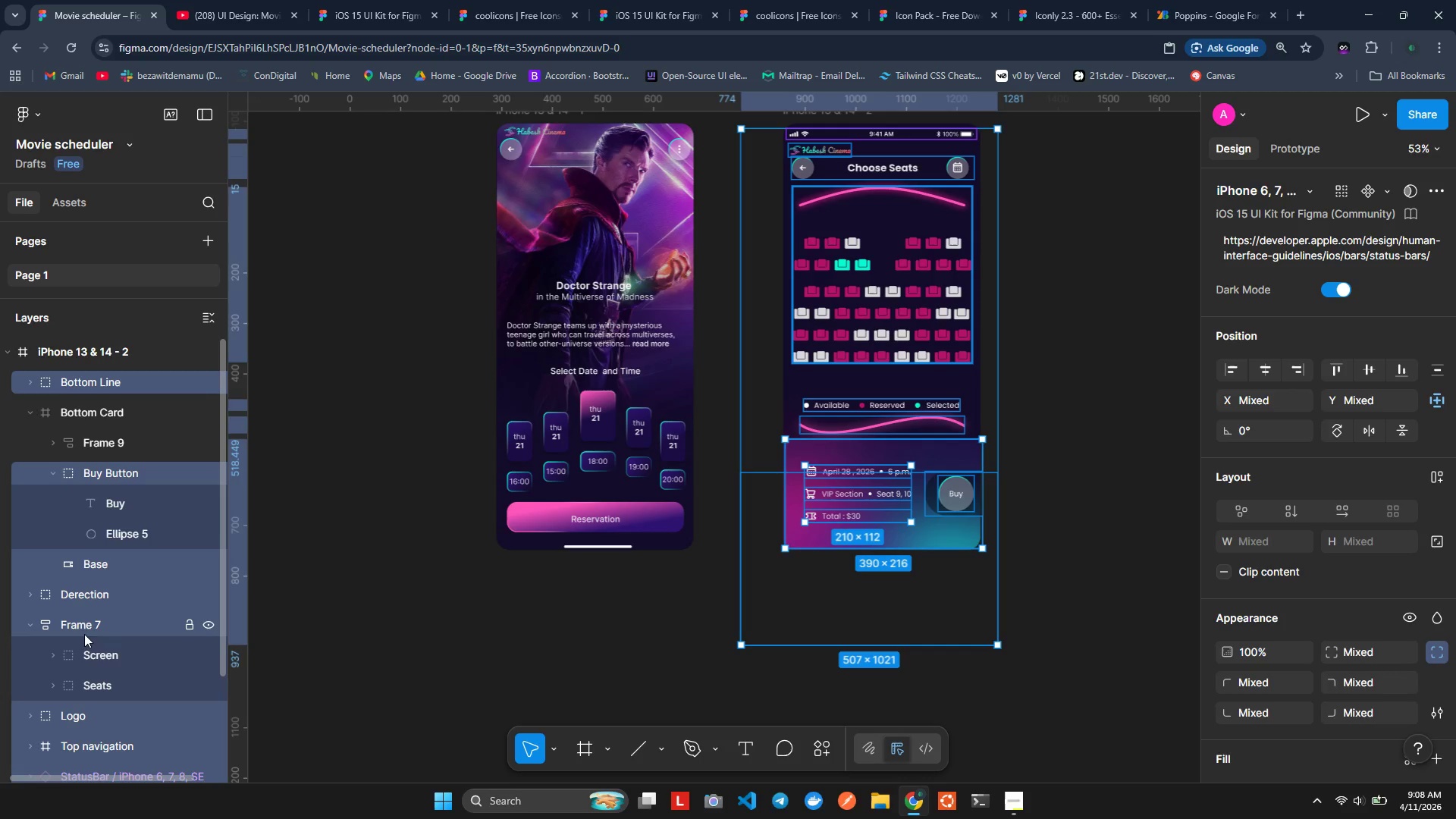 
hold_key(key=ControlLeft, duration=1.5)
left_click([80, 629])
 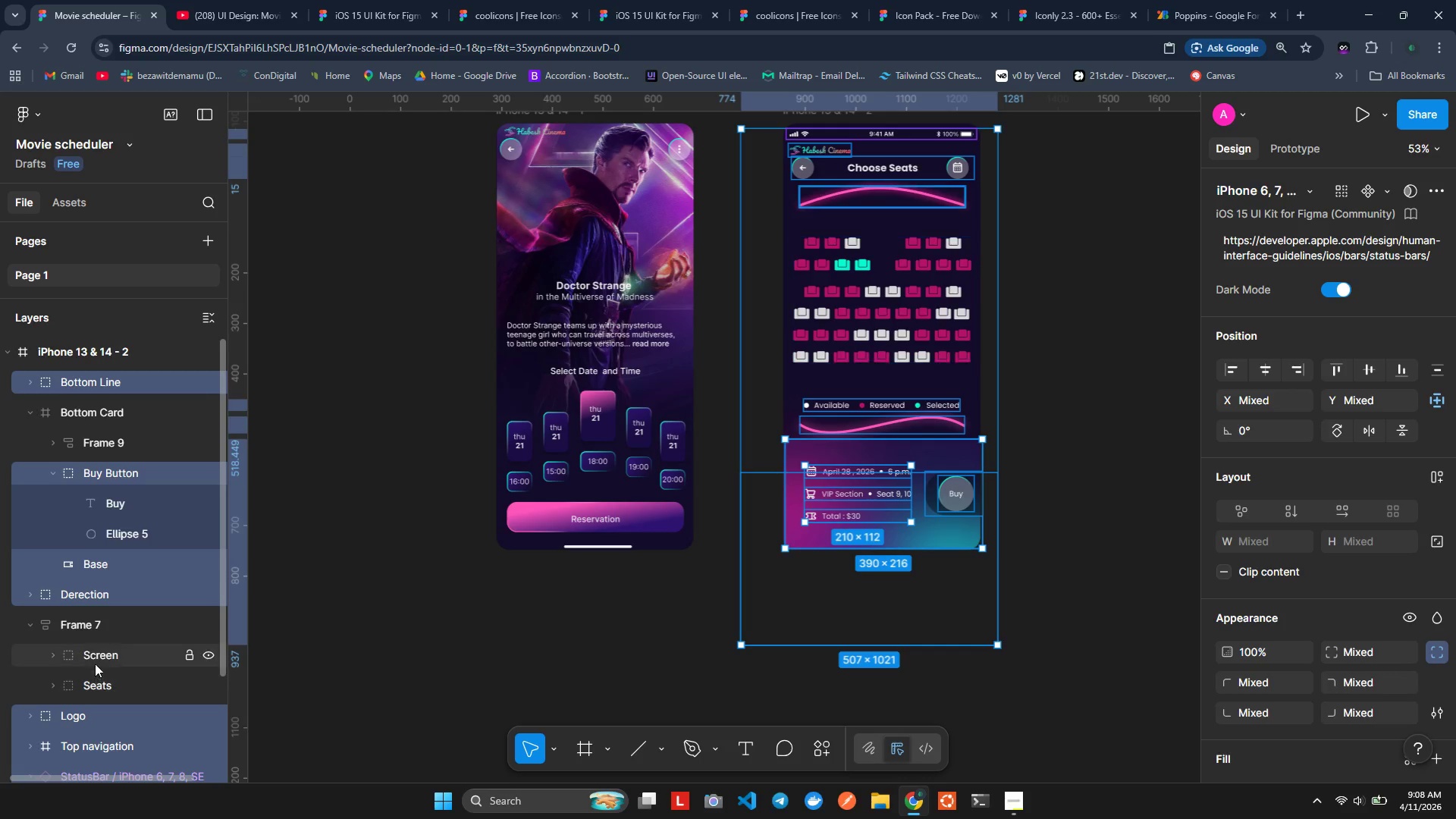 
key(Control+ControlLeft)
 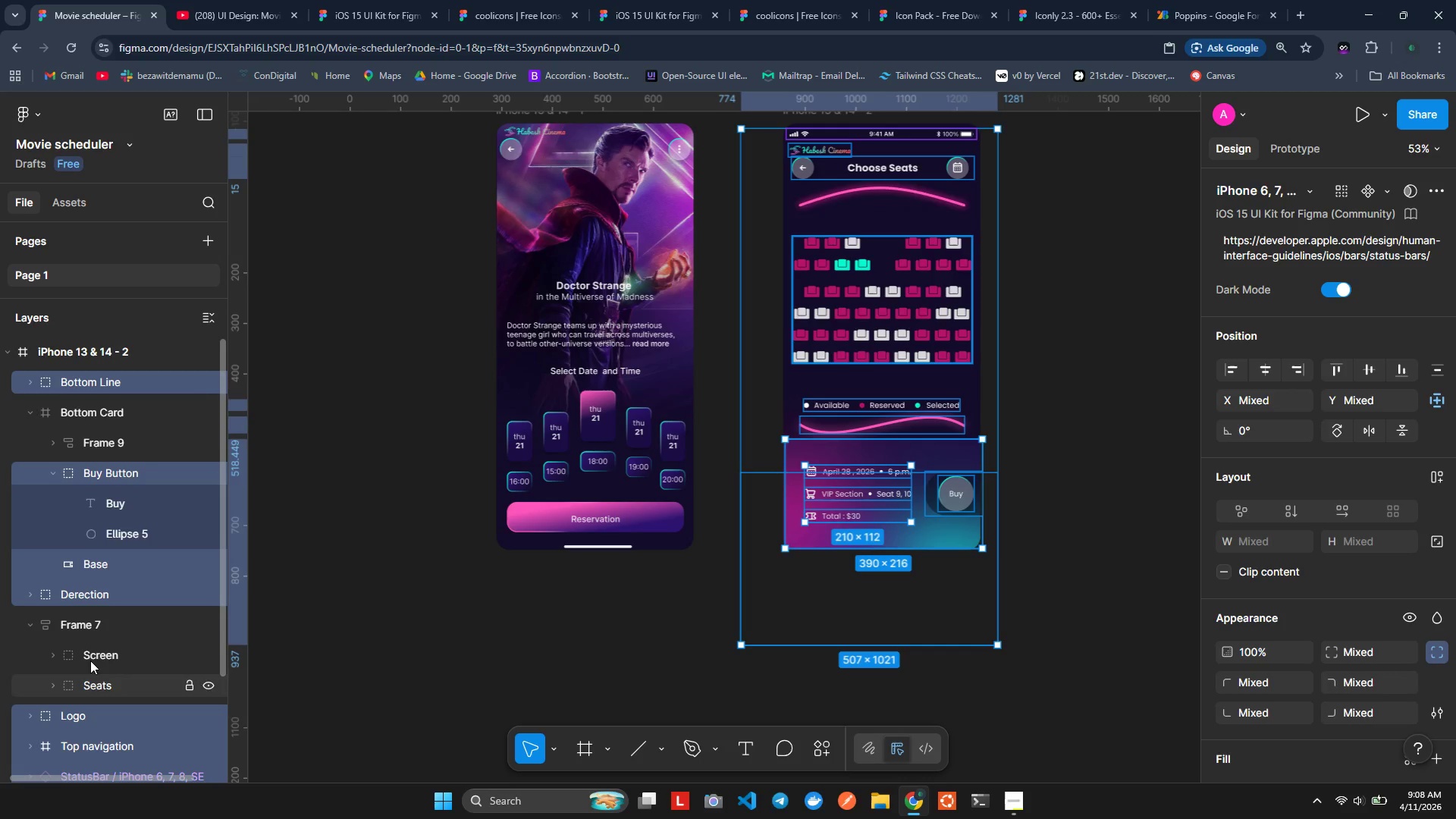 
wait(5.72)
 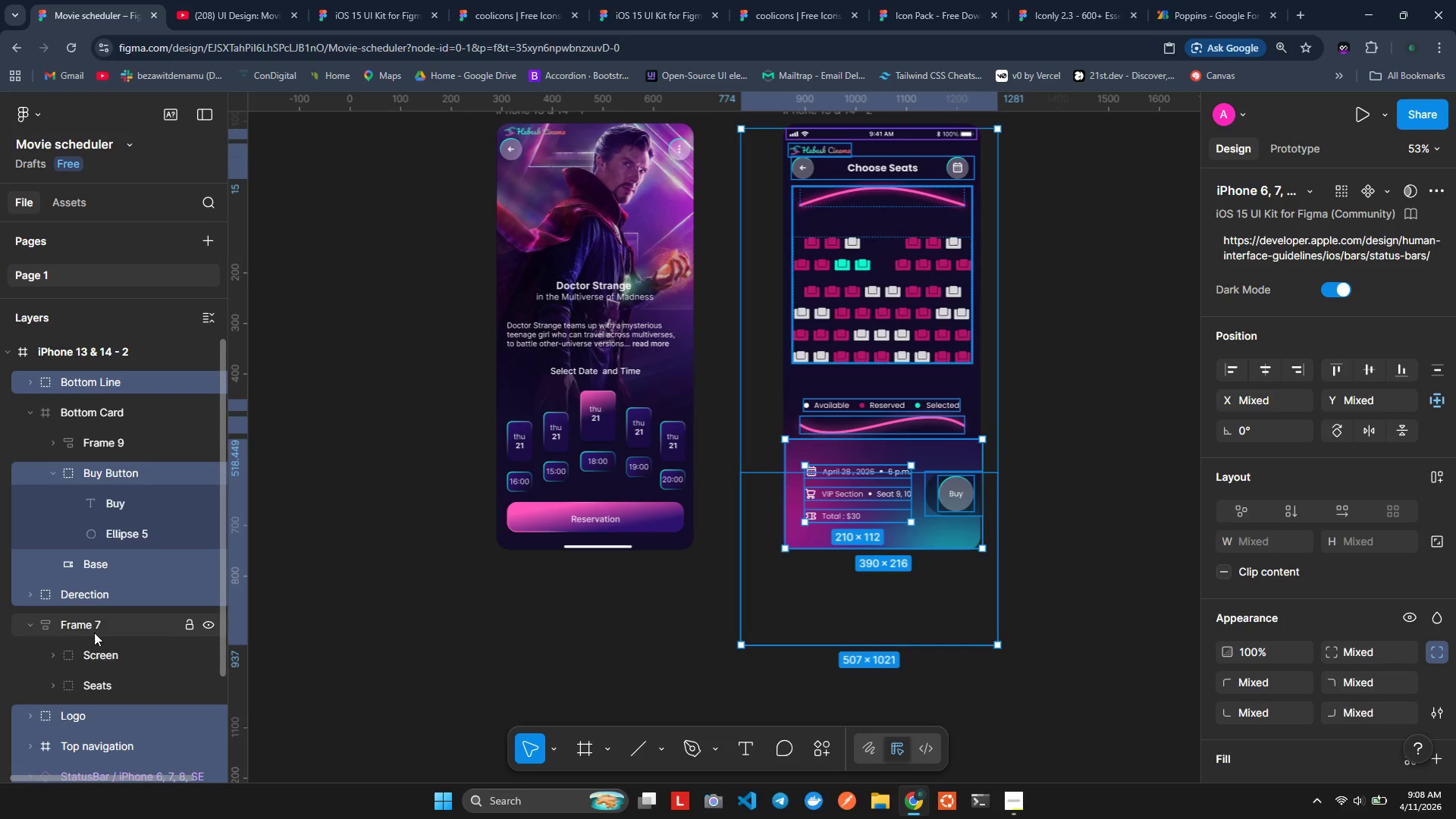 
hold_key(key=ControlLeft, duration=0.42)
 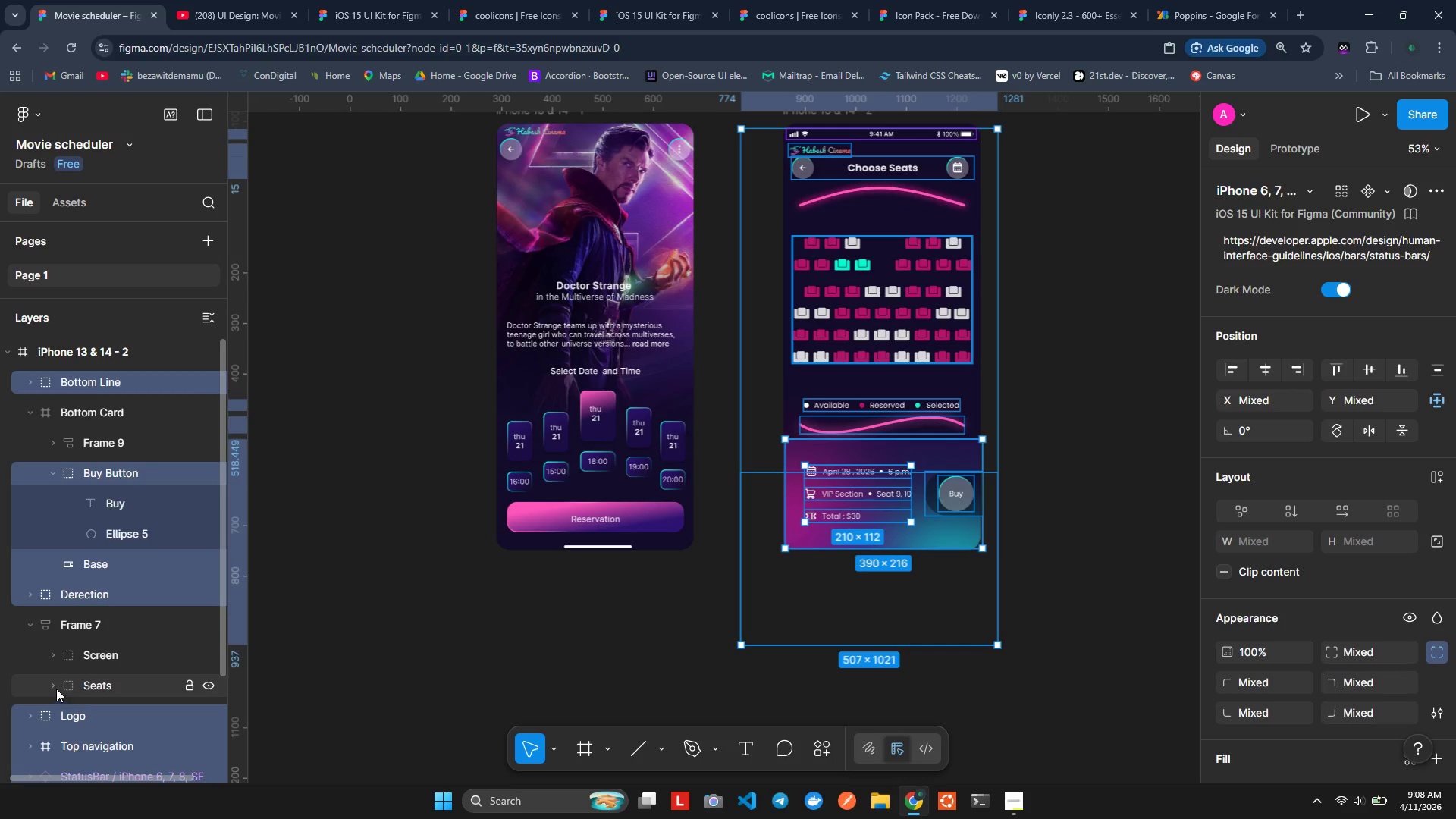 
left_click([52, 686])
 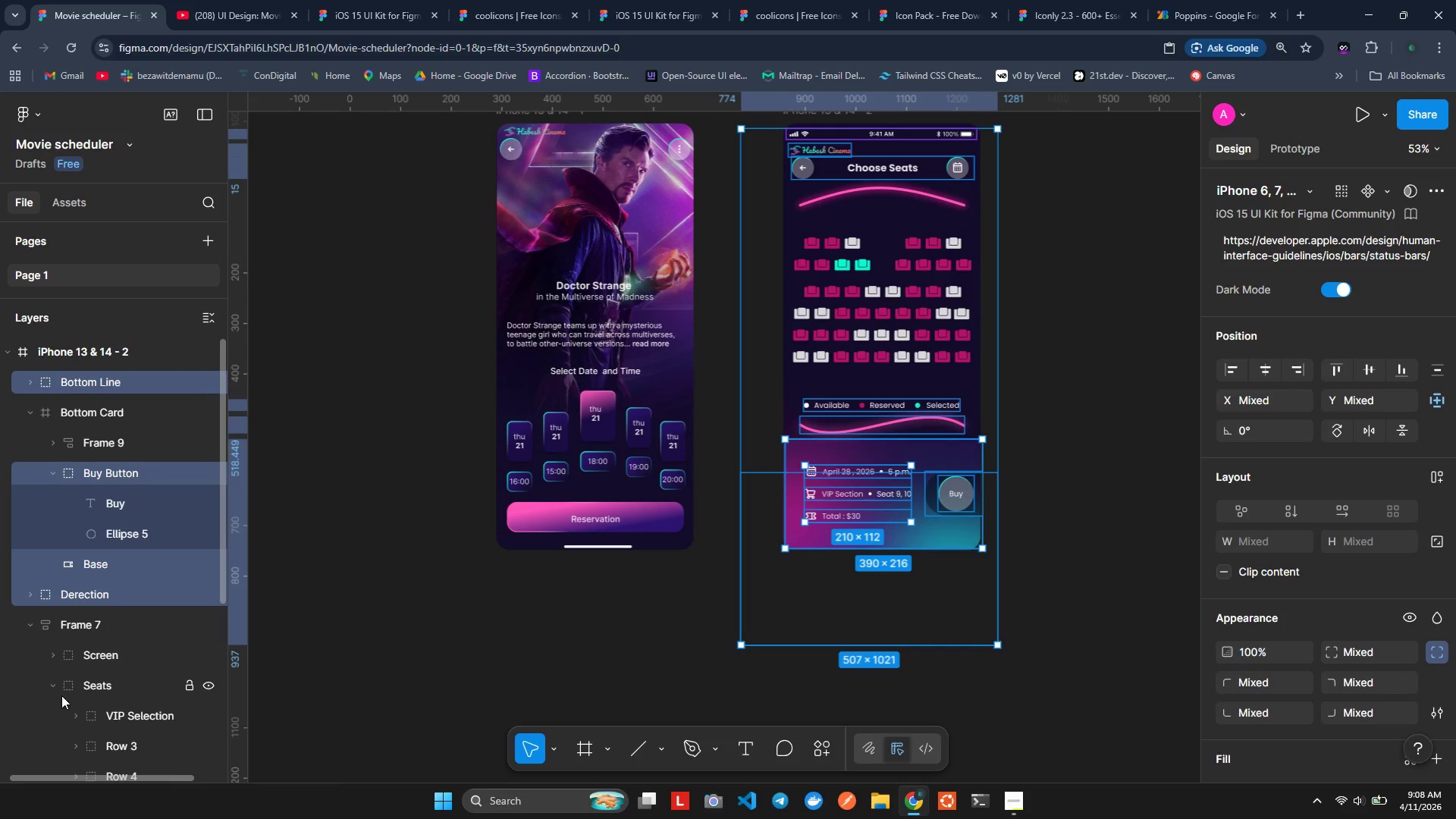 
scroll: coordinate [61, 695], scroll_direction: down, amount: 2.0
 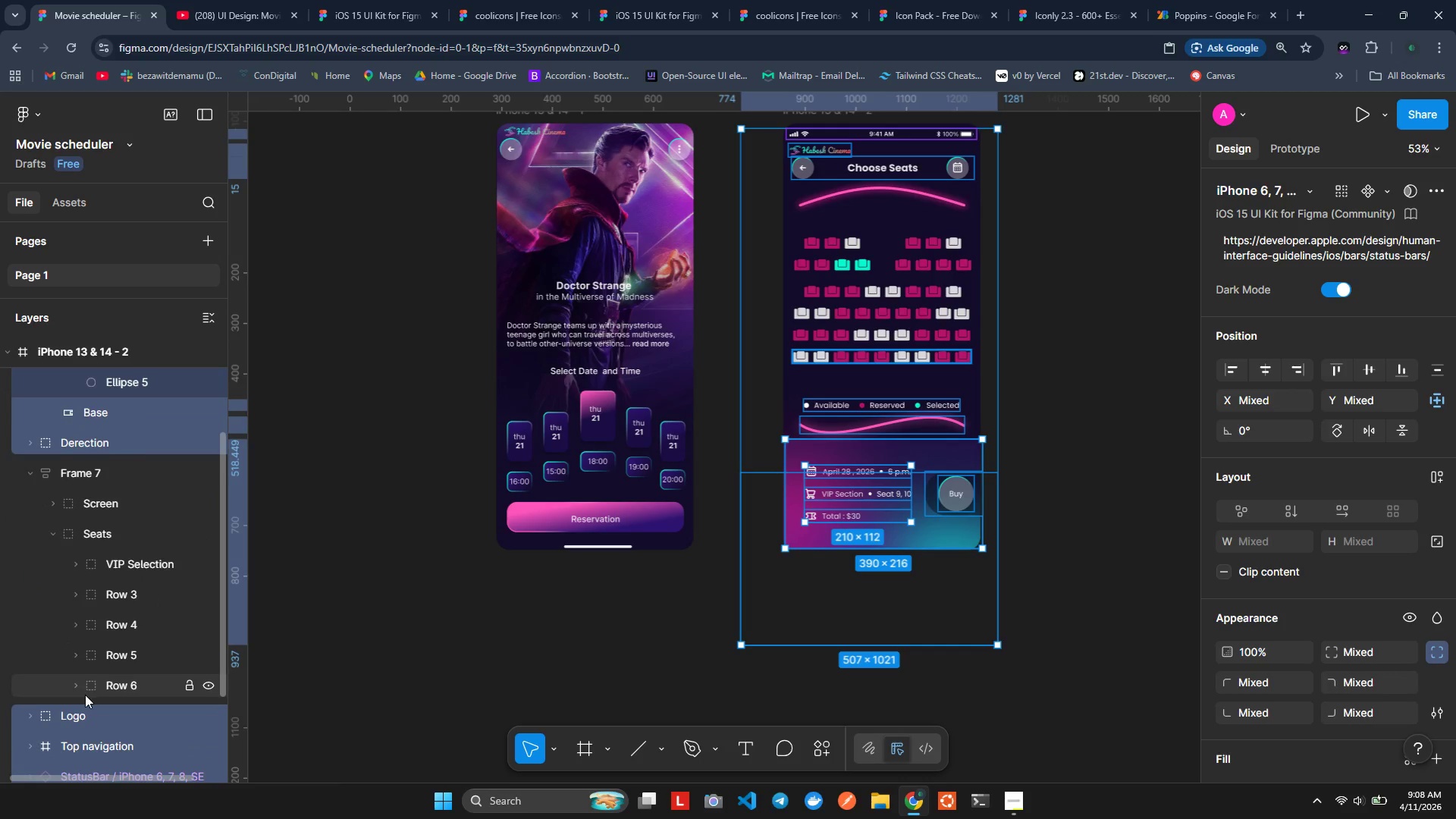 
hold_key(key=ControlLeft, duration=1.5)
left_click([110, 687])
 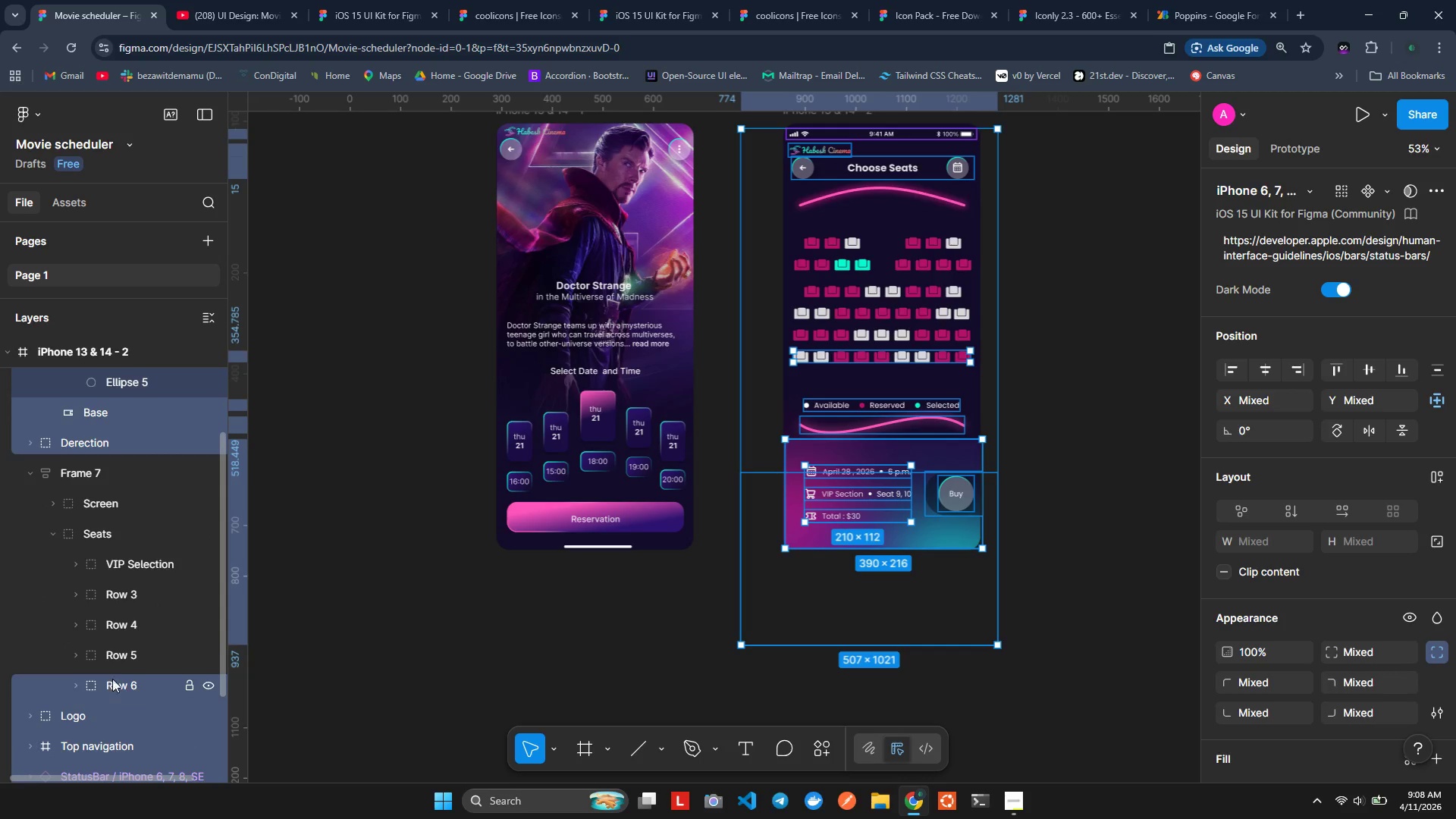 
hold_key(key=ControlLeft, duration=1.52)
left_click([114, 659])
 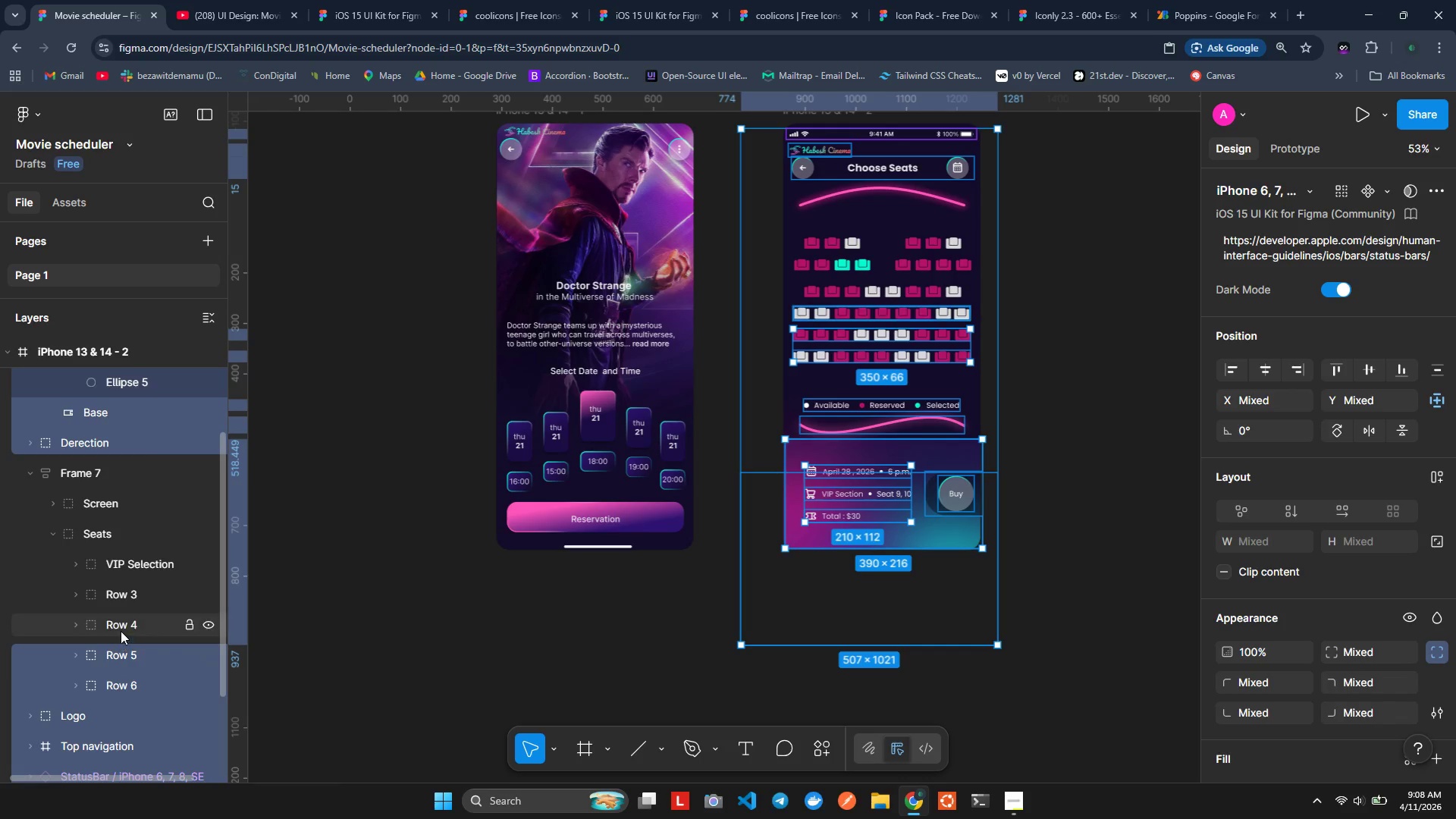 
left_click([121, 630])
 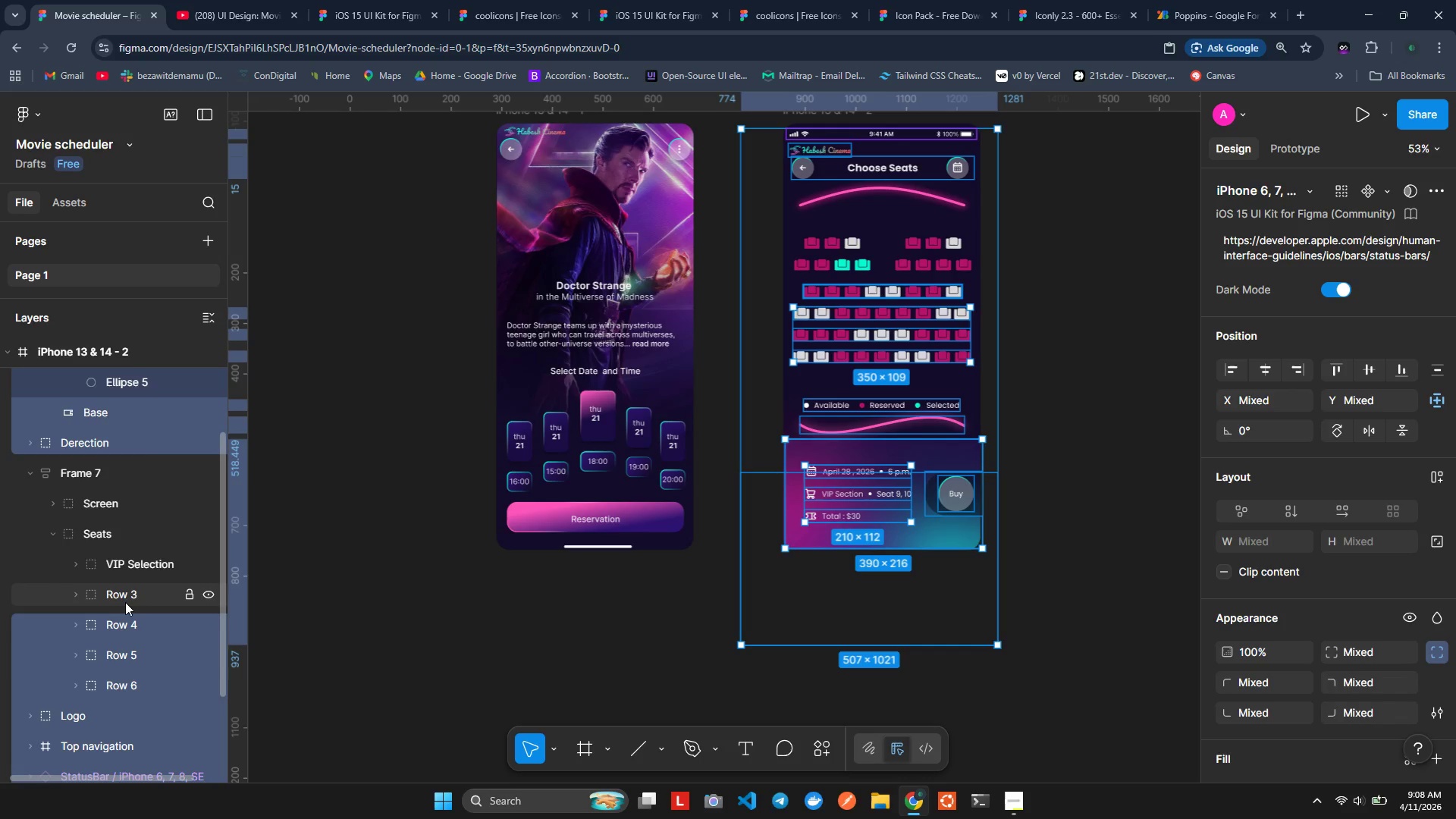 
hold_key(key=ControlLeft, duration=1.17)
left_click([127, 599])
 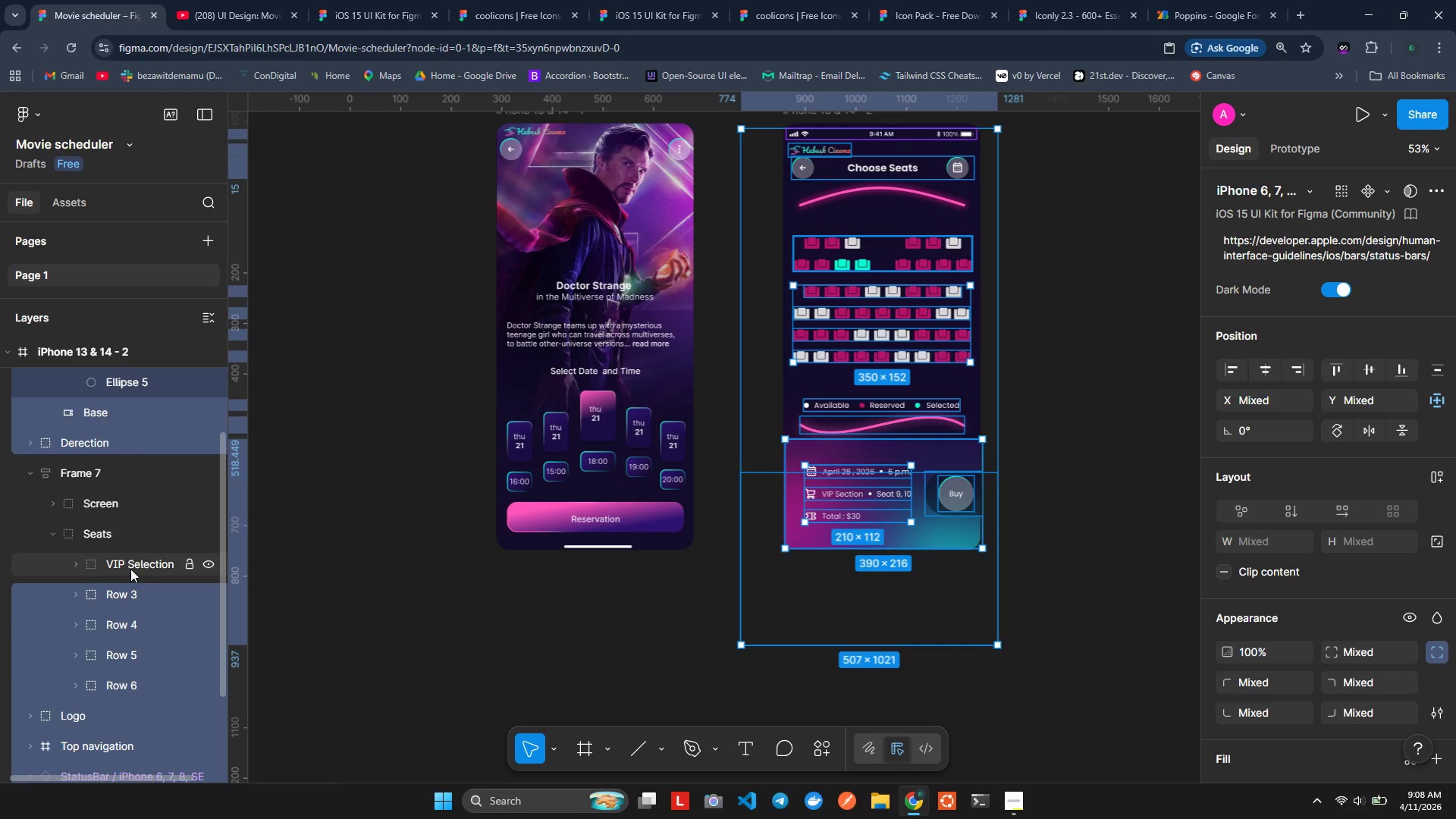 
left_click([130, 569])
 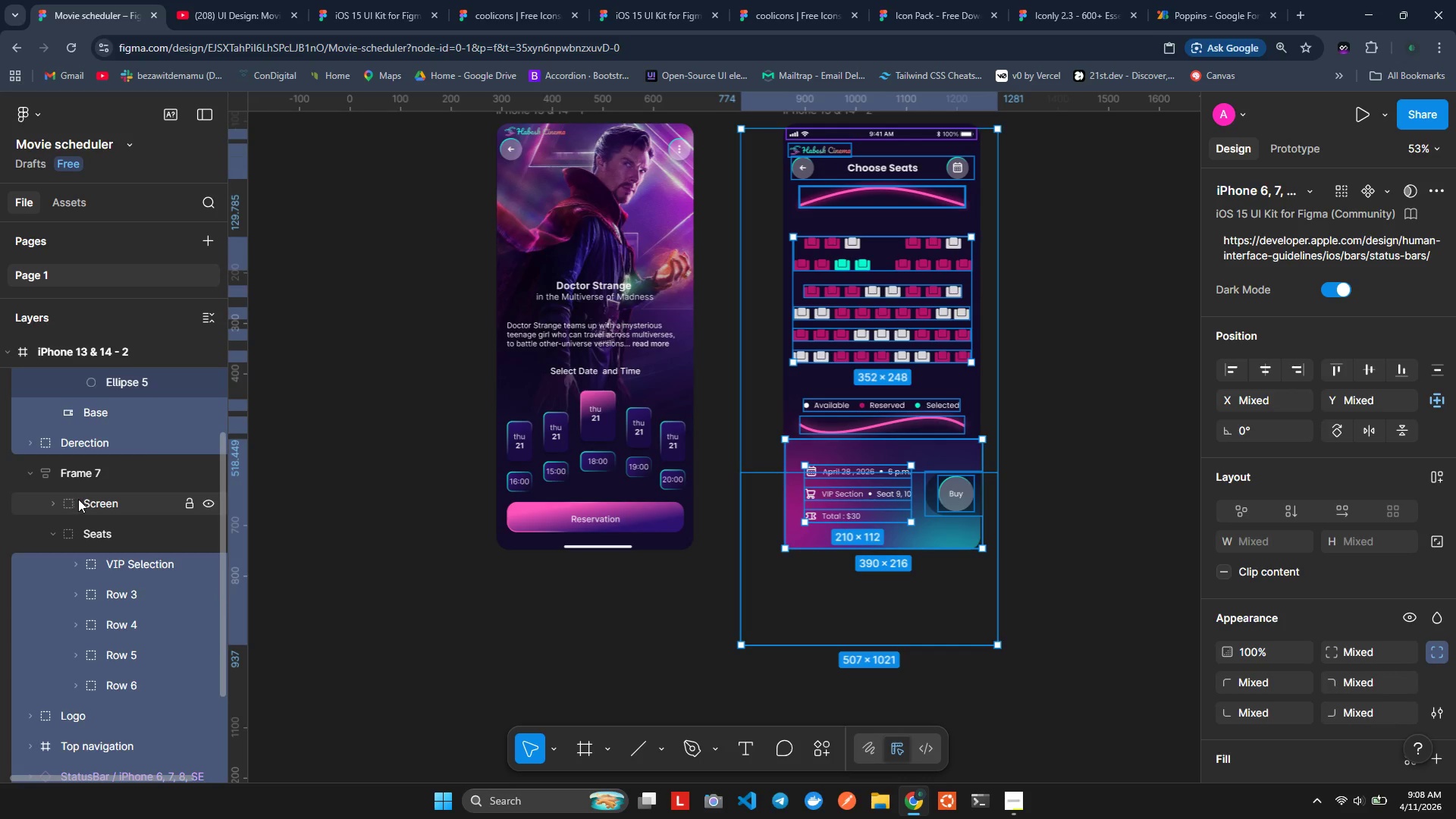 
hold_key(key=ControlLeft, duration=0.75)
 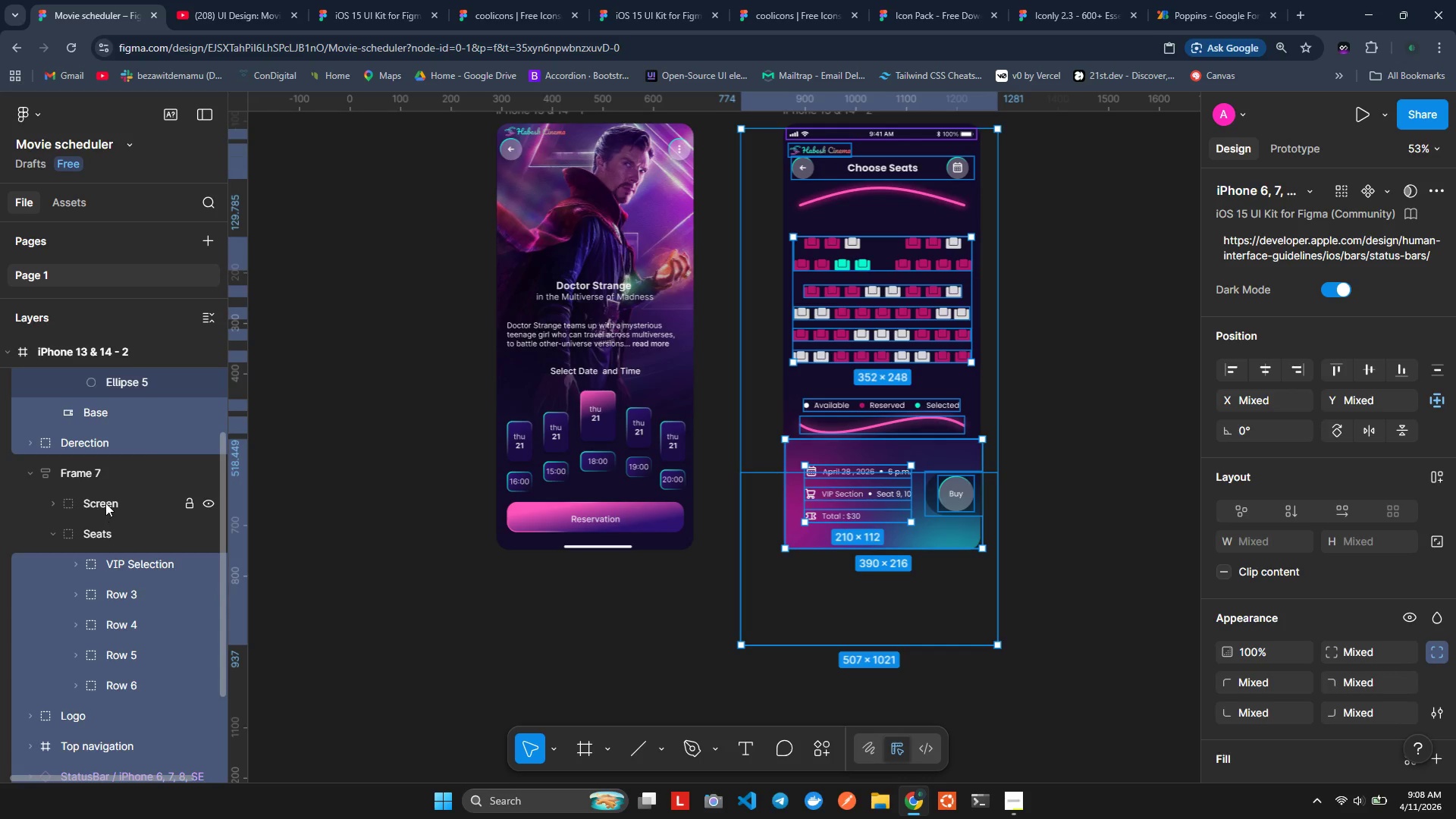 
hold_key(key=ControlLeft, duration=0.78)
left_click([105, 503])
 